 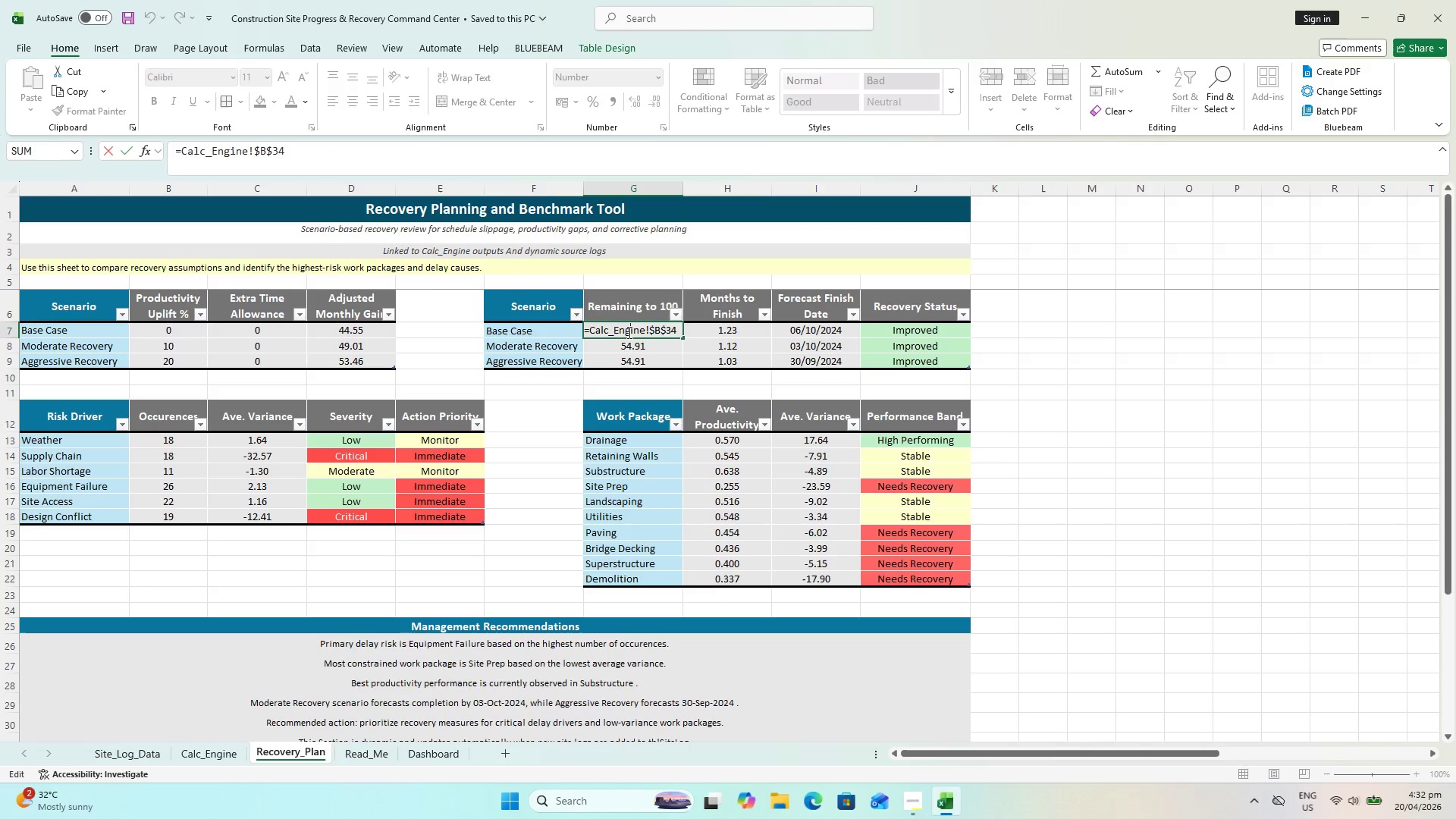 
key(Escape)
 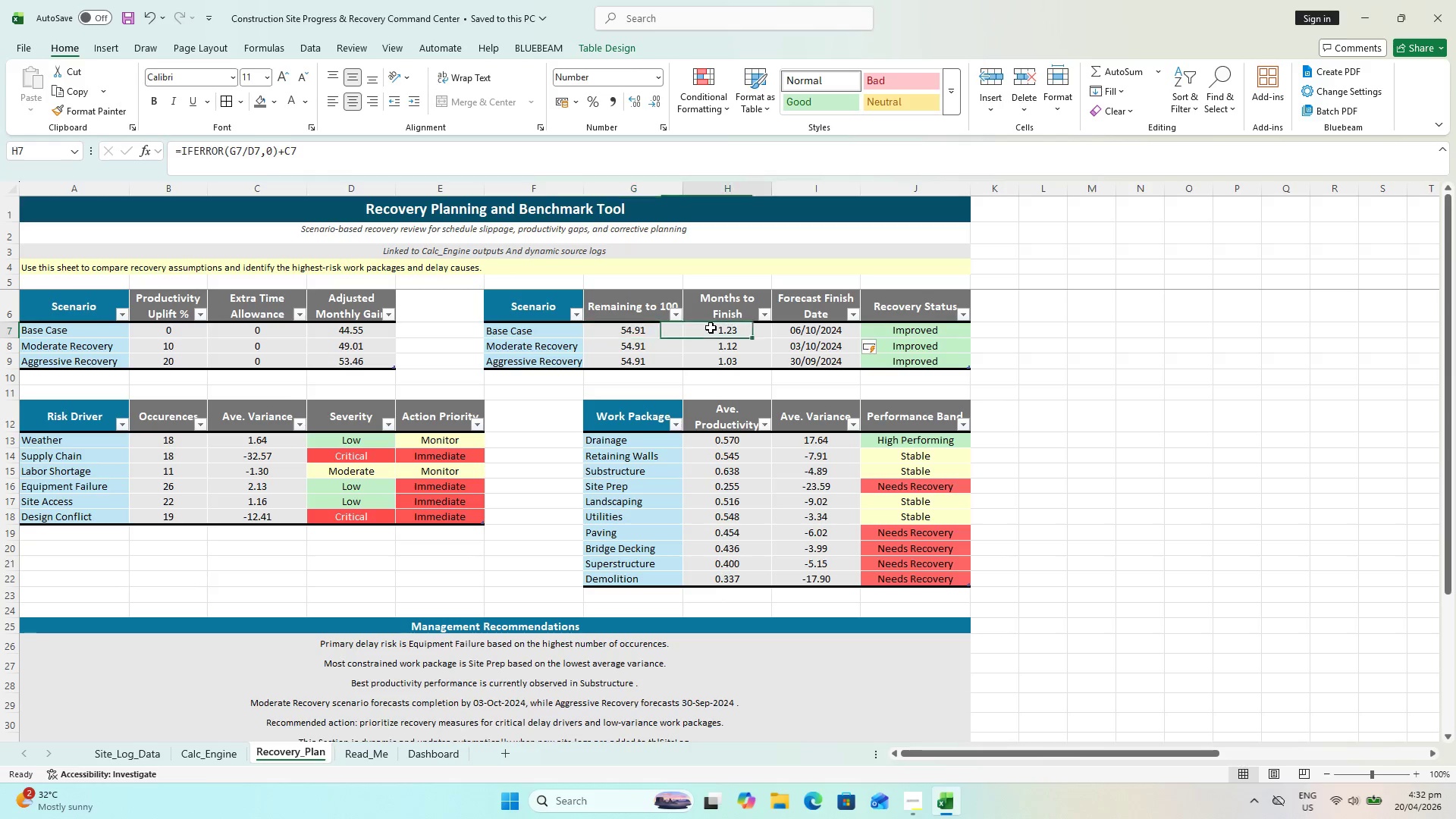 
double_click([711, 328])
 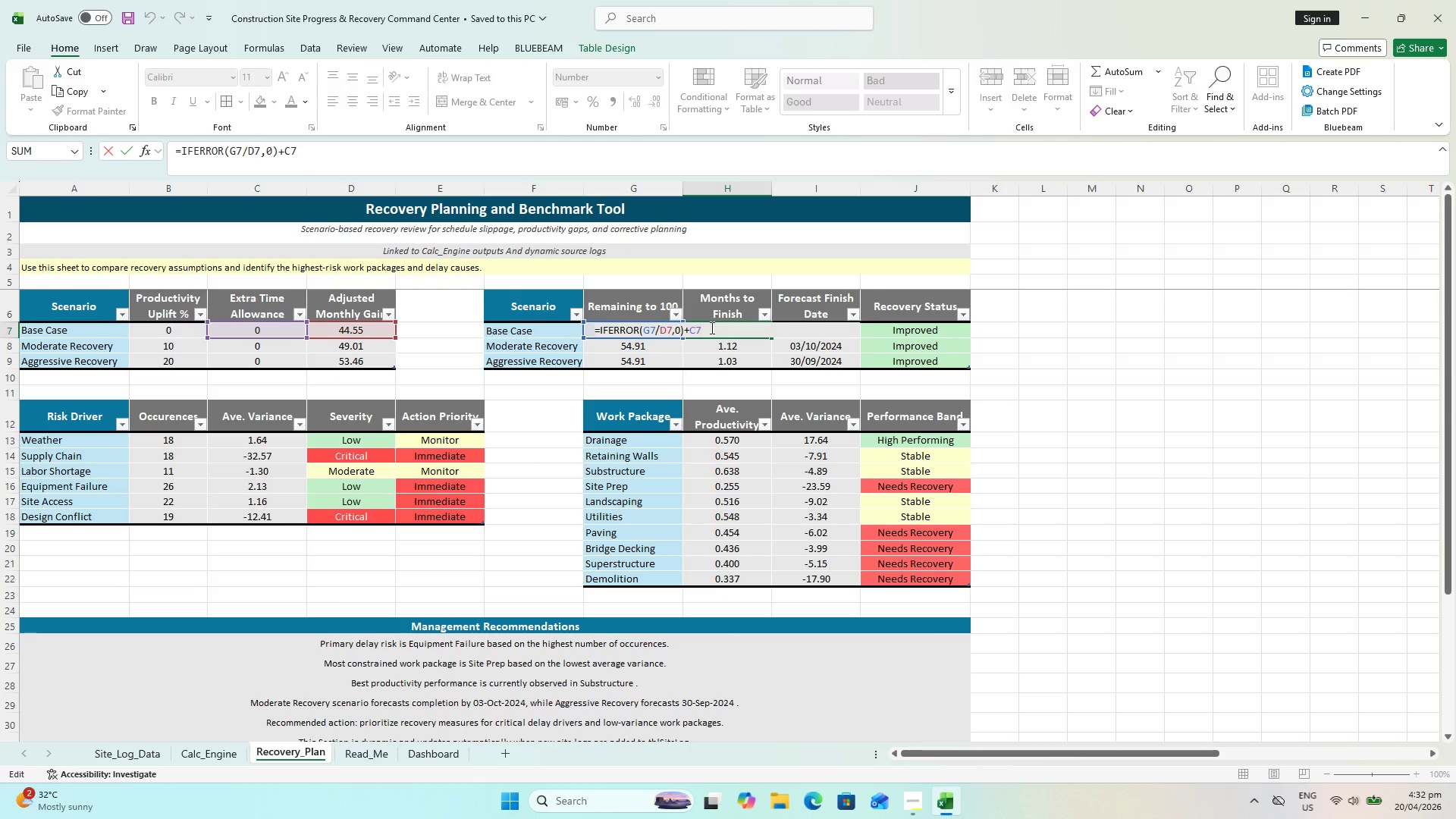 
key(Escape)
 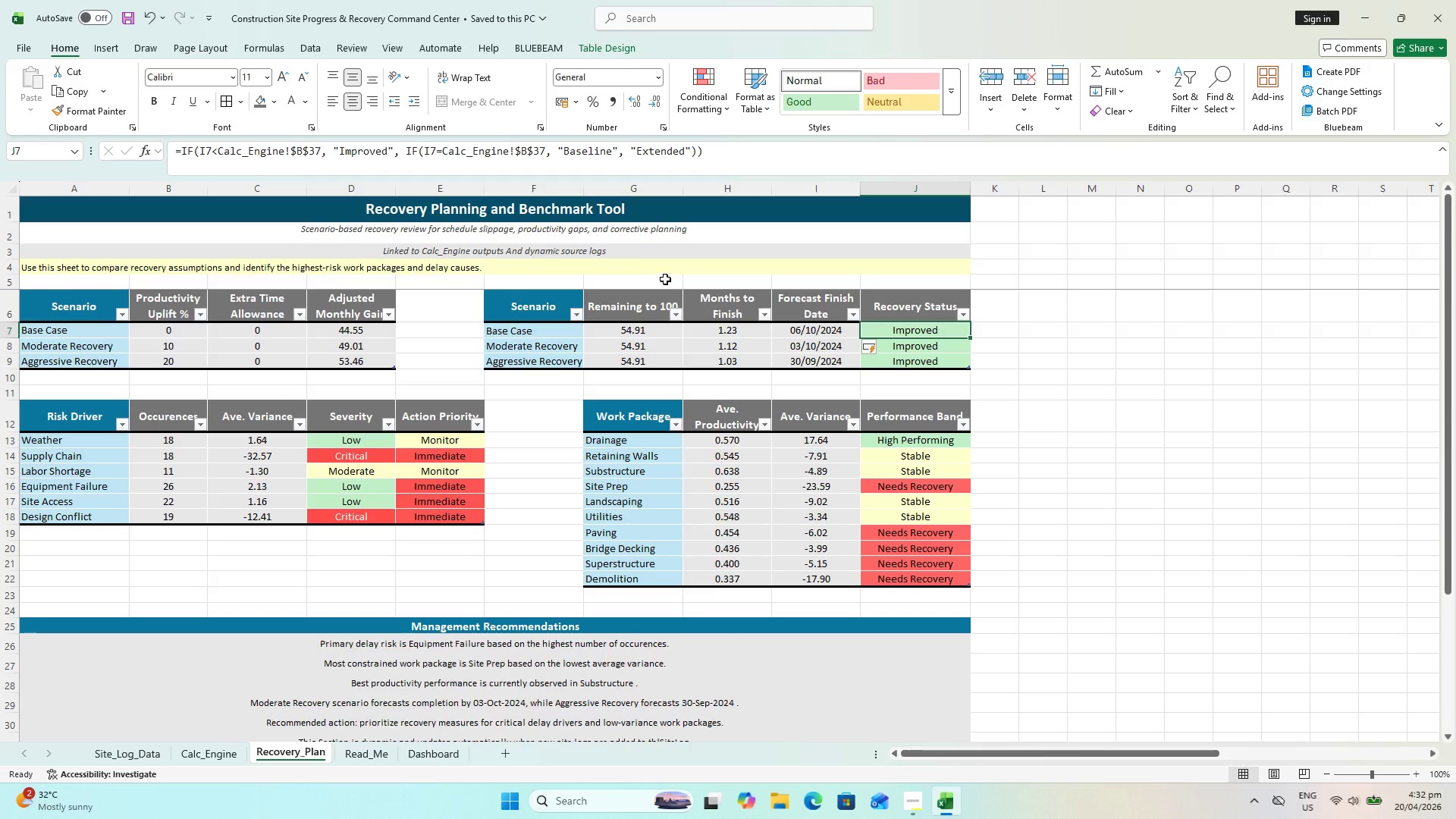 
wait(24.59)
 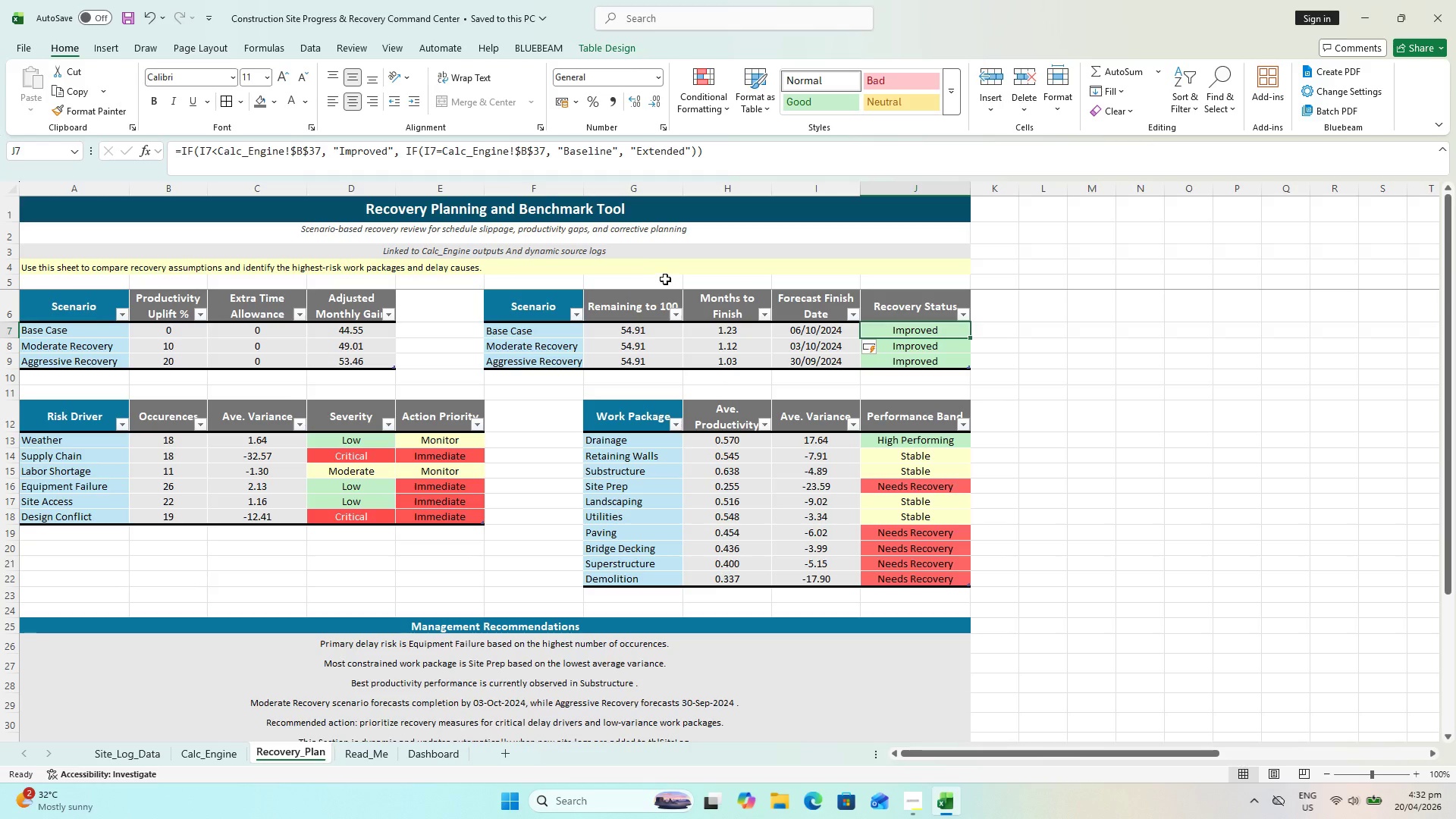 
left_click([218, 149])
 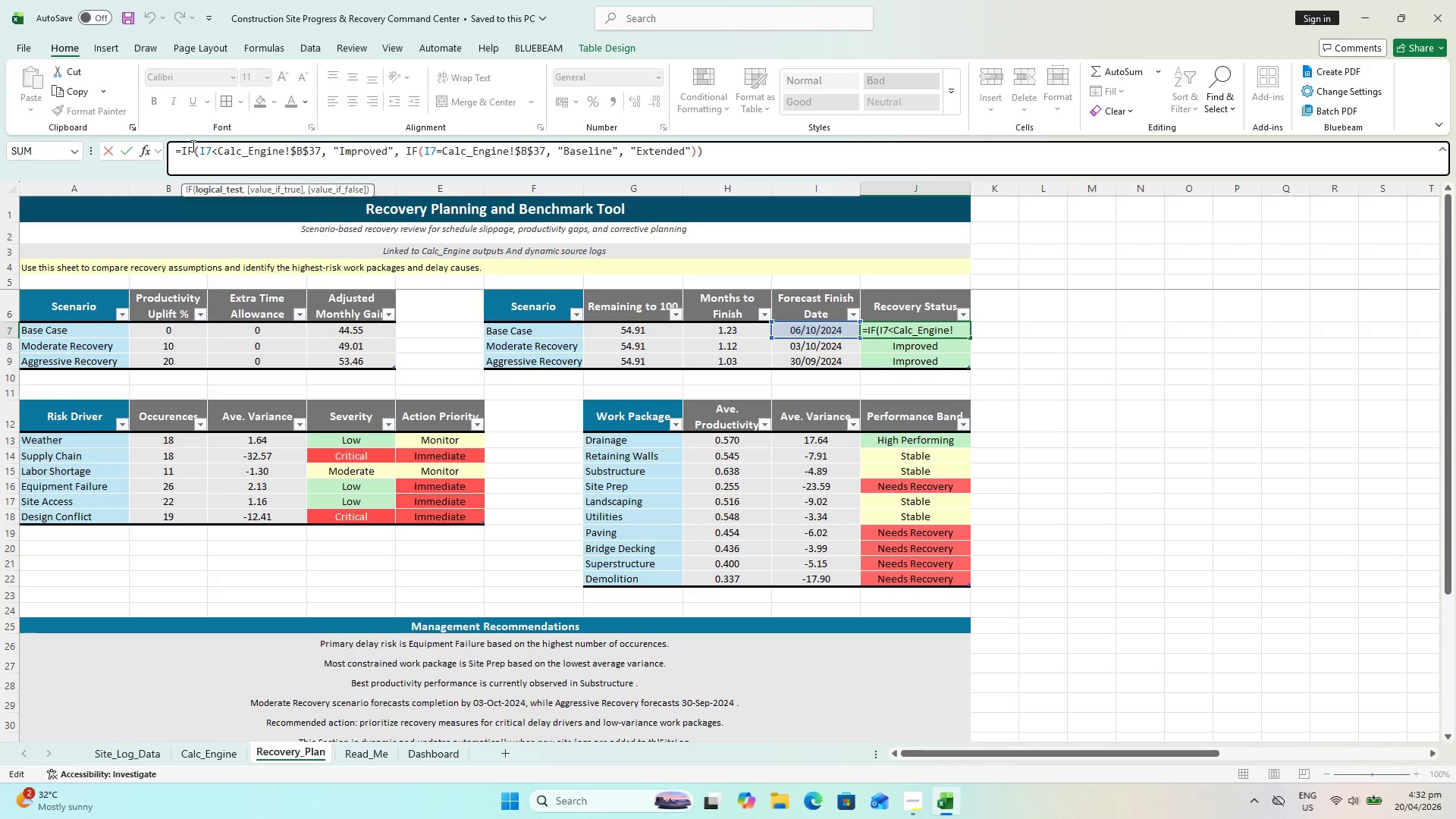 
left_click_drag(start_coordinate=[211, 147], to_coordinate=[770, 194])
 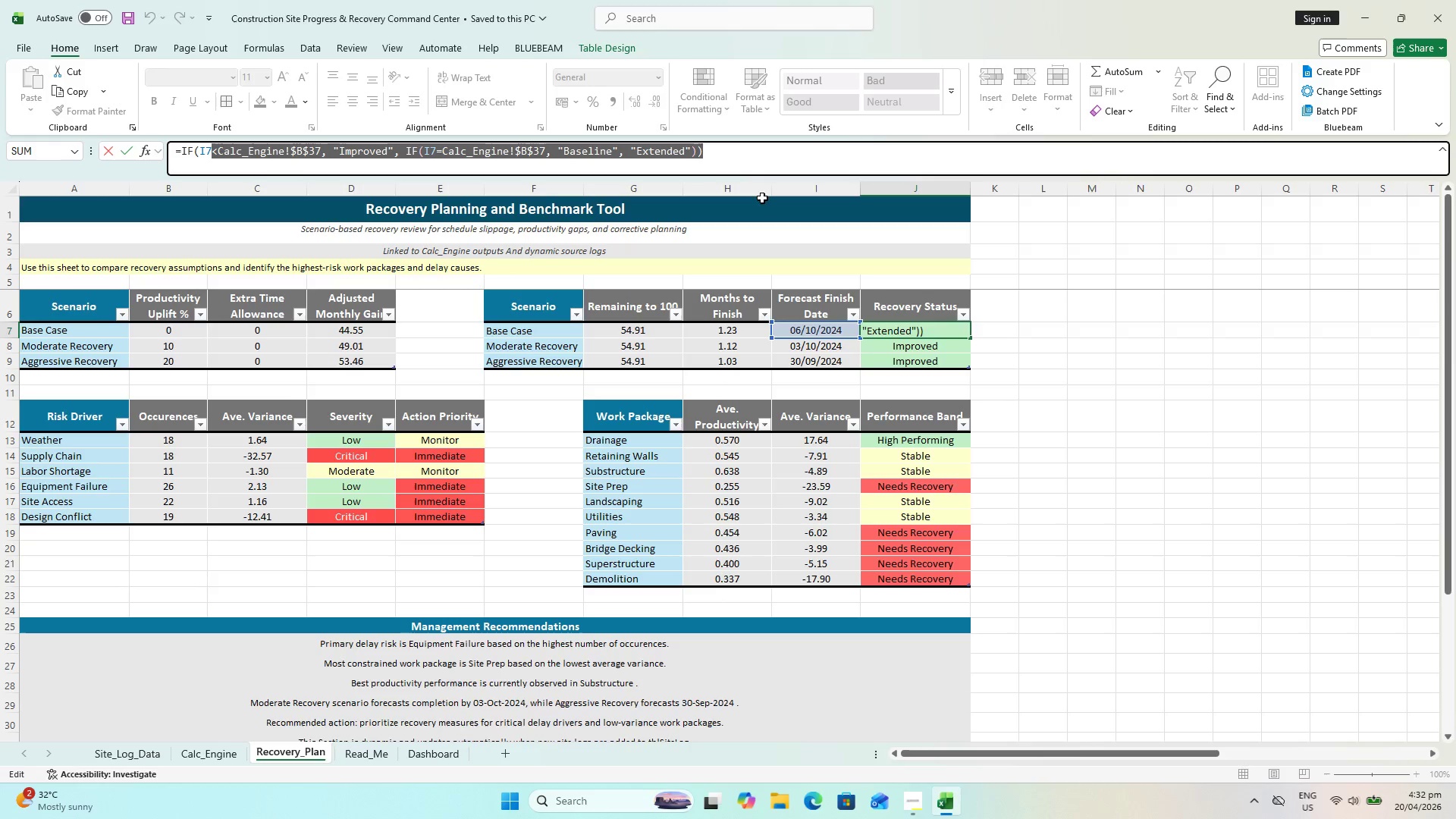 
type(="Bazese)
key(Backspace)
key(Backspace)
key(Backspace)
type(se Case".)
key(Backspace)
type(, "Baaw)
key(Backspace)
key(Backspace)
type(seline", i)
key(Backspace)
type(IF(I&)
key(Backspace)
type(7)
 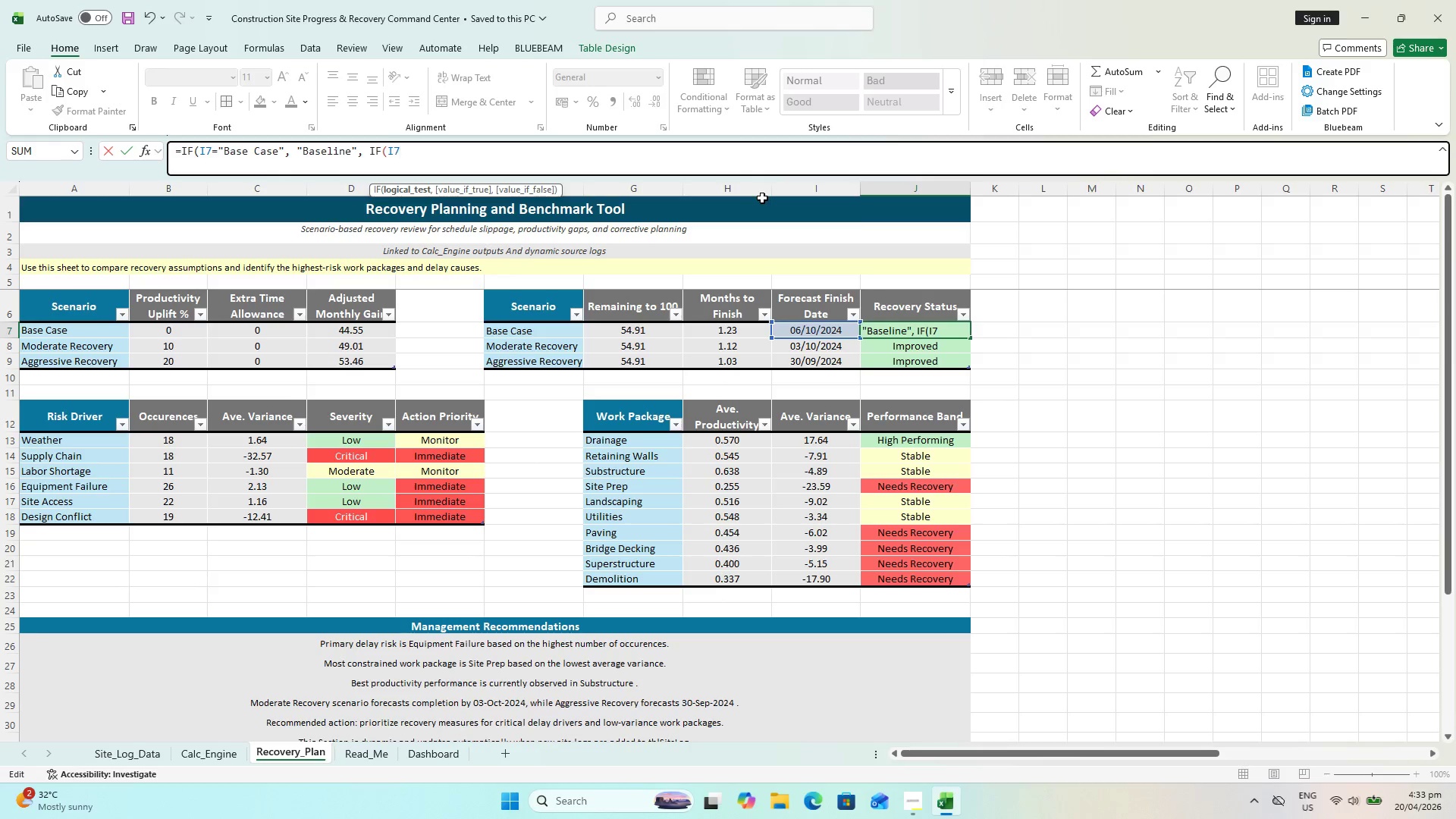 
key(Shift+Comma)
 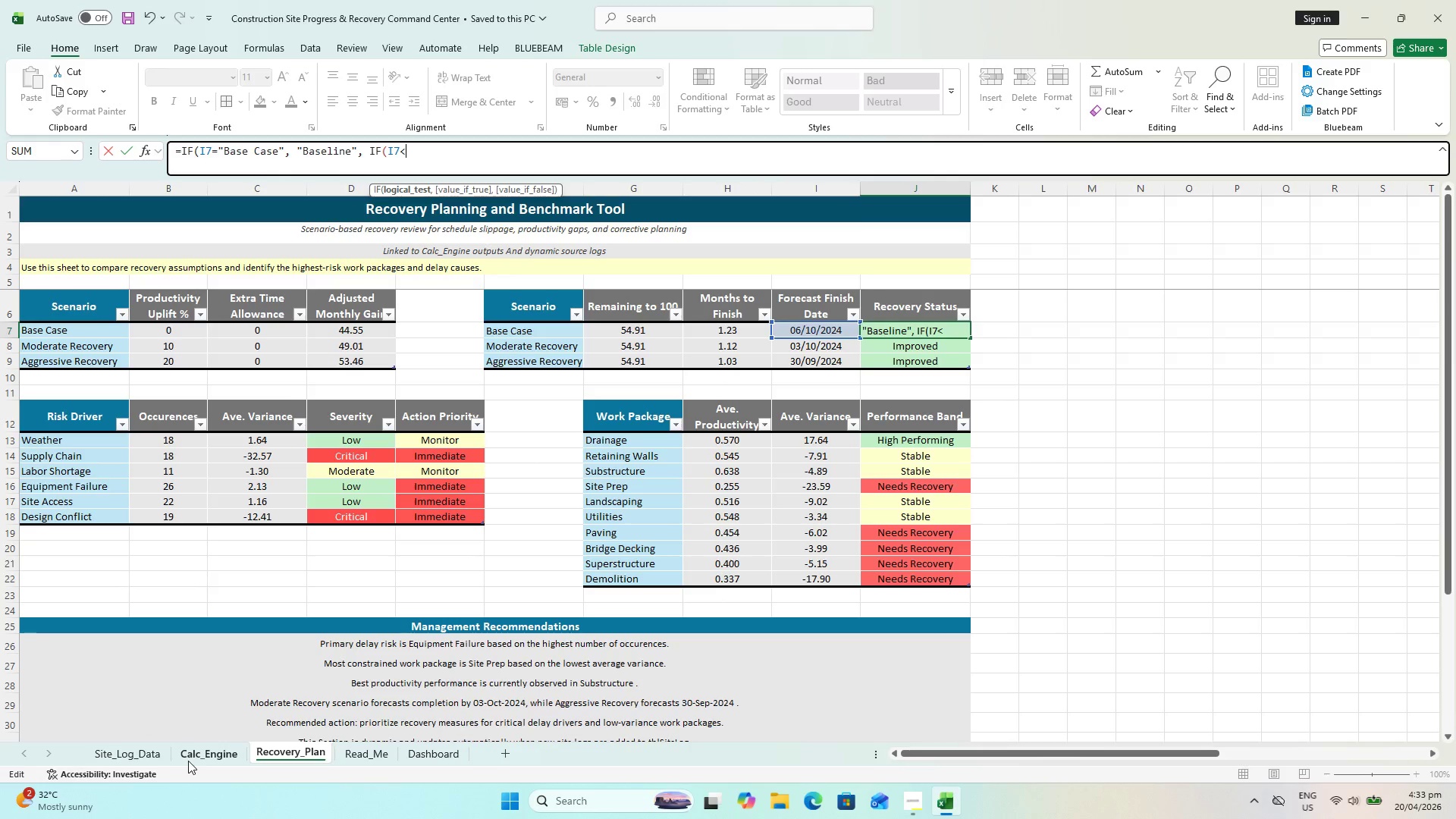 
left_click([189, 760])
 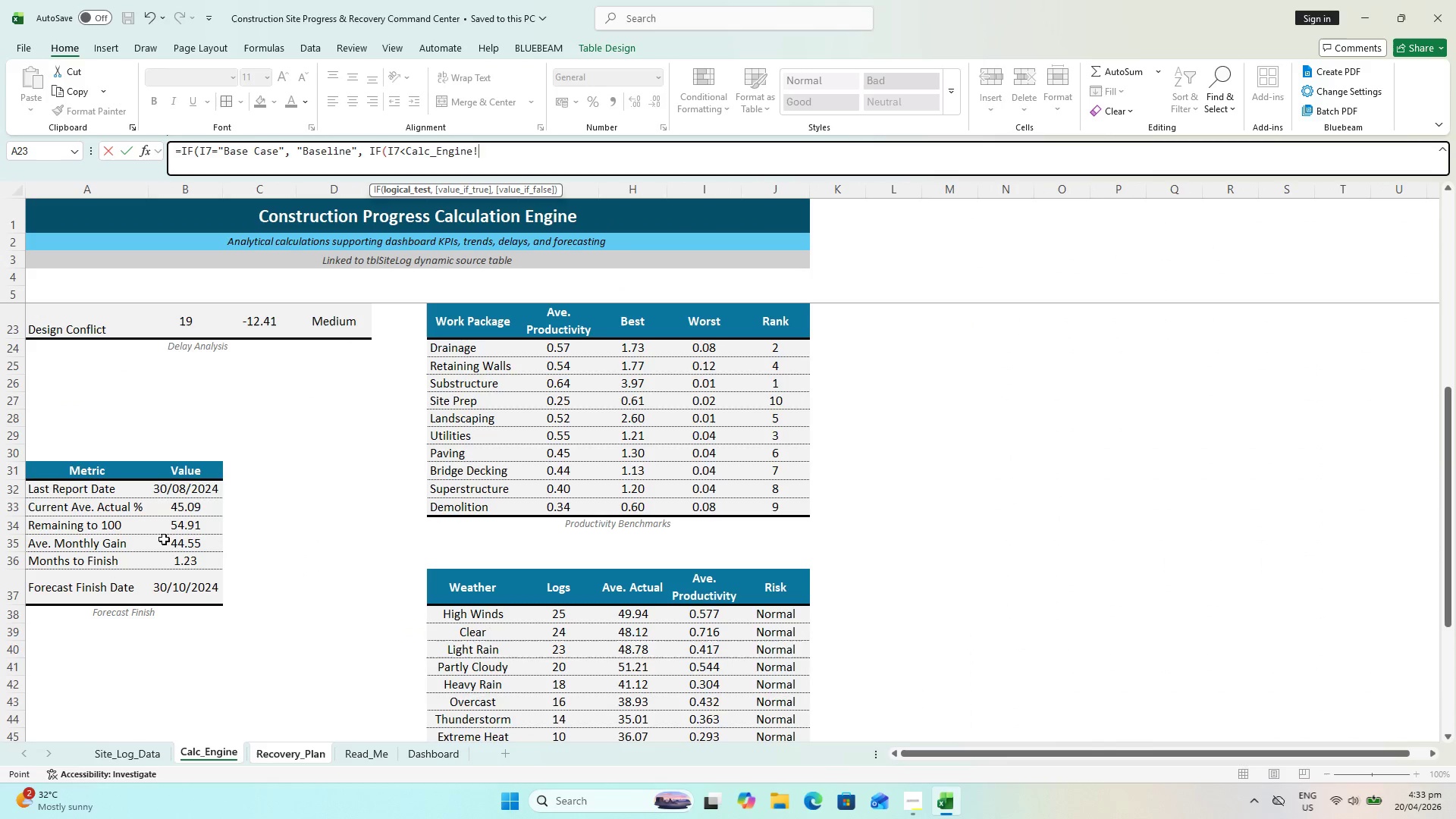 
left_click([194, 584])
 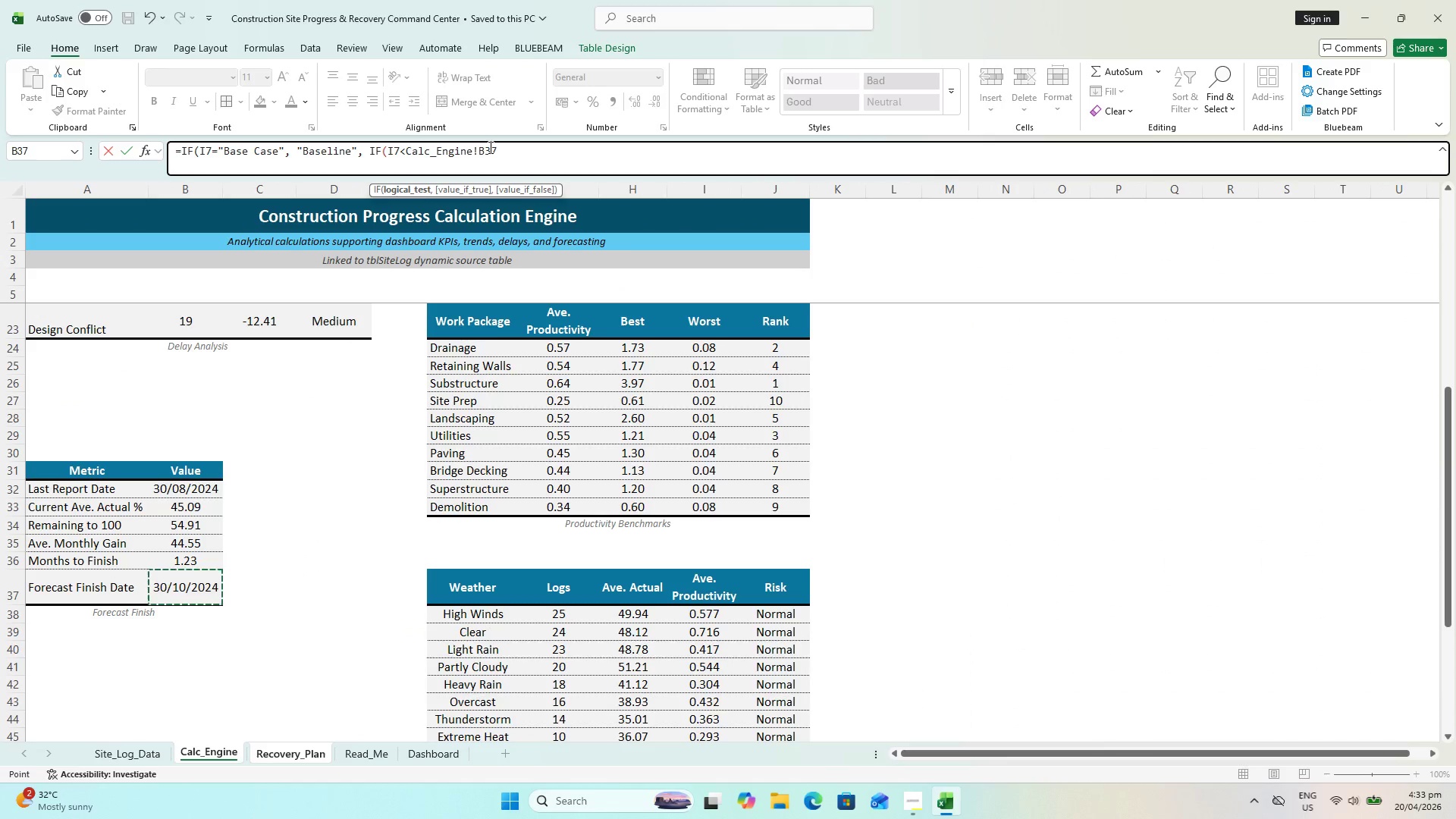 
left_click([482, 147])
 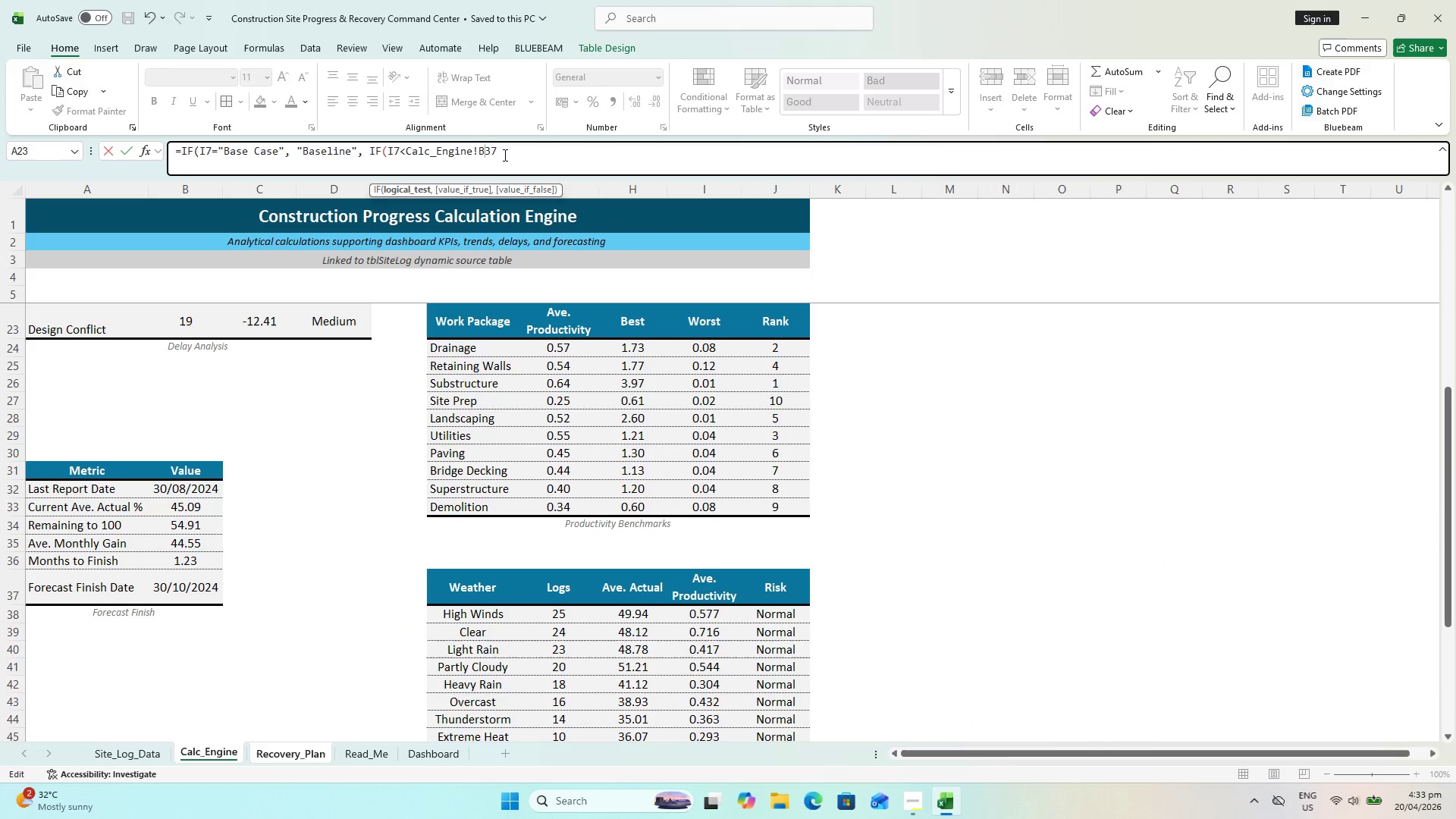 
key(F4)
 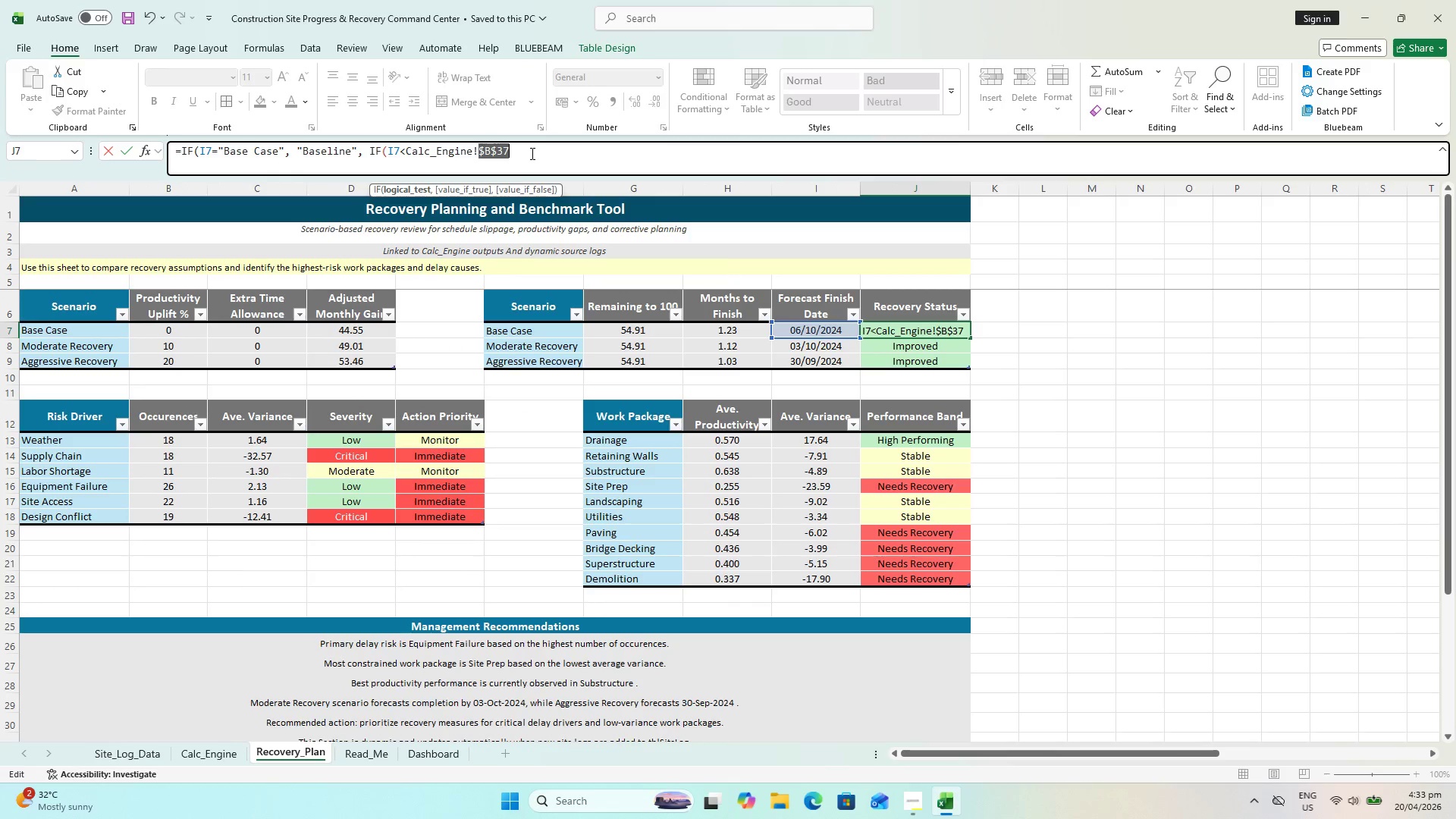 
left_click([531, 153])
 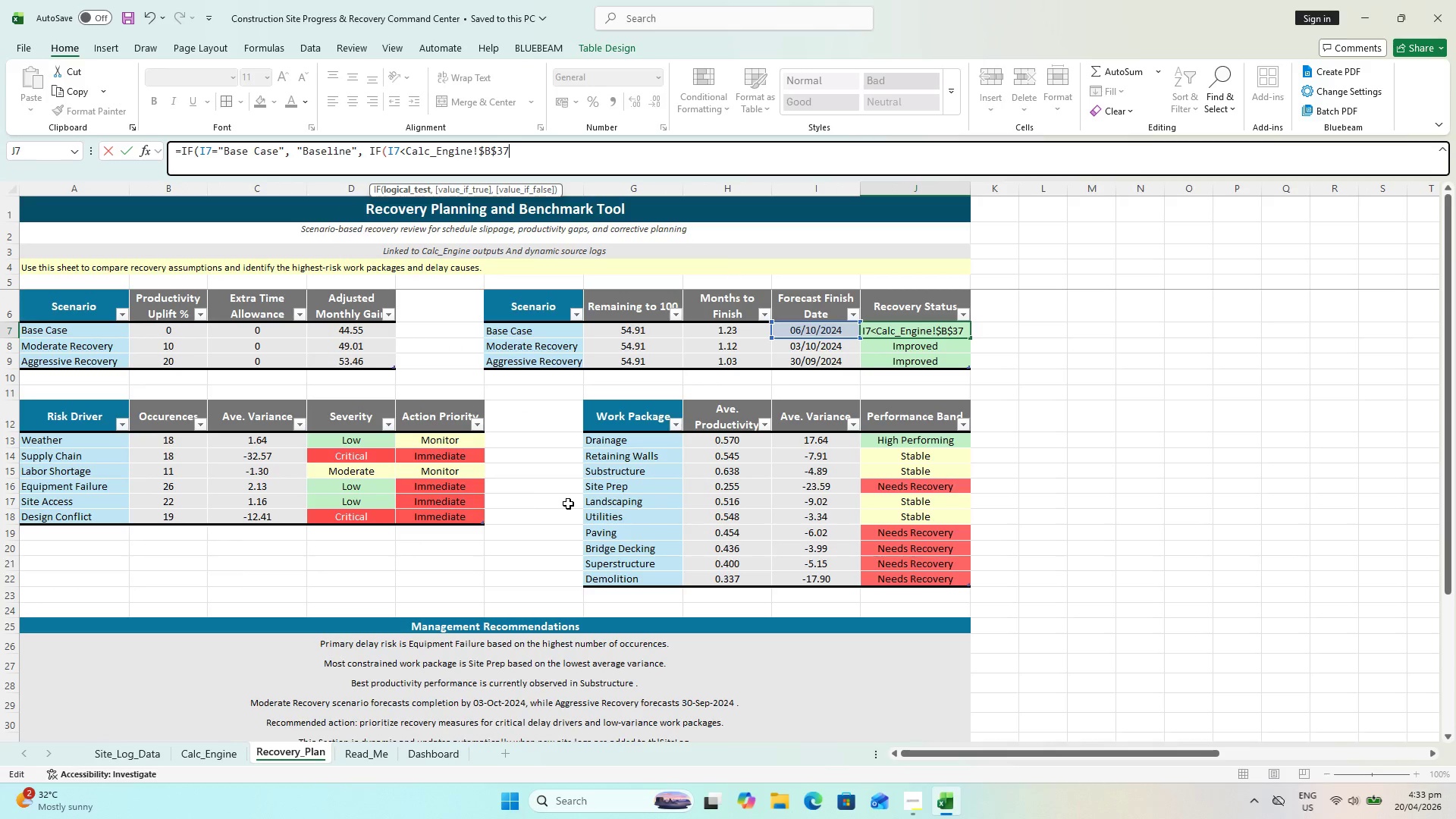 
type(, "Improved:, Extended)
 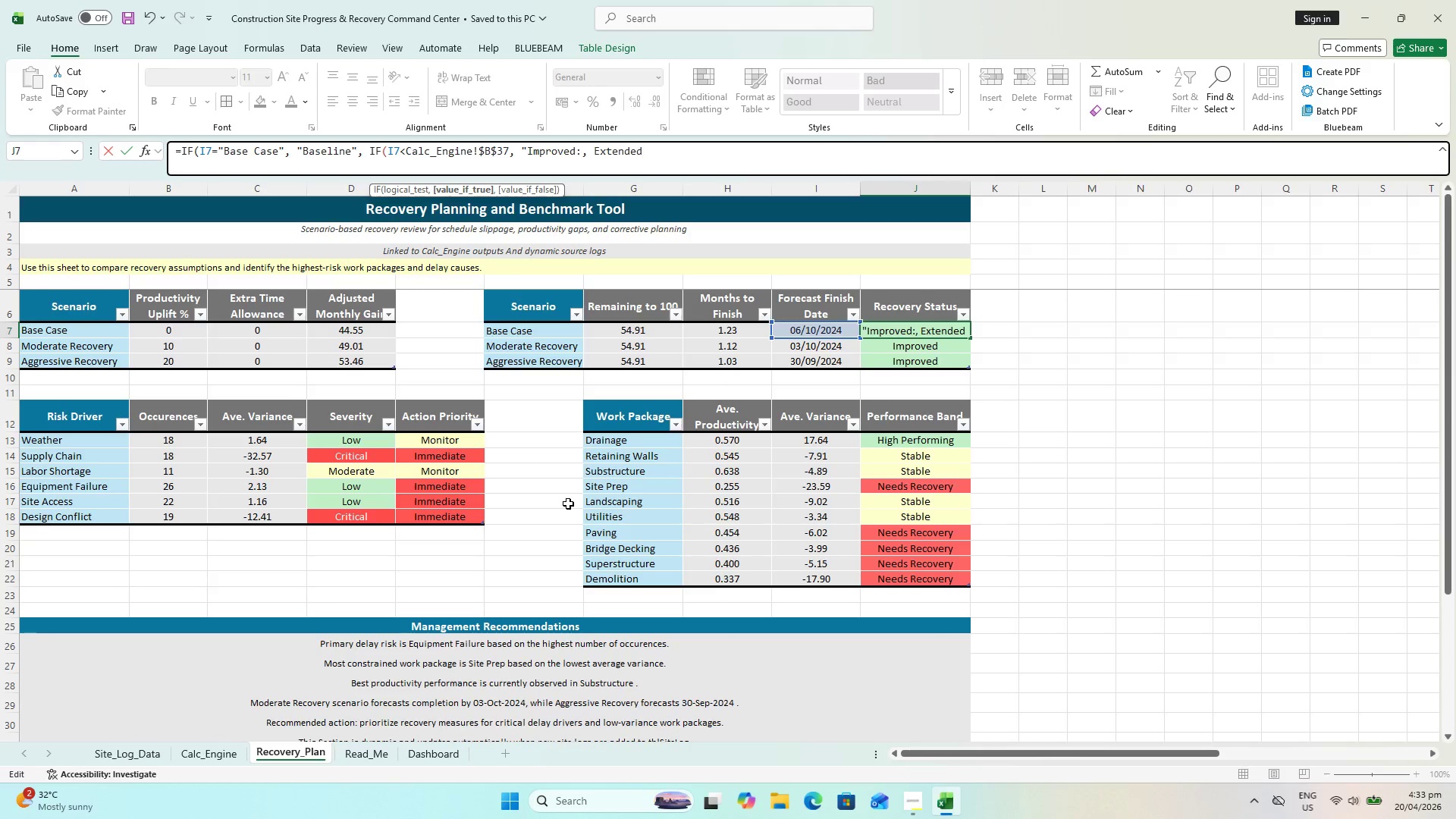 
wait(5.97)
 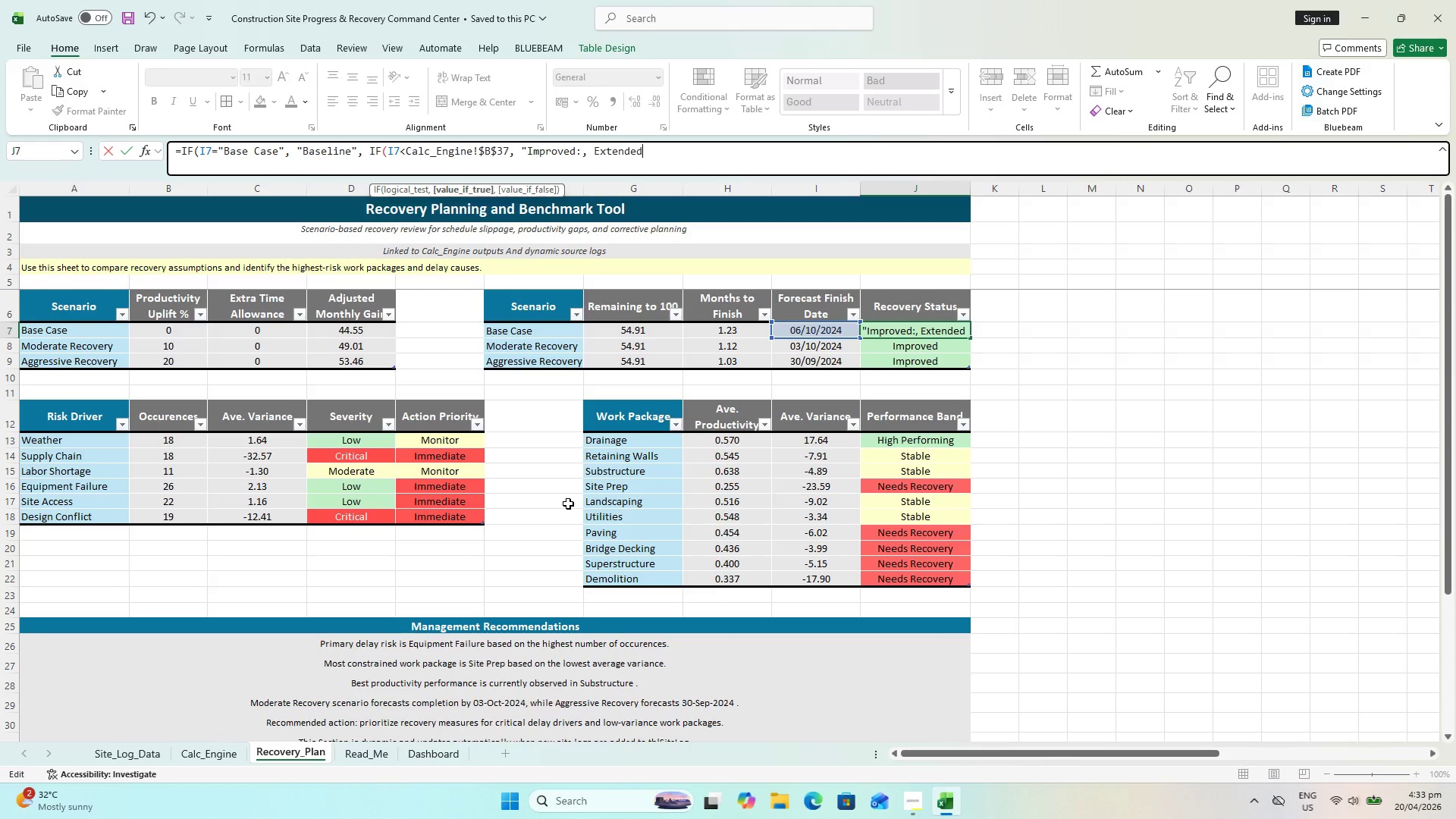 
key(Backspace)
 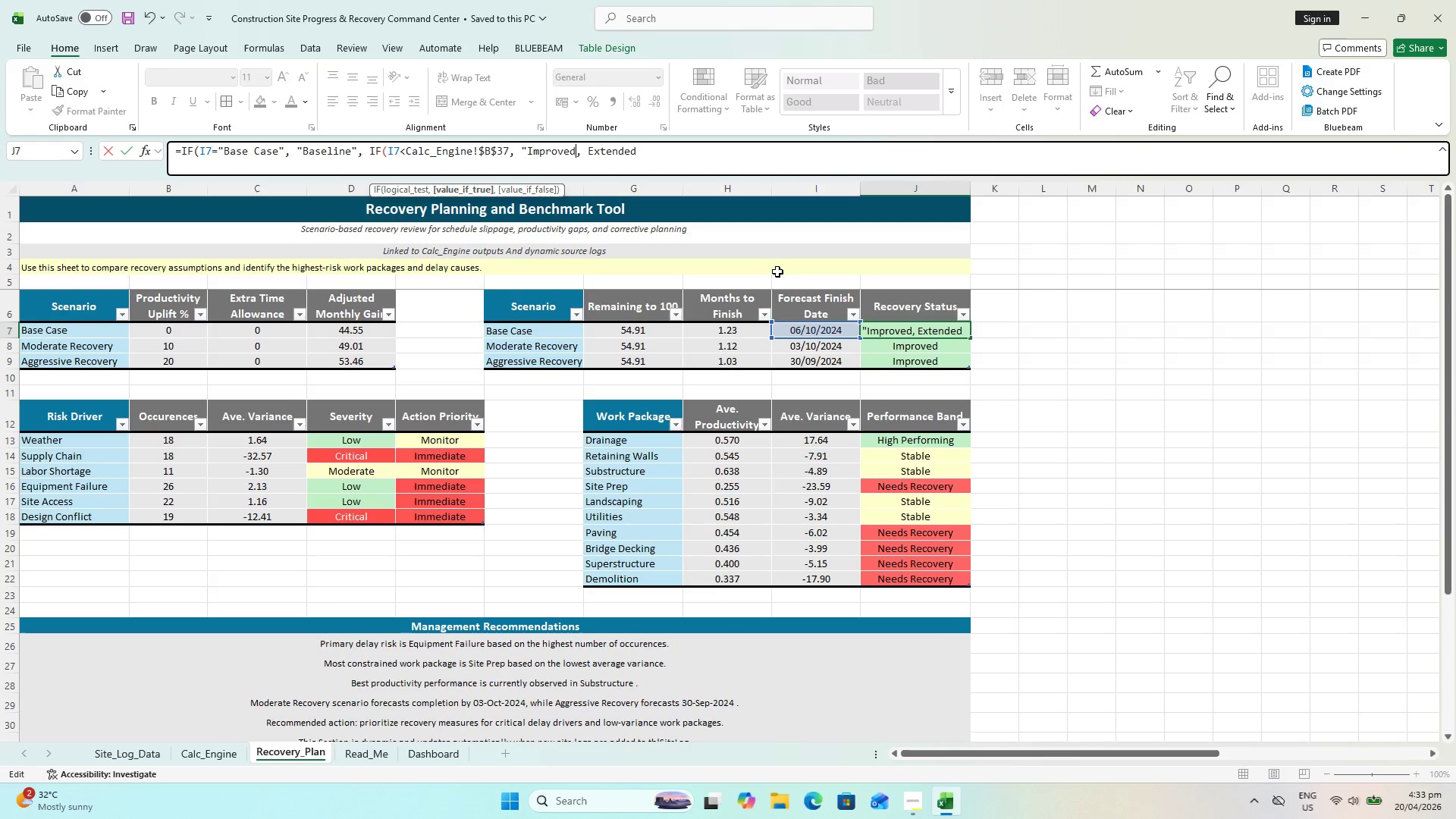 
key(Shift+ShiftLeft)
 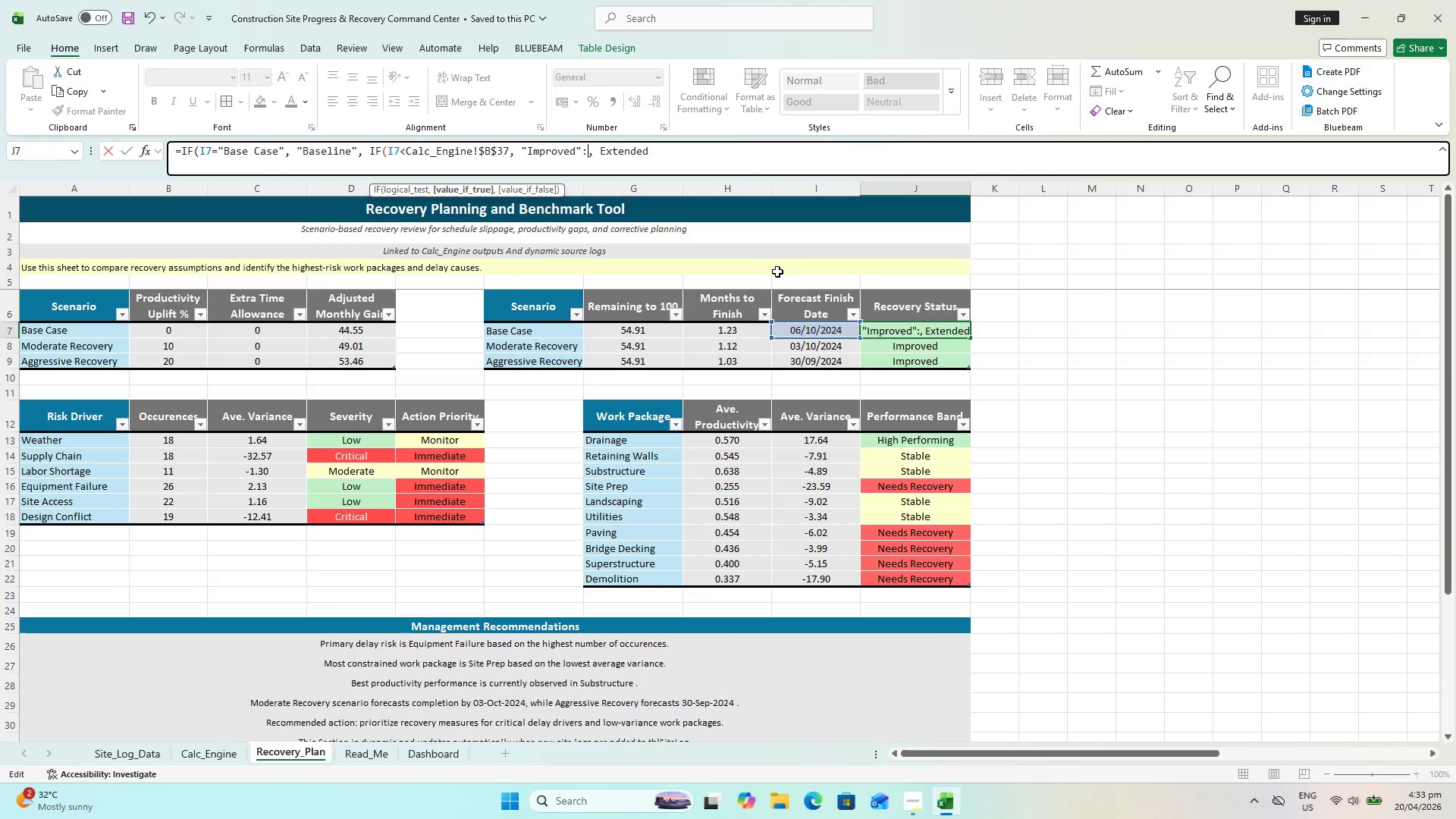 
key(Shift+Quote)
 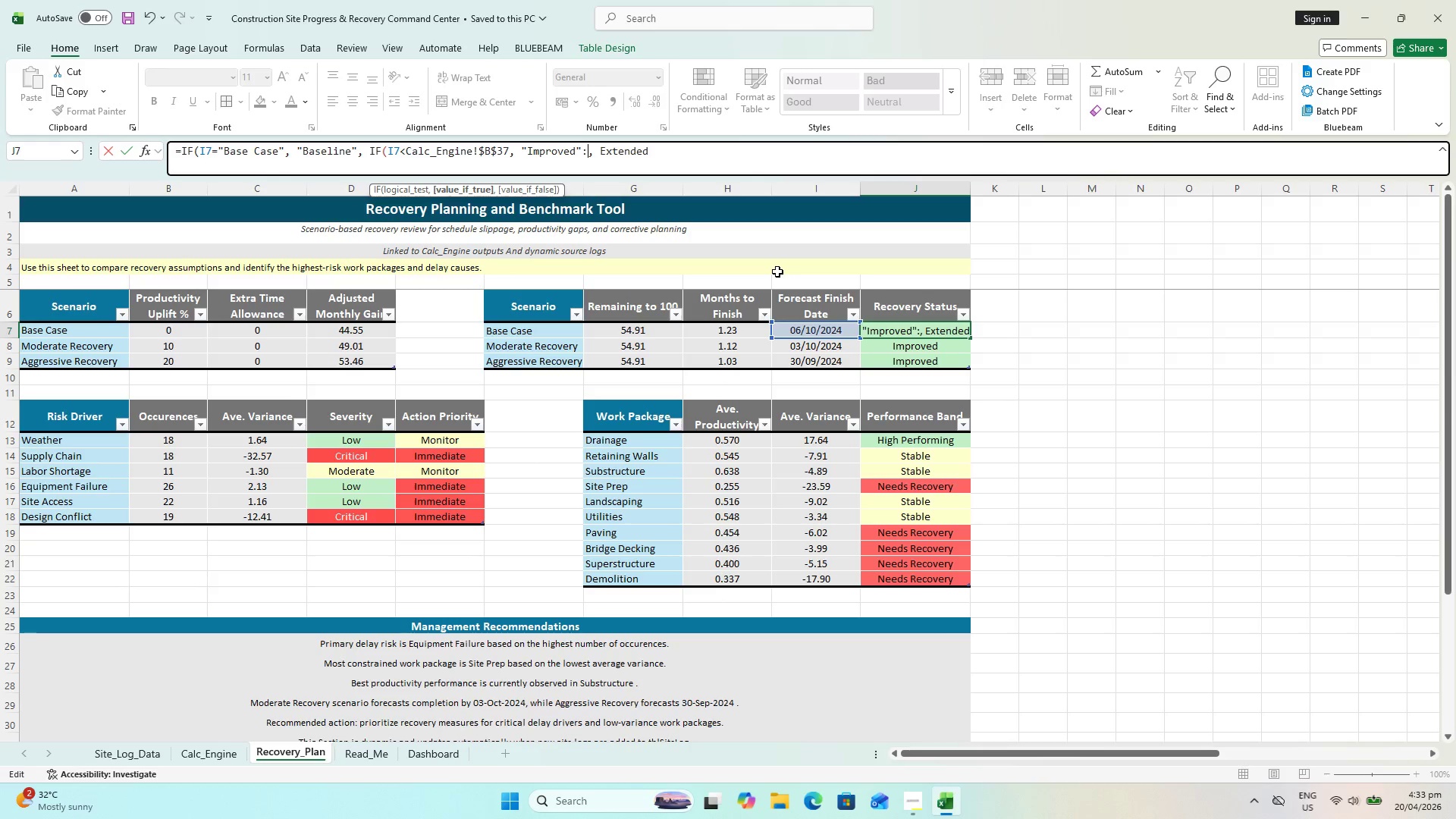 
key(Shift+Semicolon)
 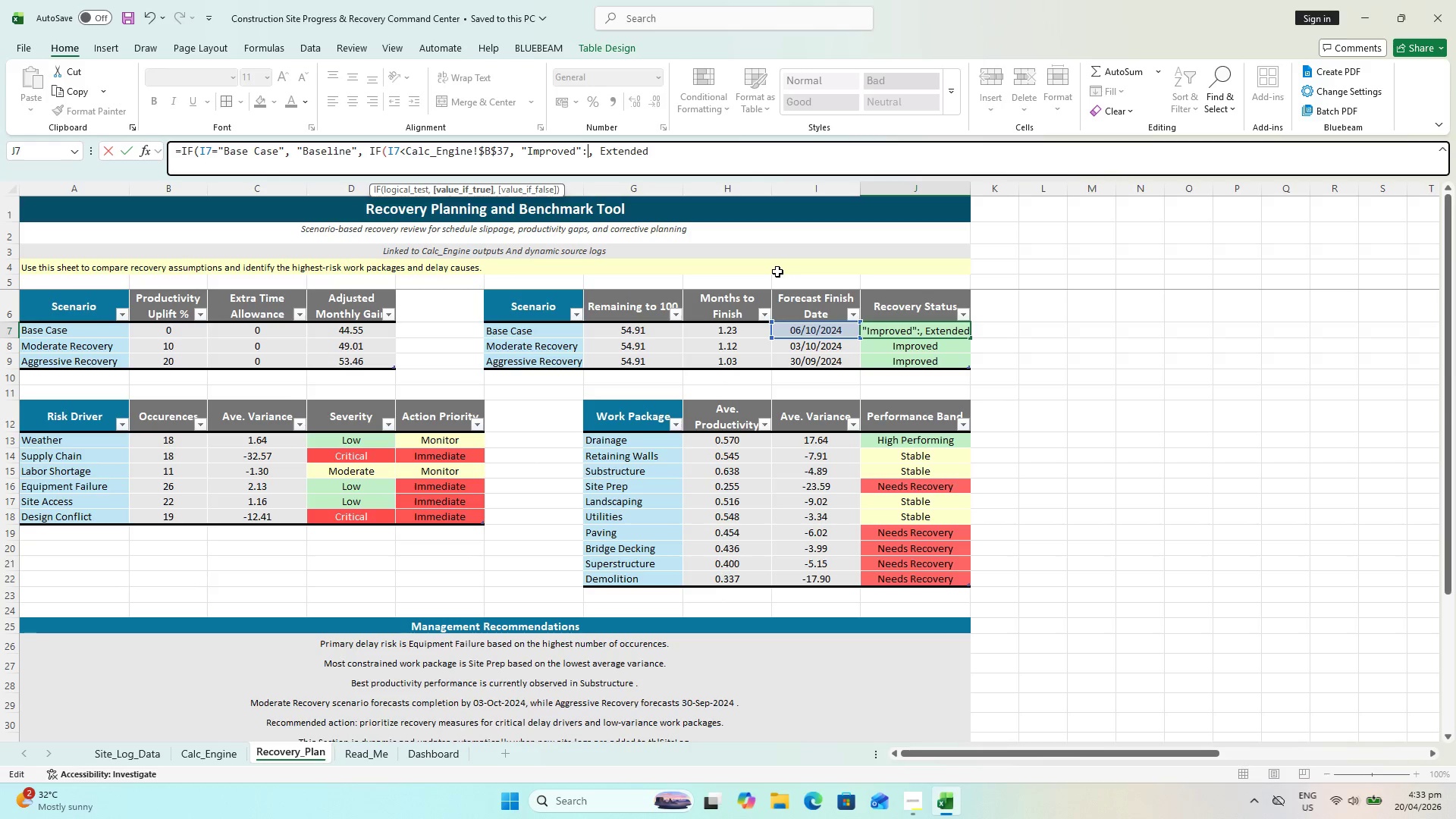 
key(Backspace)
 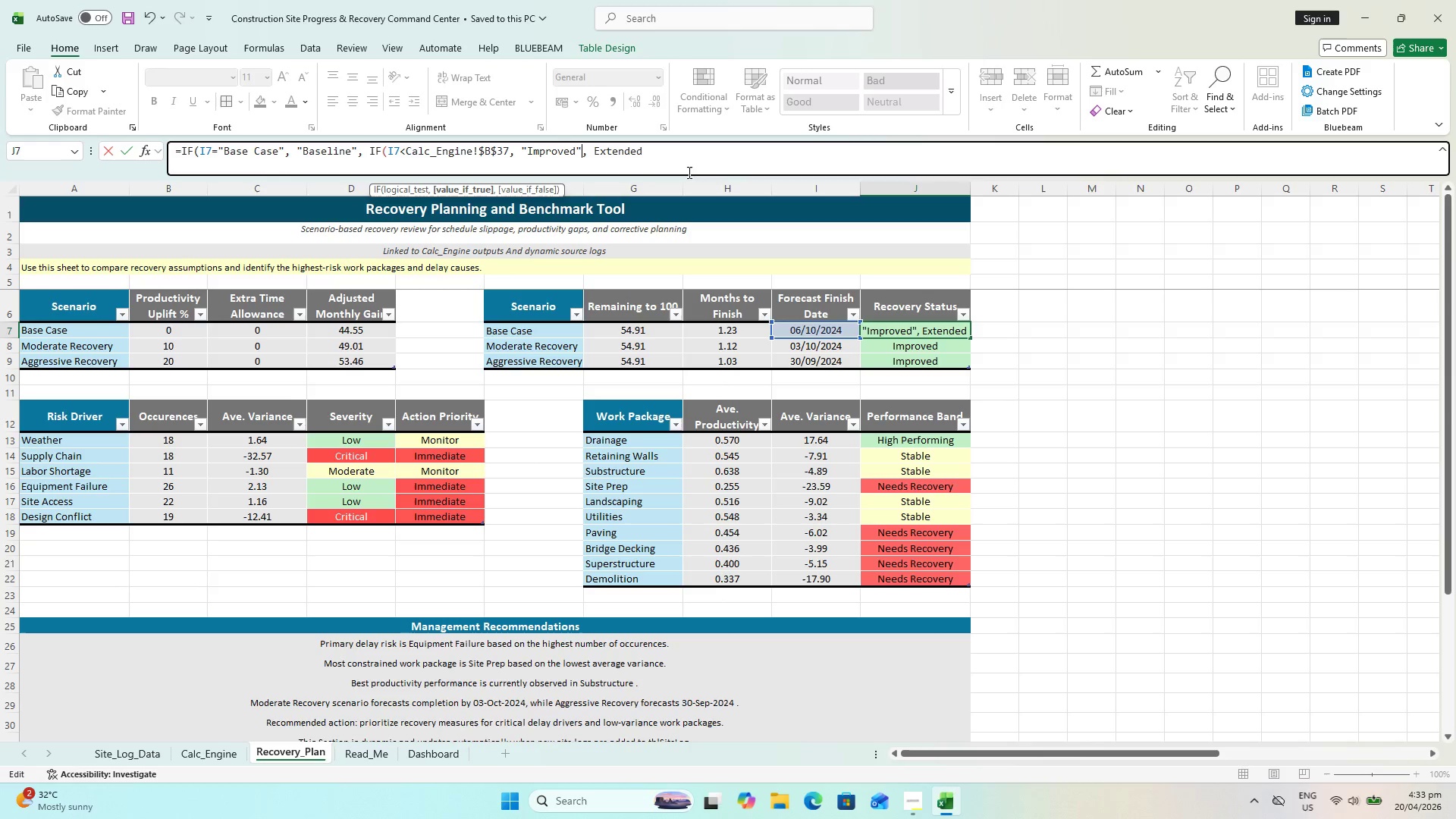 
left_click([683, 148])
 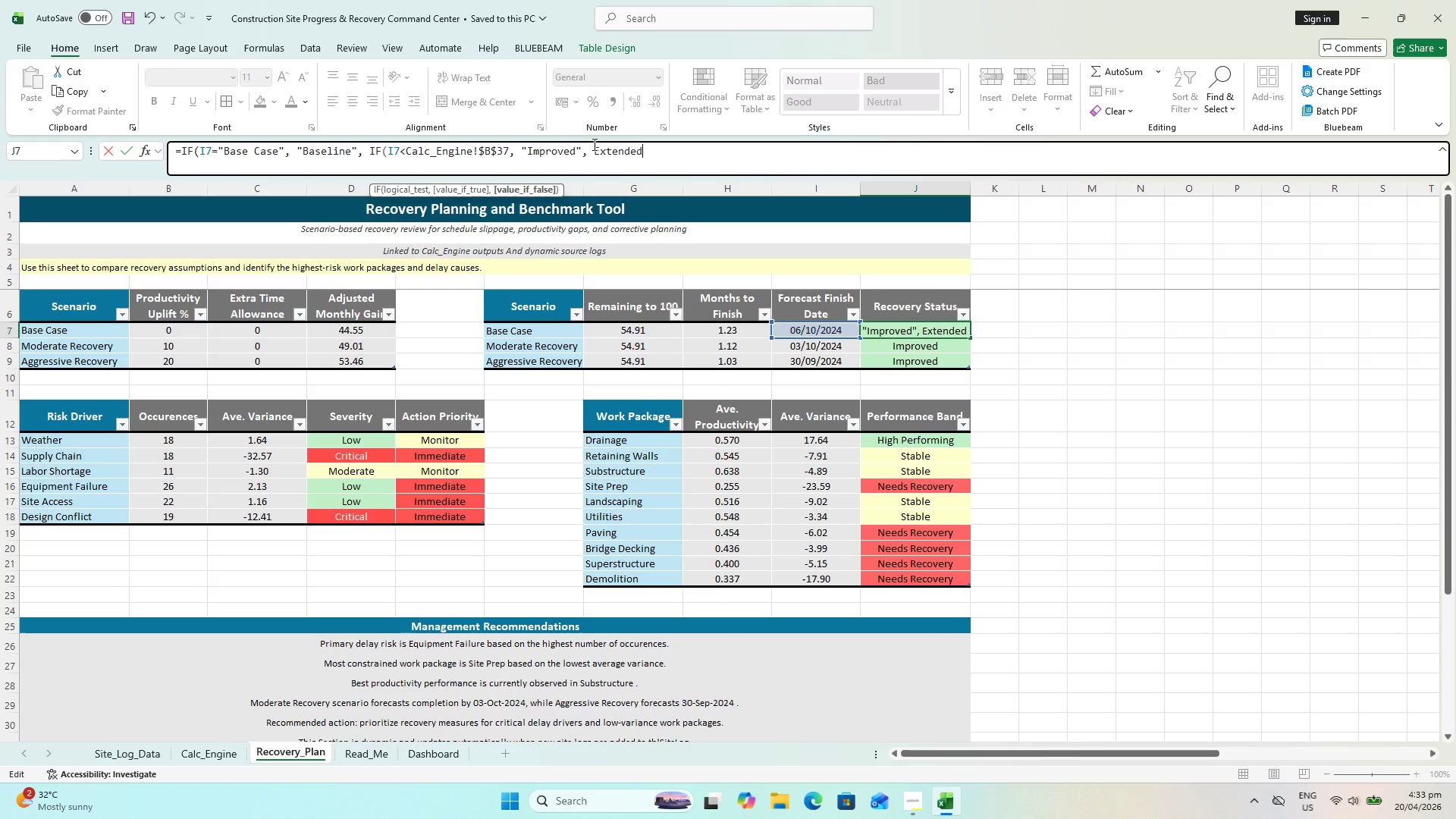 
key(Shift+Quote)
 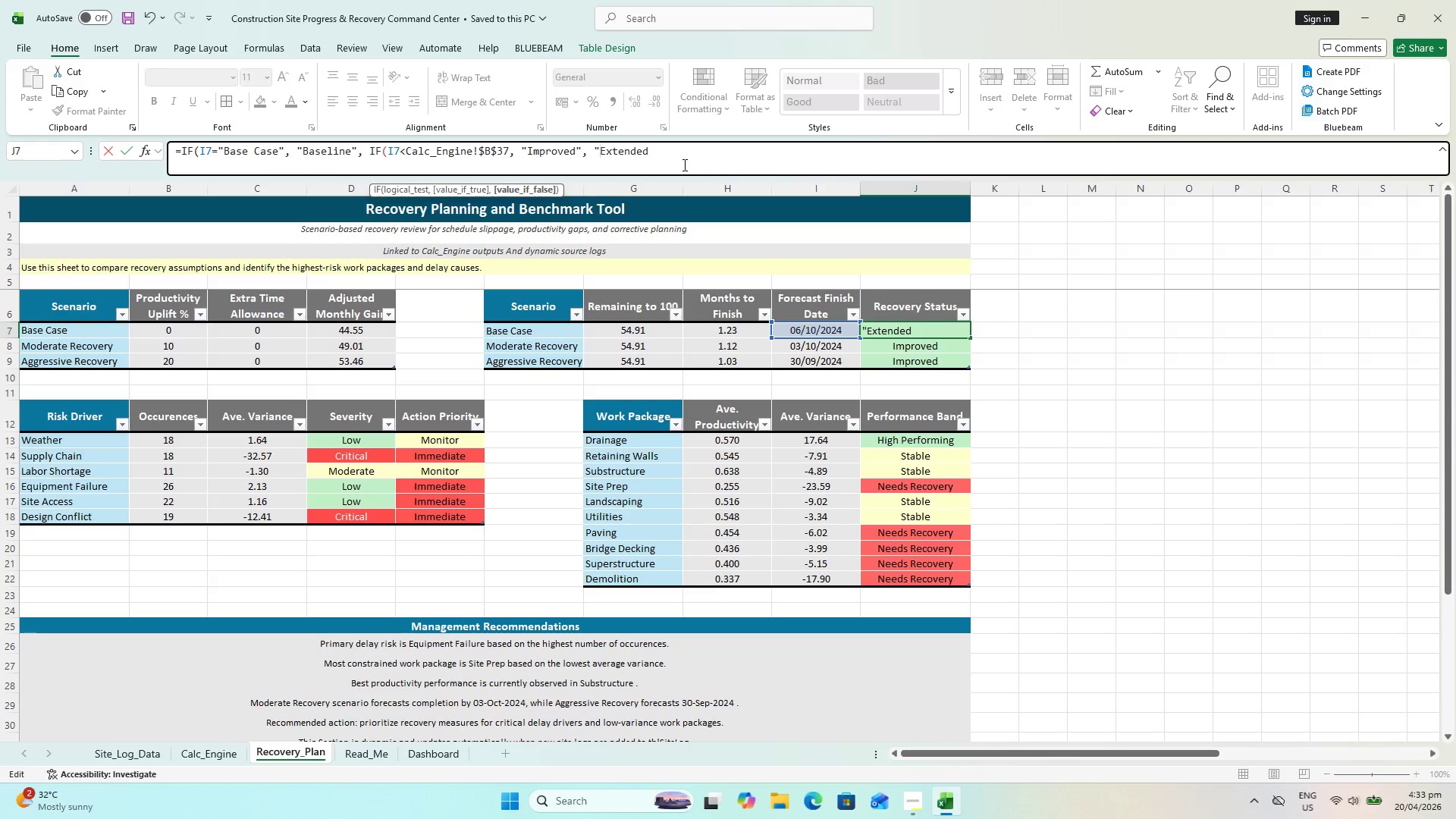 
left_click([683, 165])
 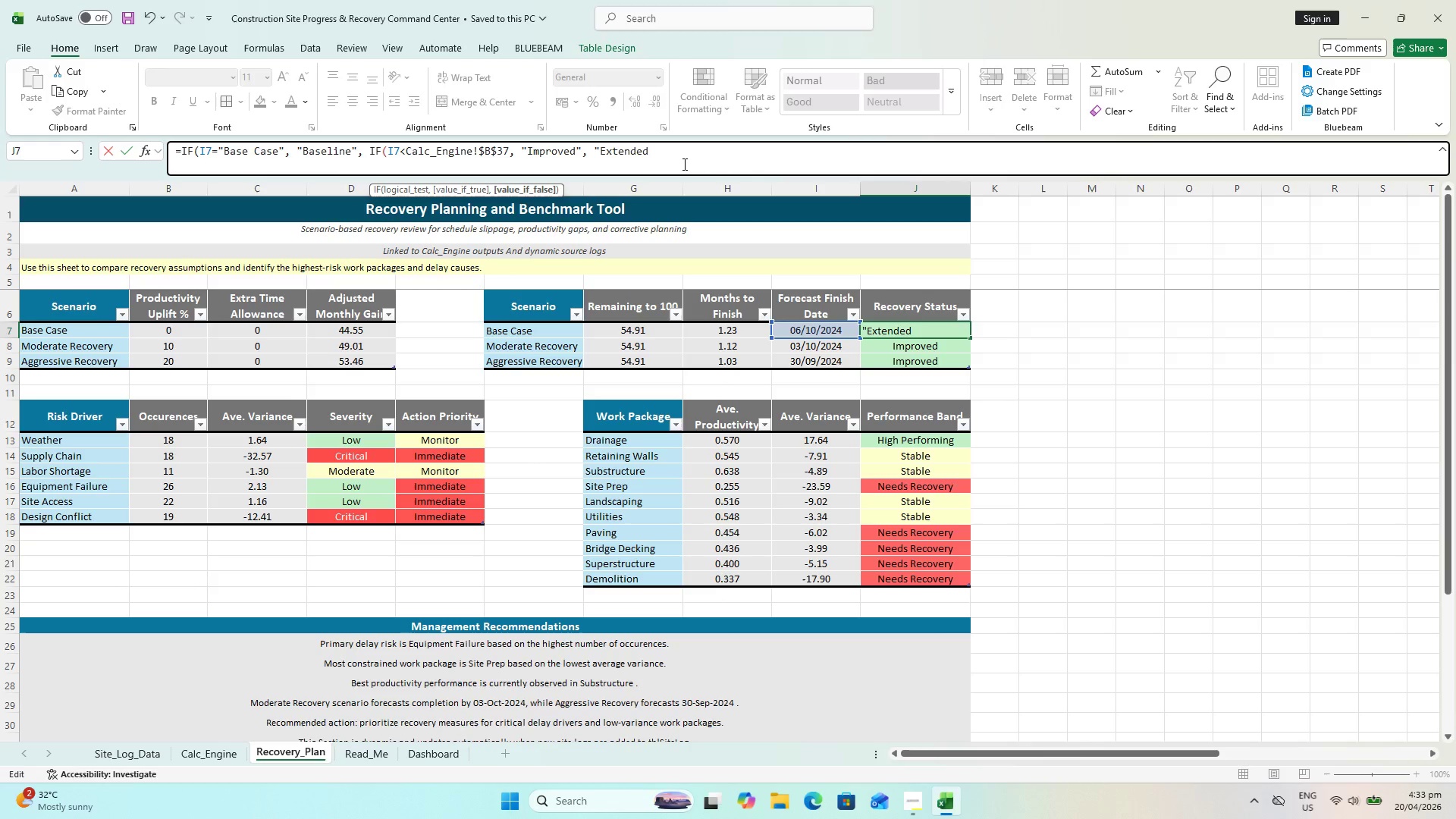 
type(")))
 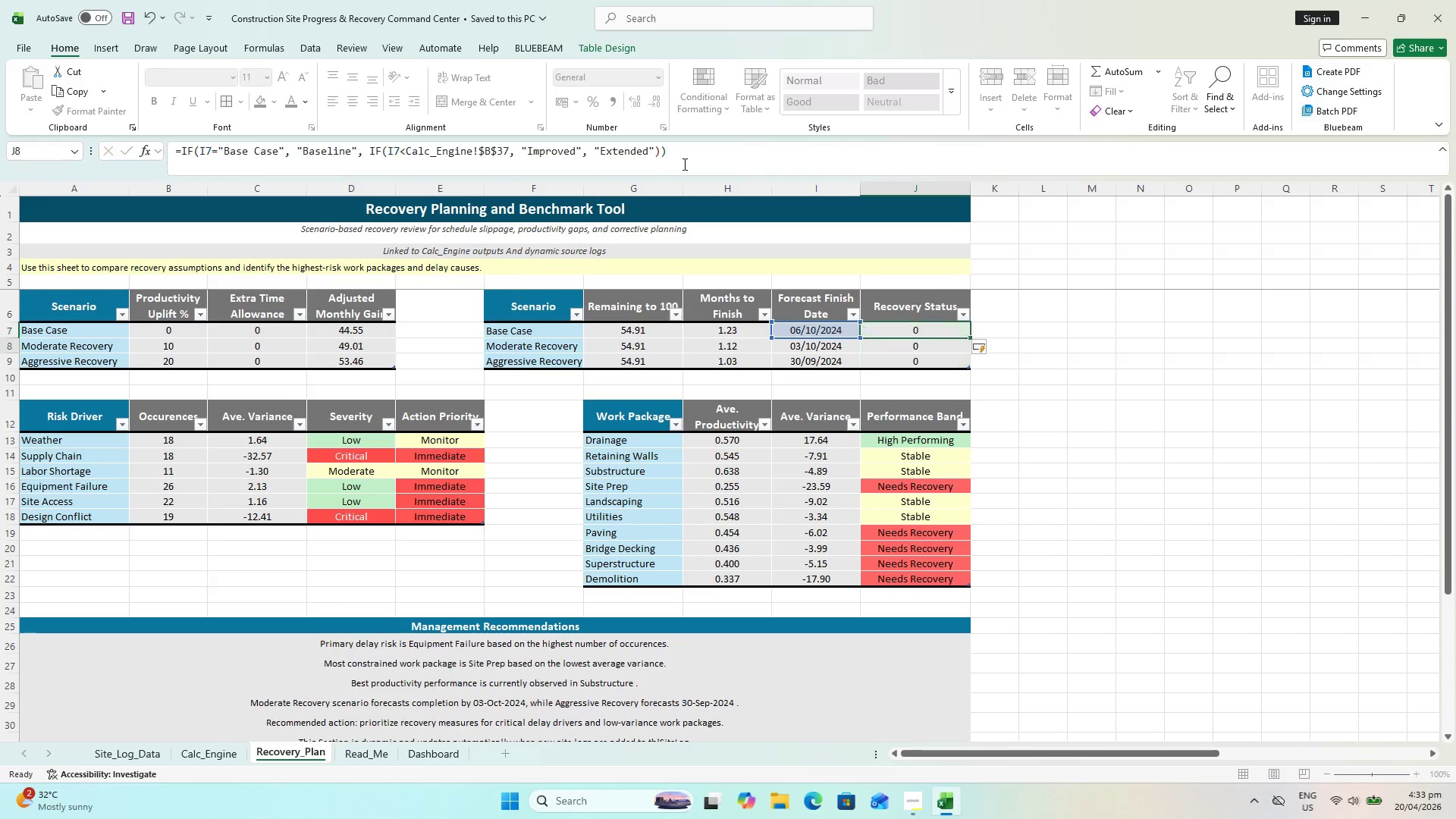 
 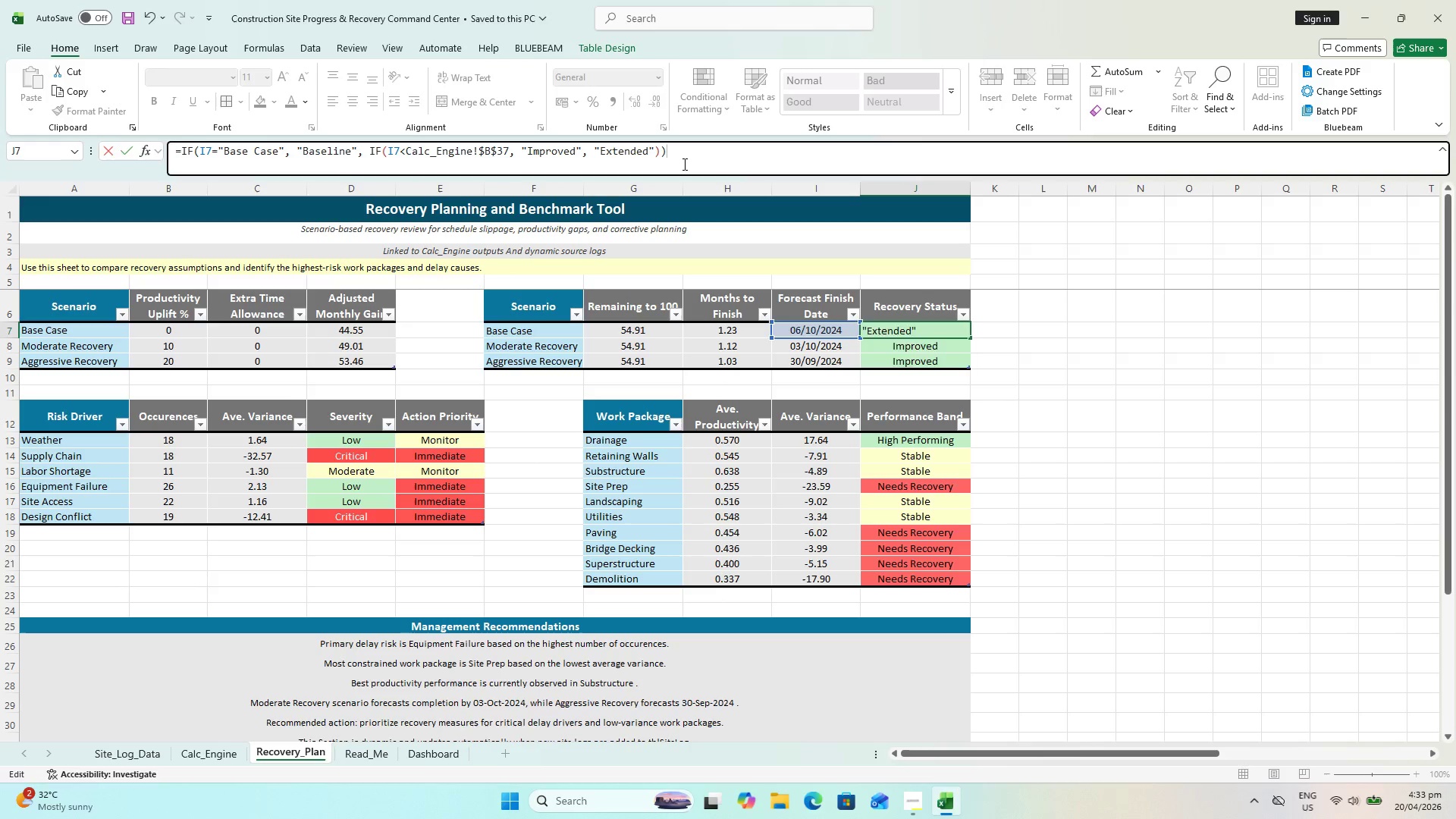 
key(Enter)
 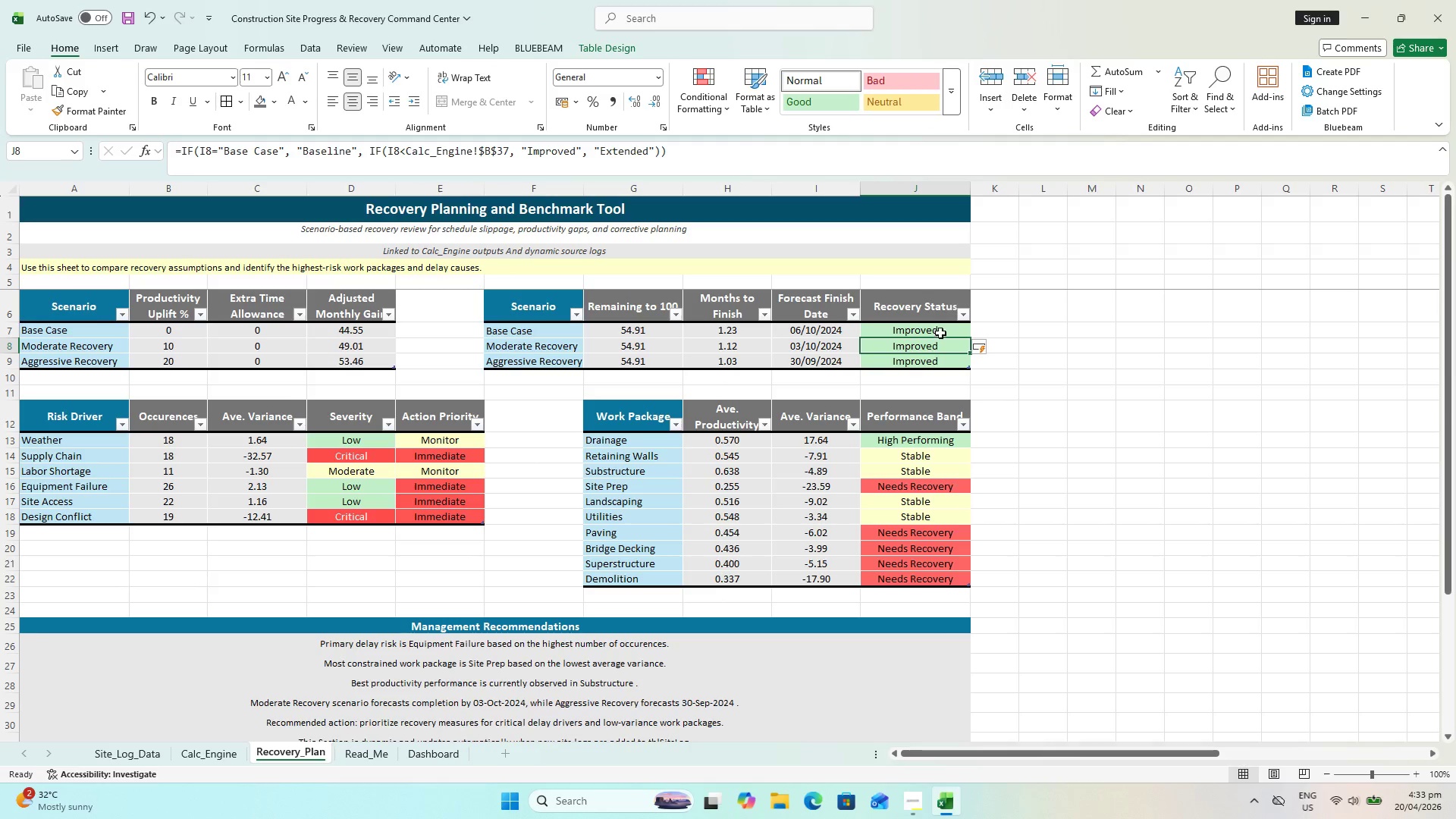 
left_click([936, 348])
 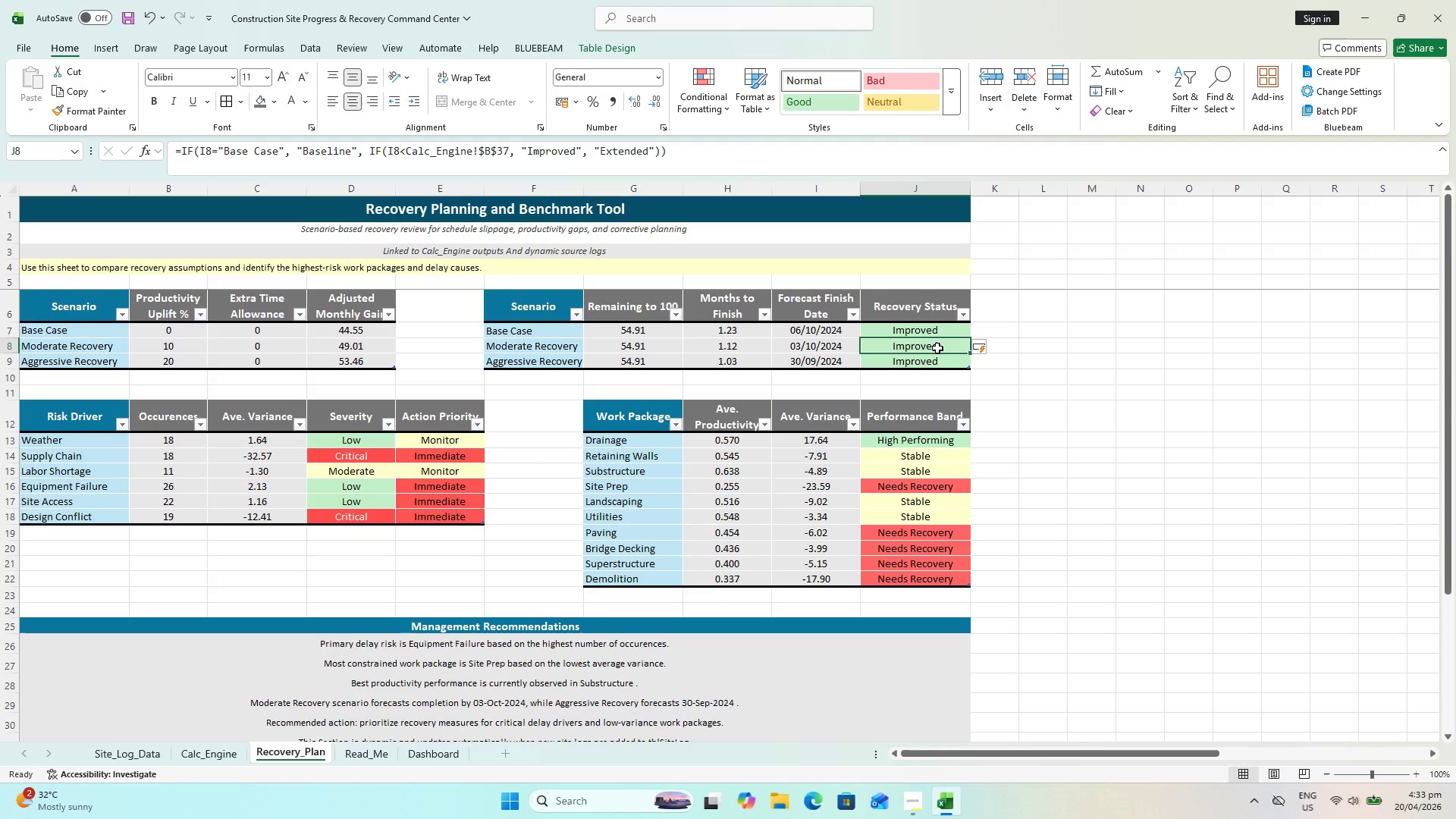 
left_click([937, 347])
 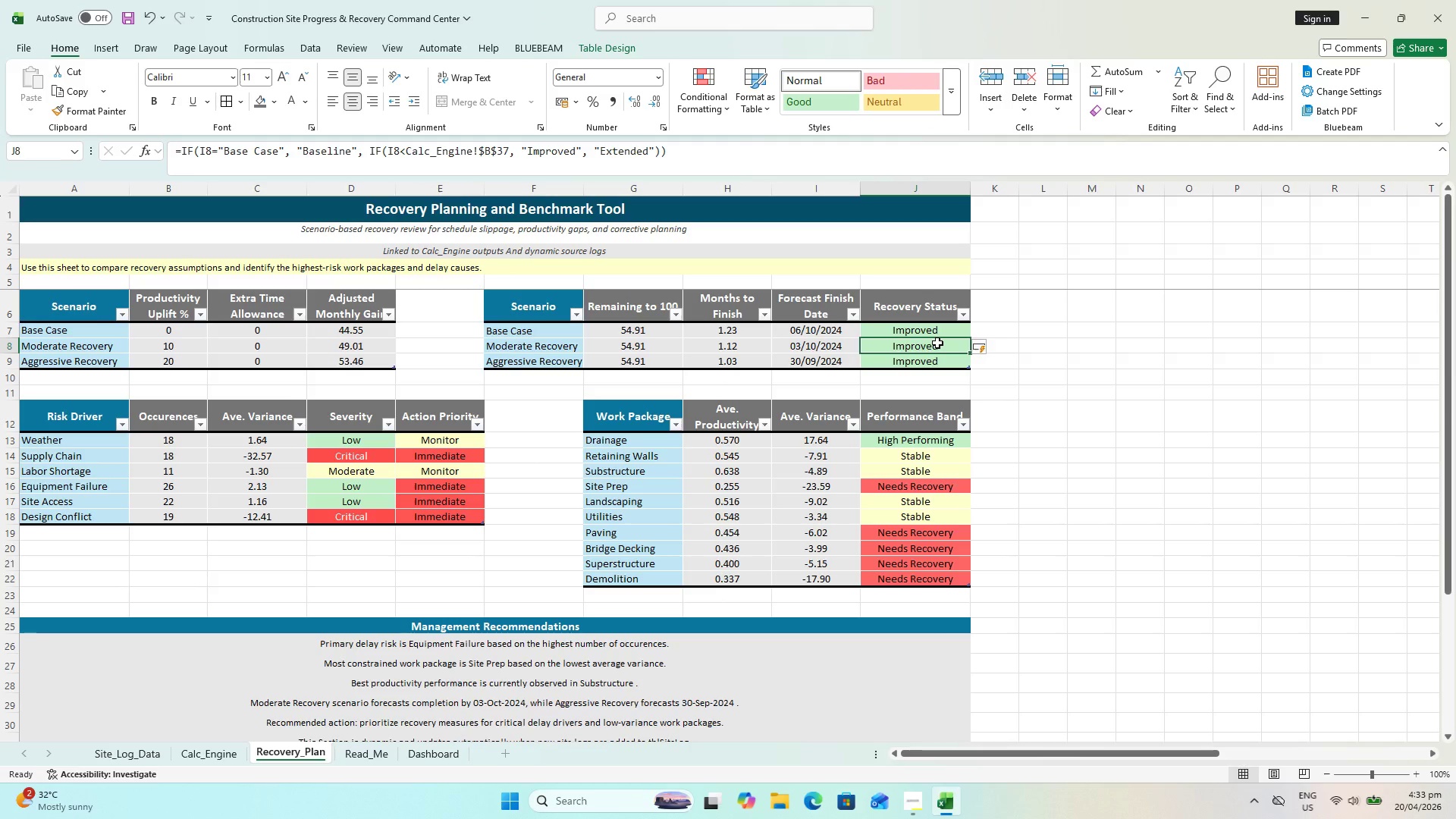 
triple_click([937, 343])
 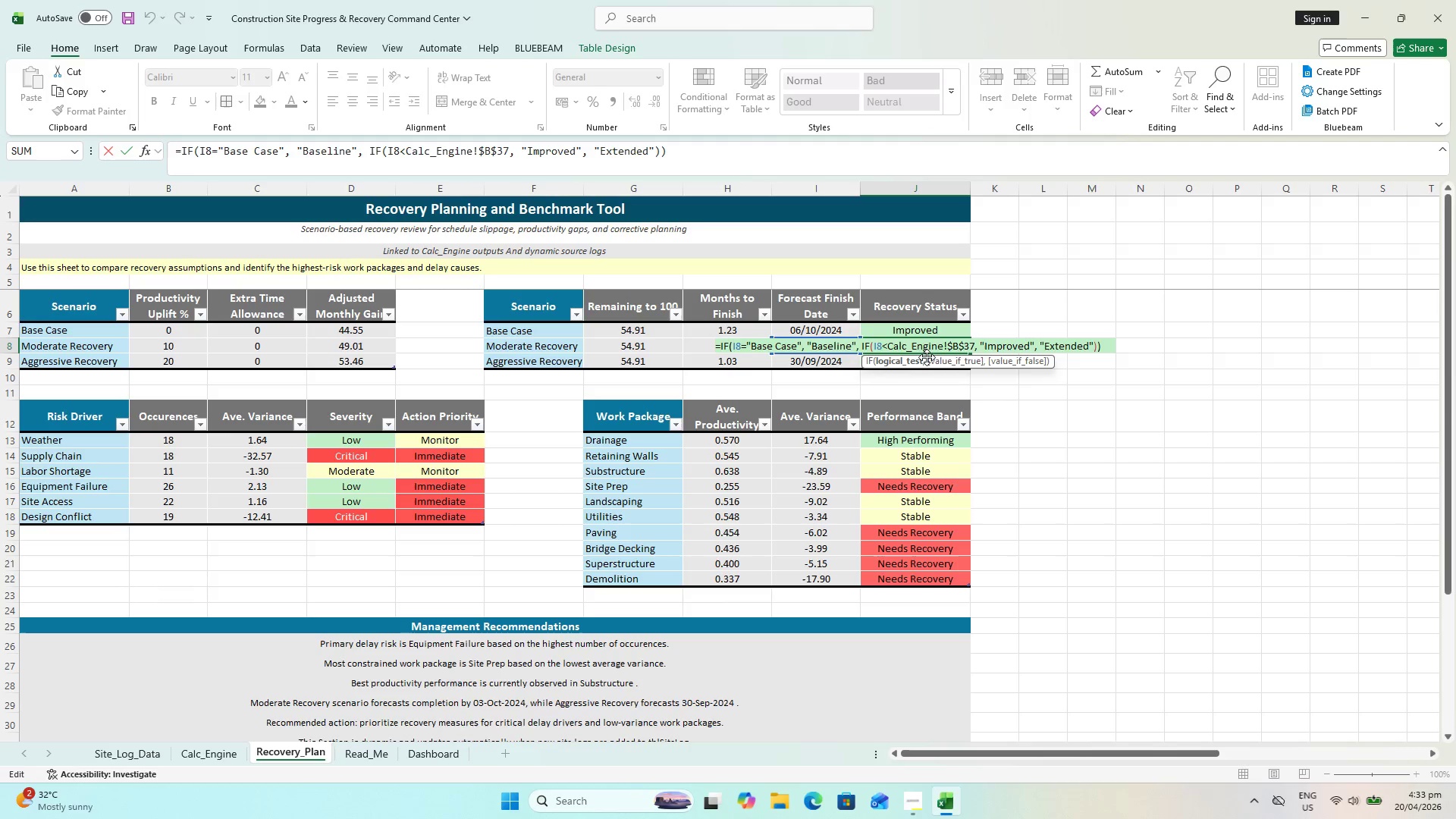 
key(Escape)
 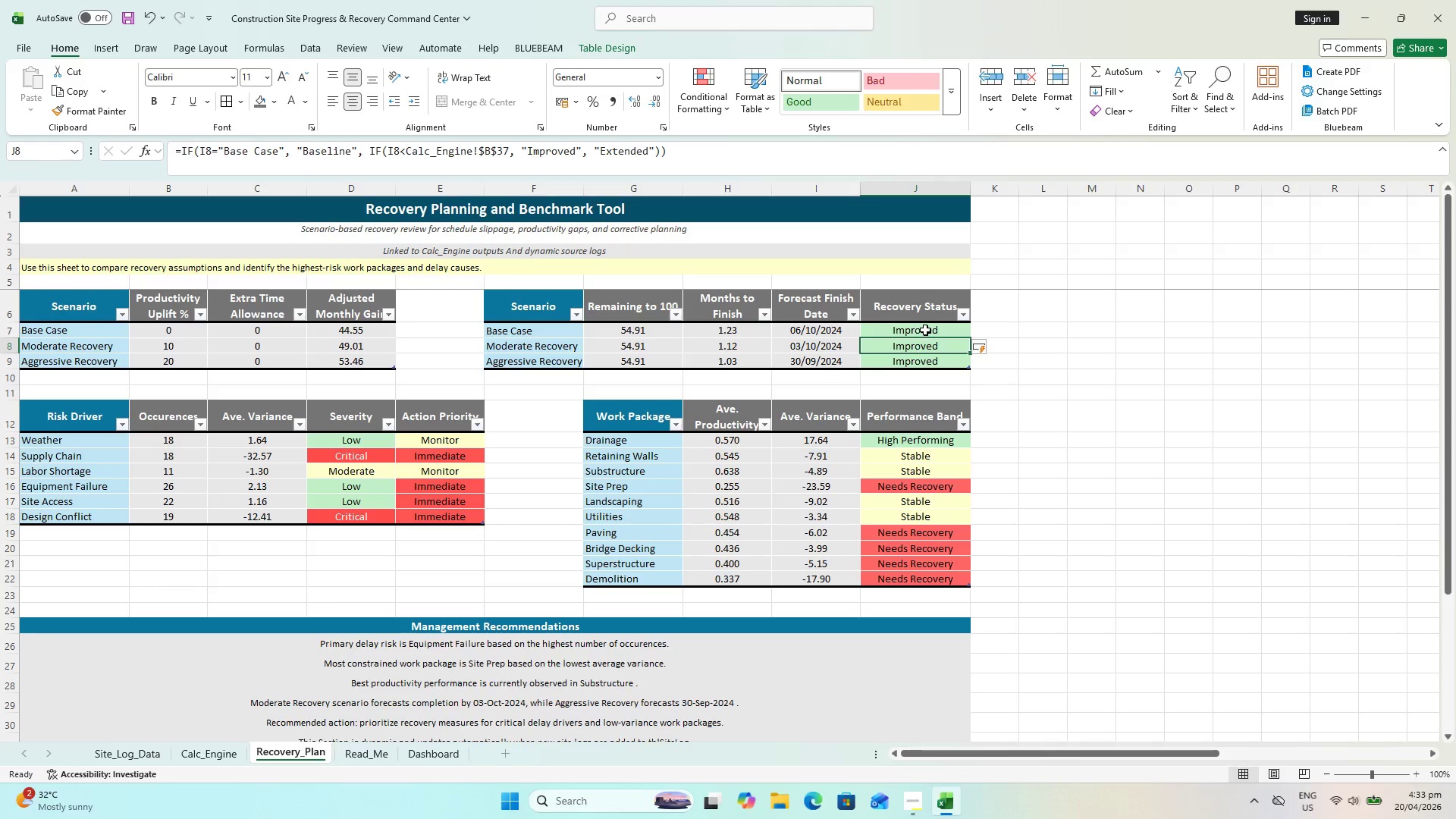 
left_click([925, 330])
 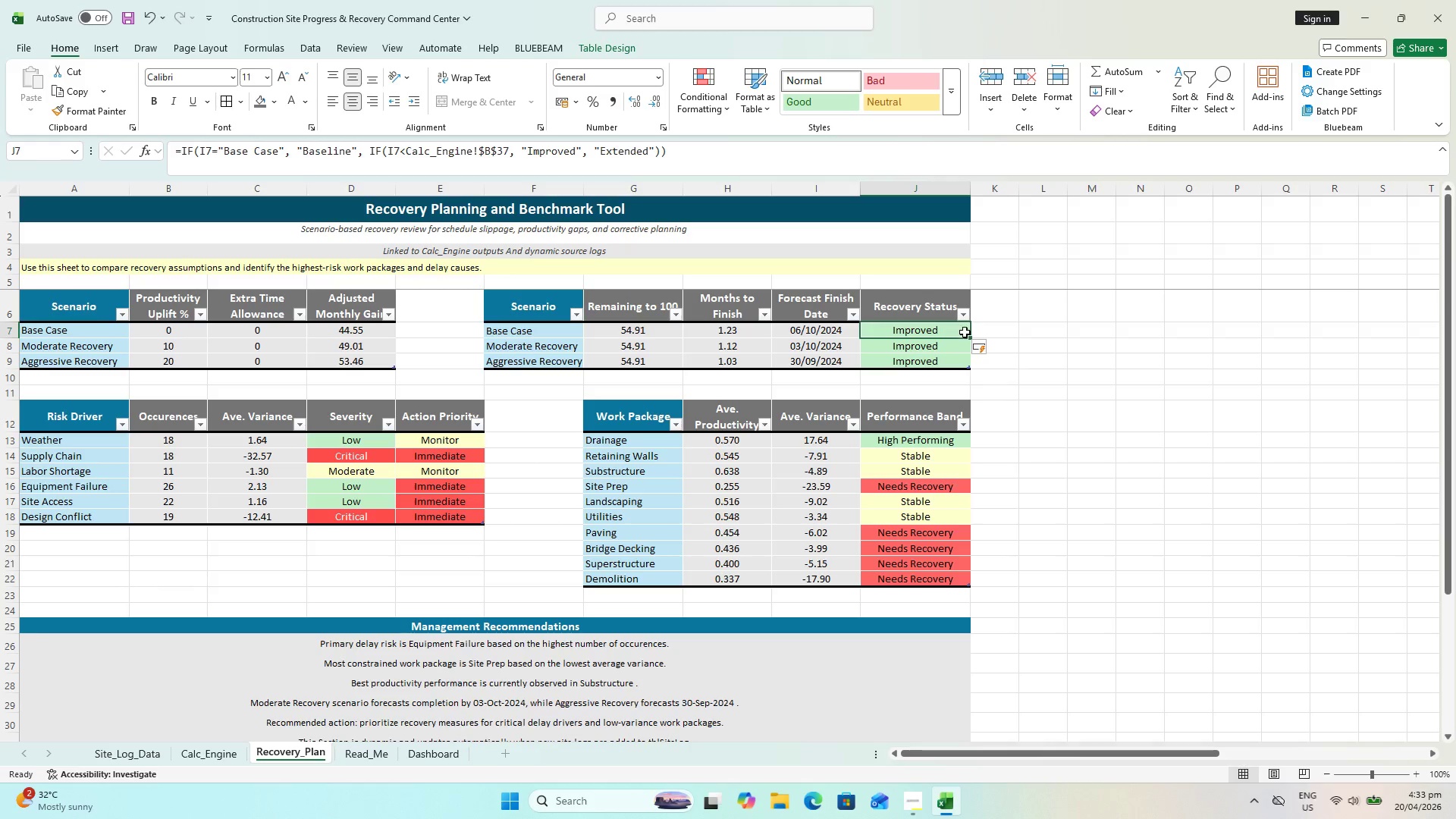 
left_click_drag(start_coordinate=[940, 344], to_coordinate=[940, 348])
 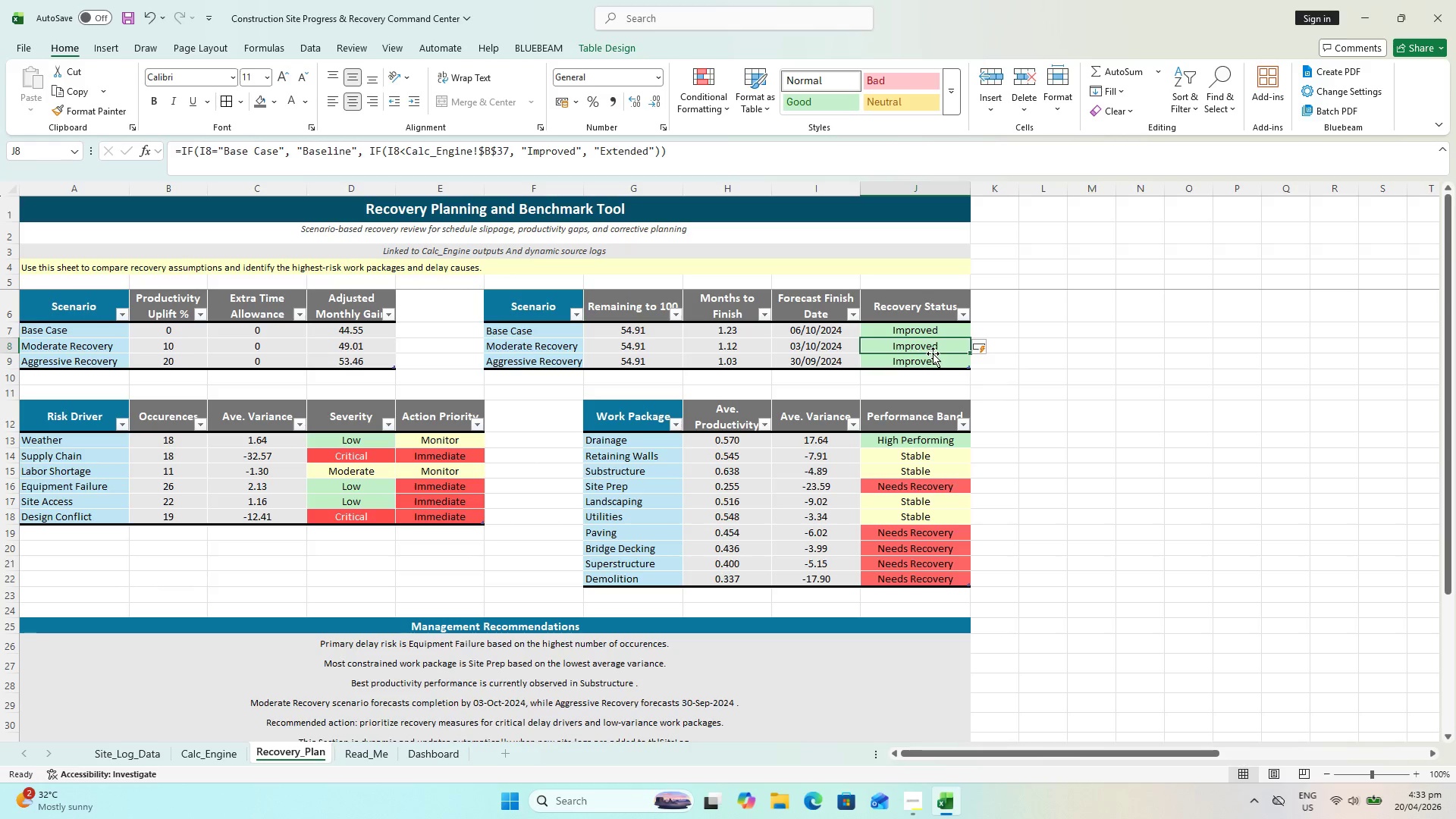 
left_click([927, 331])
 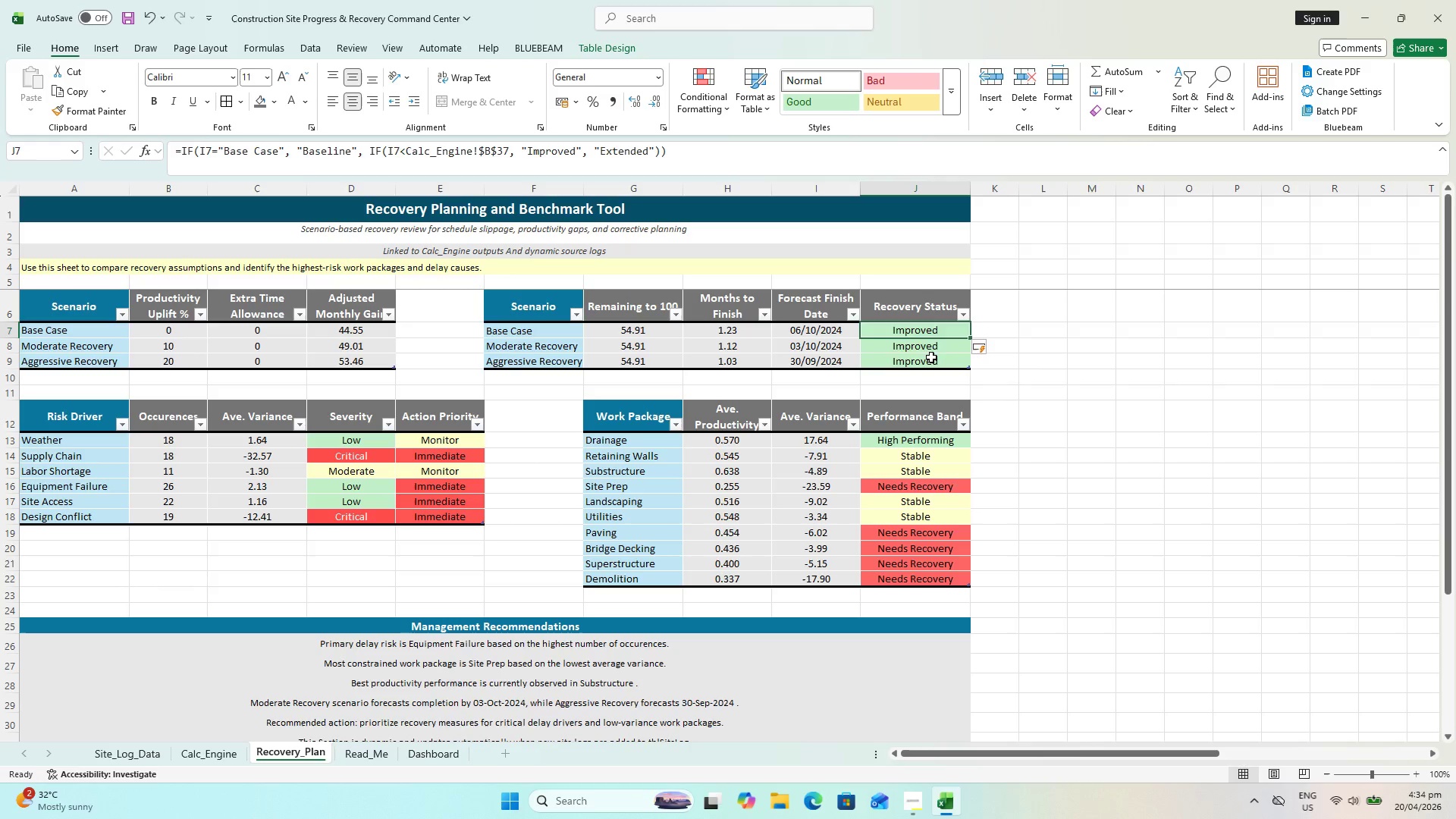 
double_click([931, 357])
 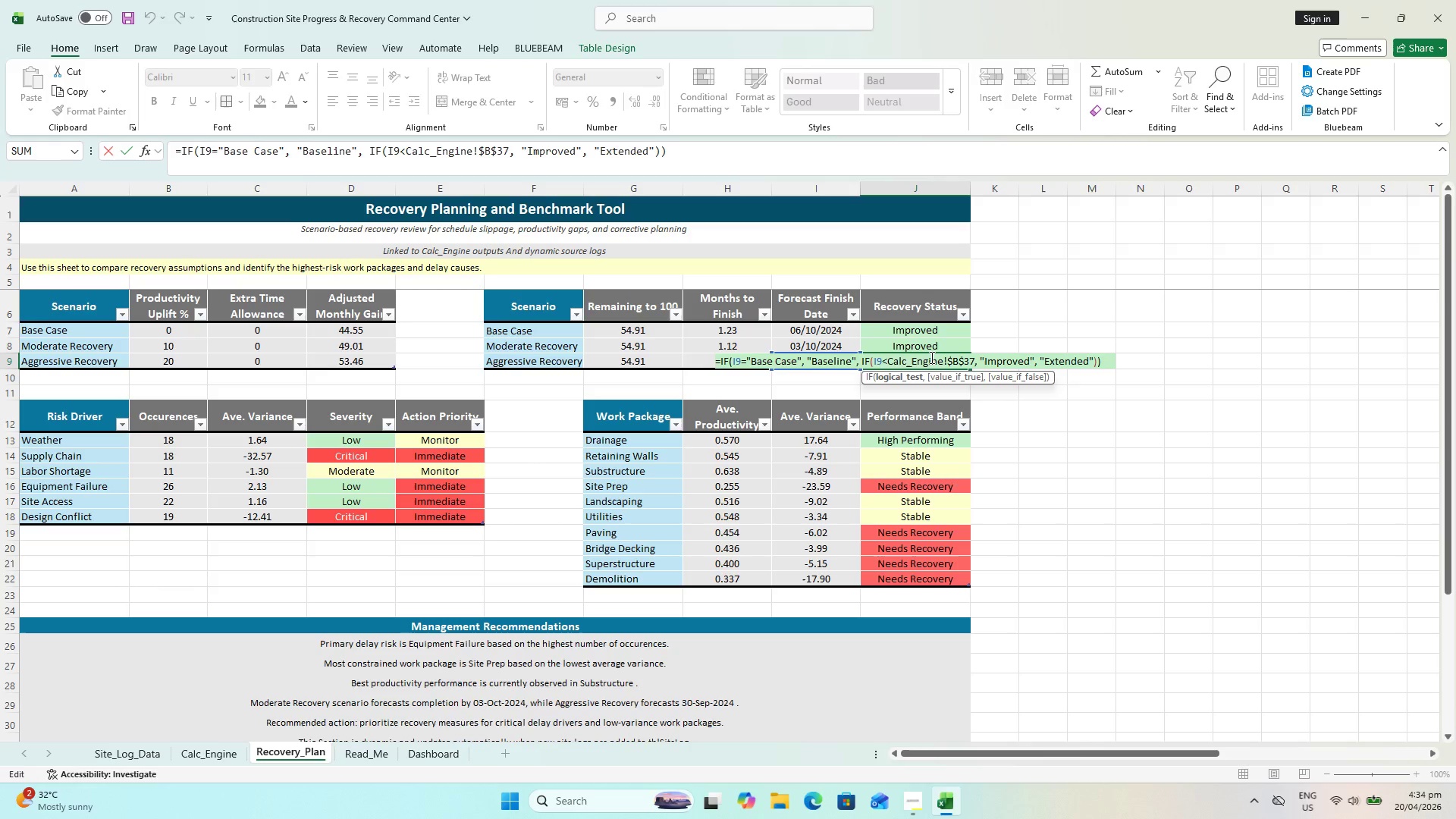 
key(Escape)
 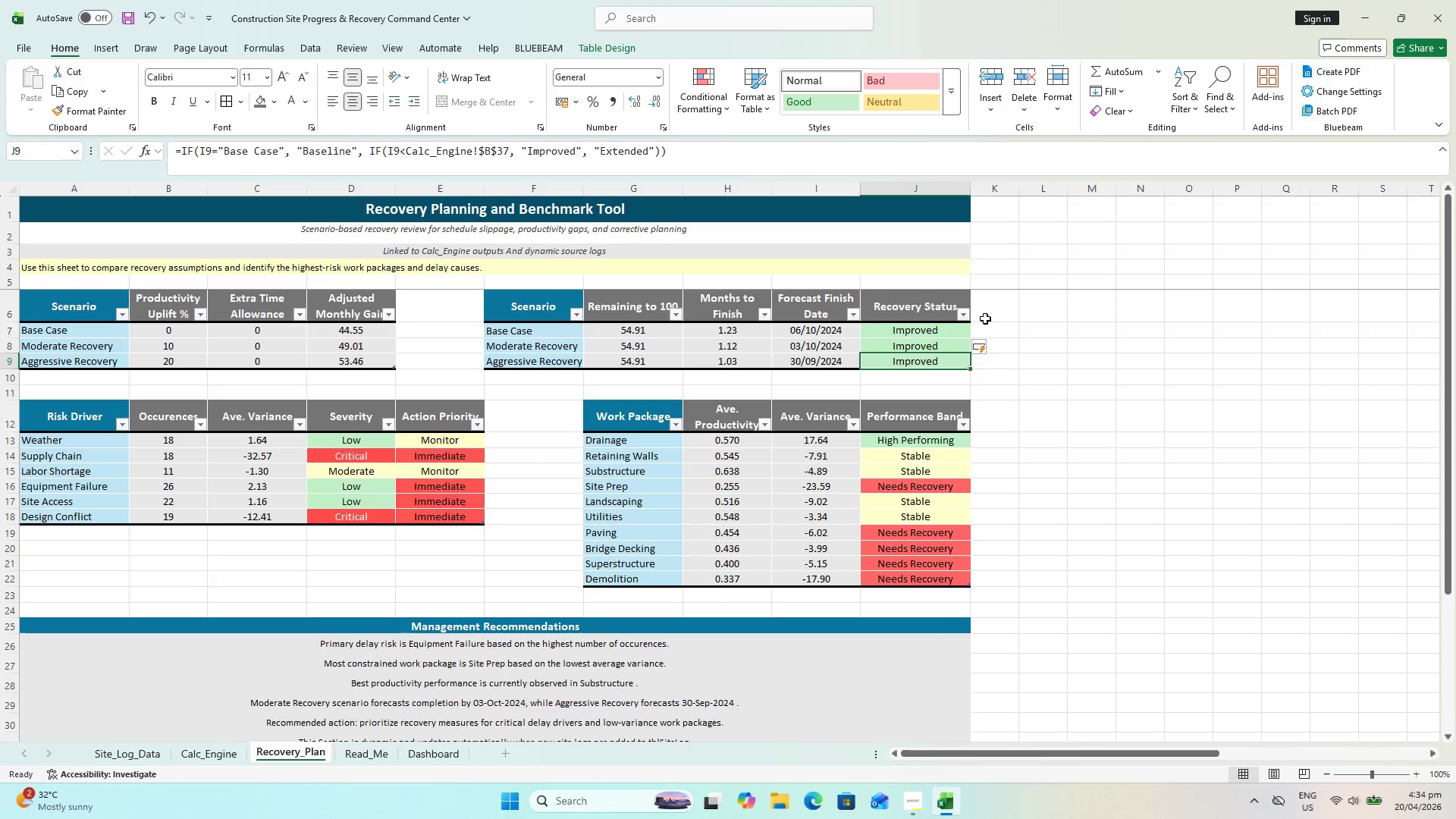 
wait(5.19)
 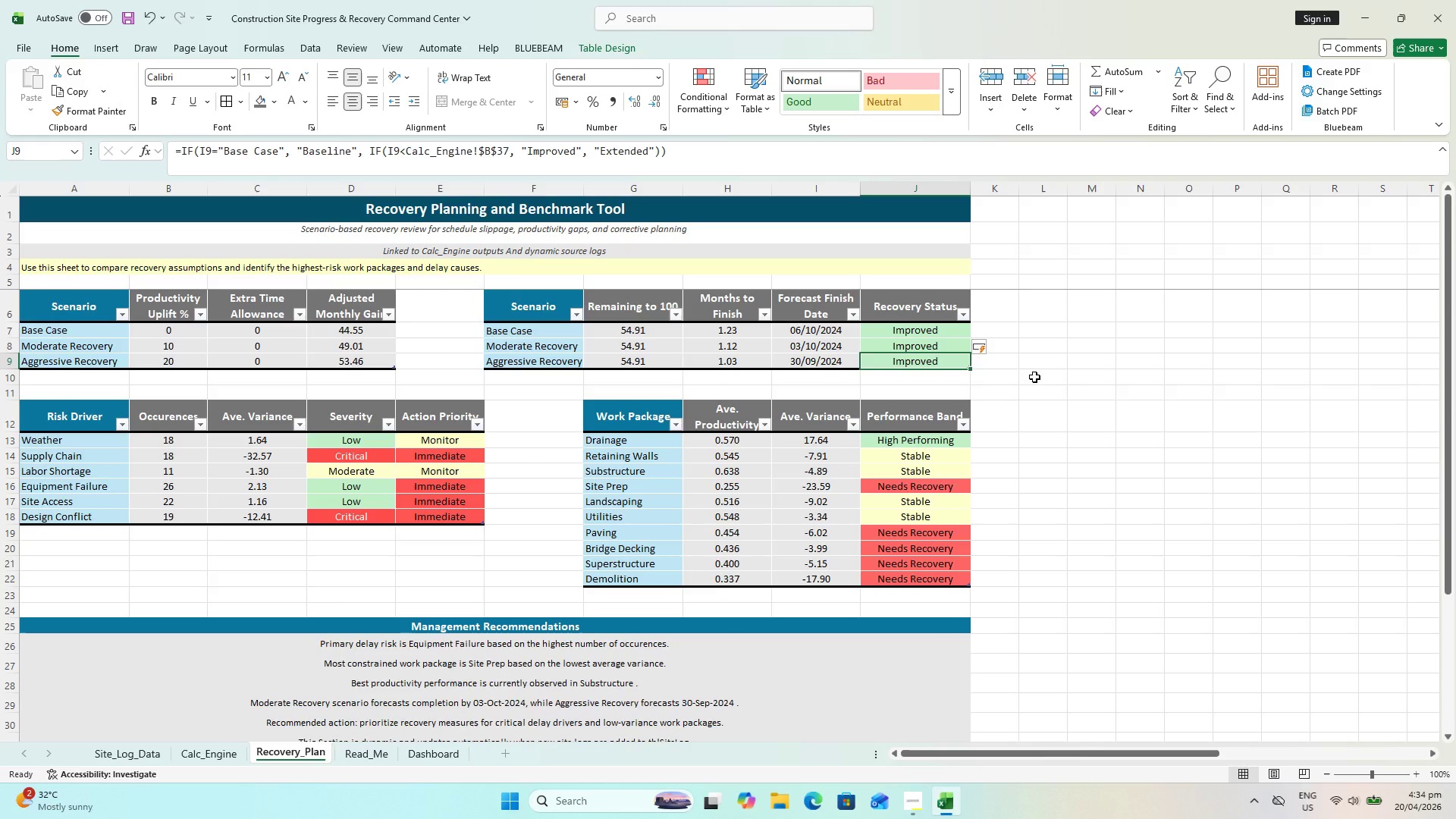 
left_click([920, 328])
 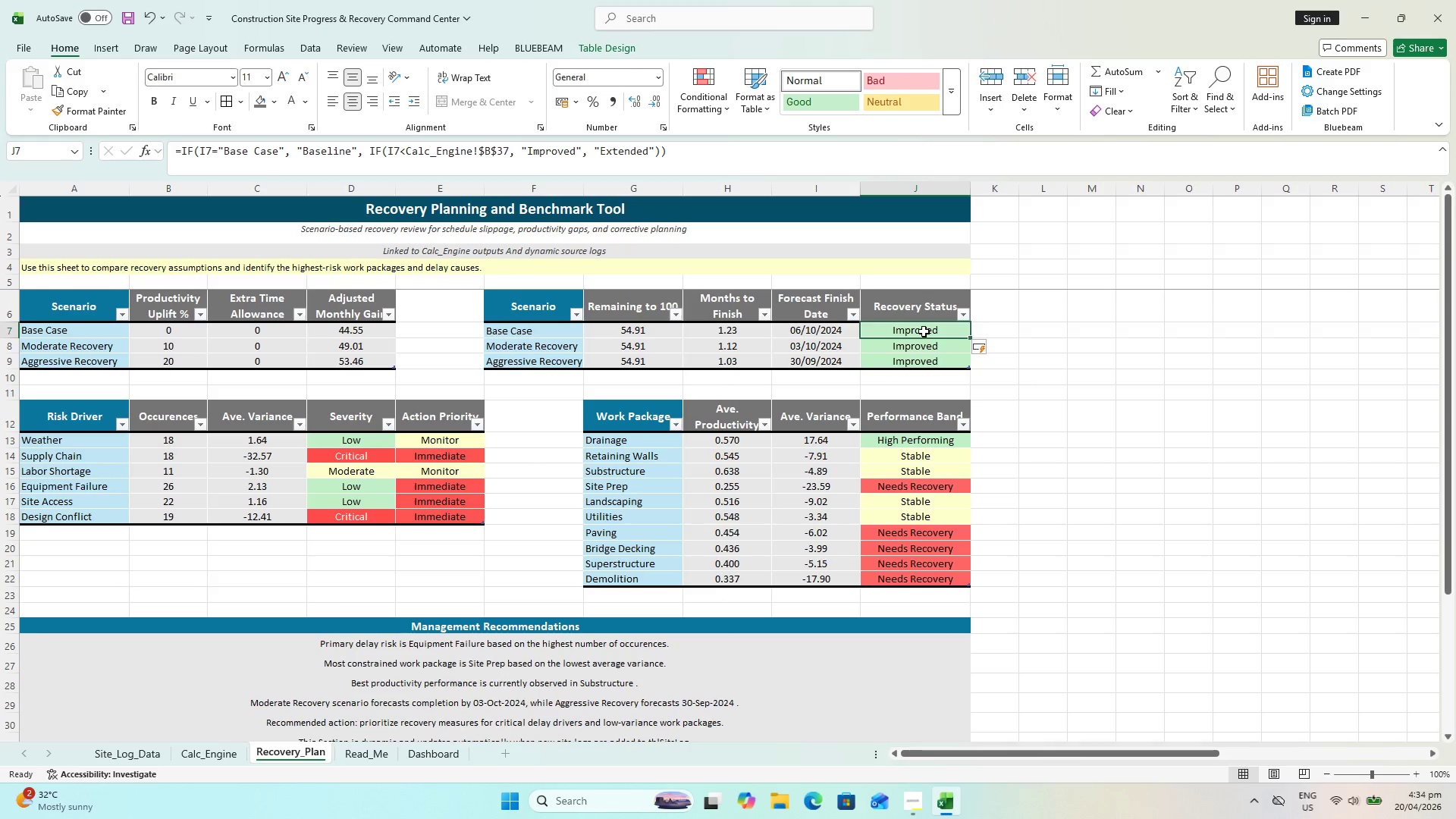 
double_click([924, 331])
 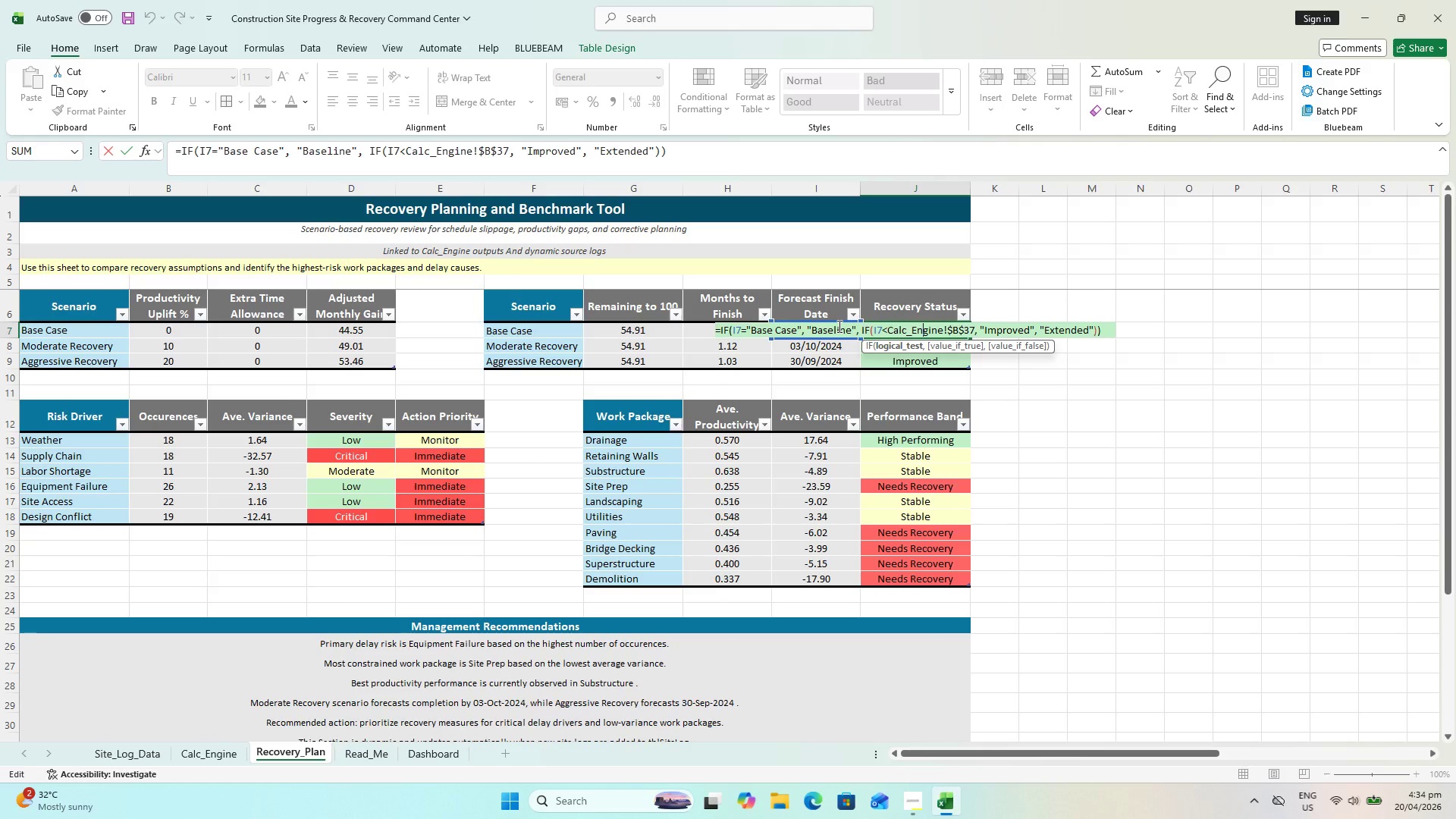 
wait(18.7)
 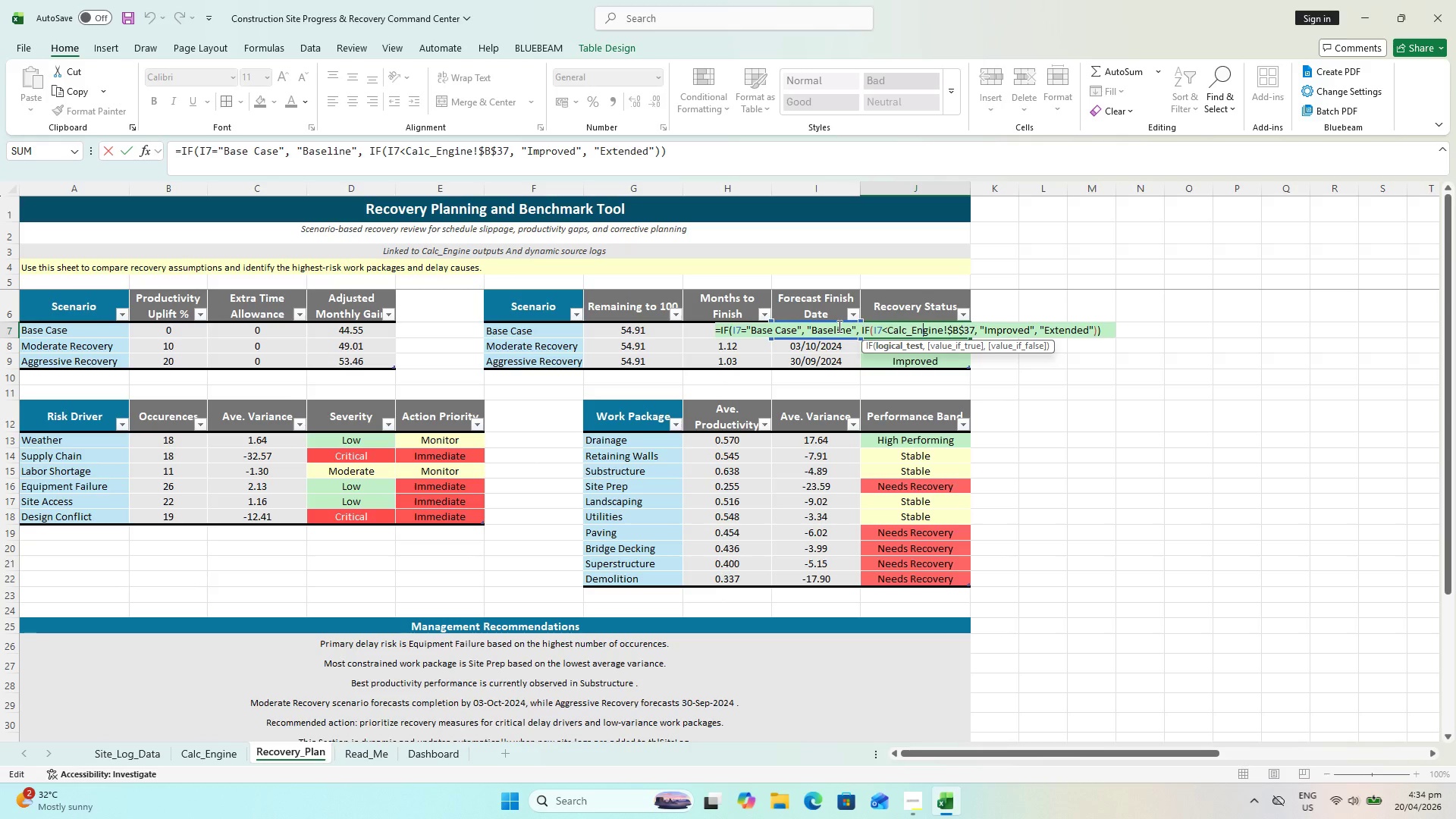 
left_click([736, 328])
 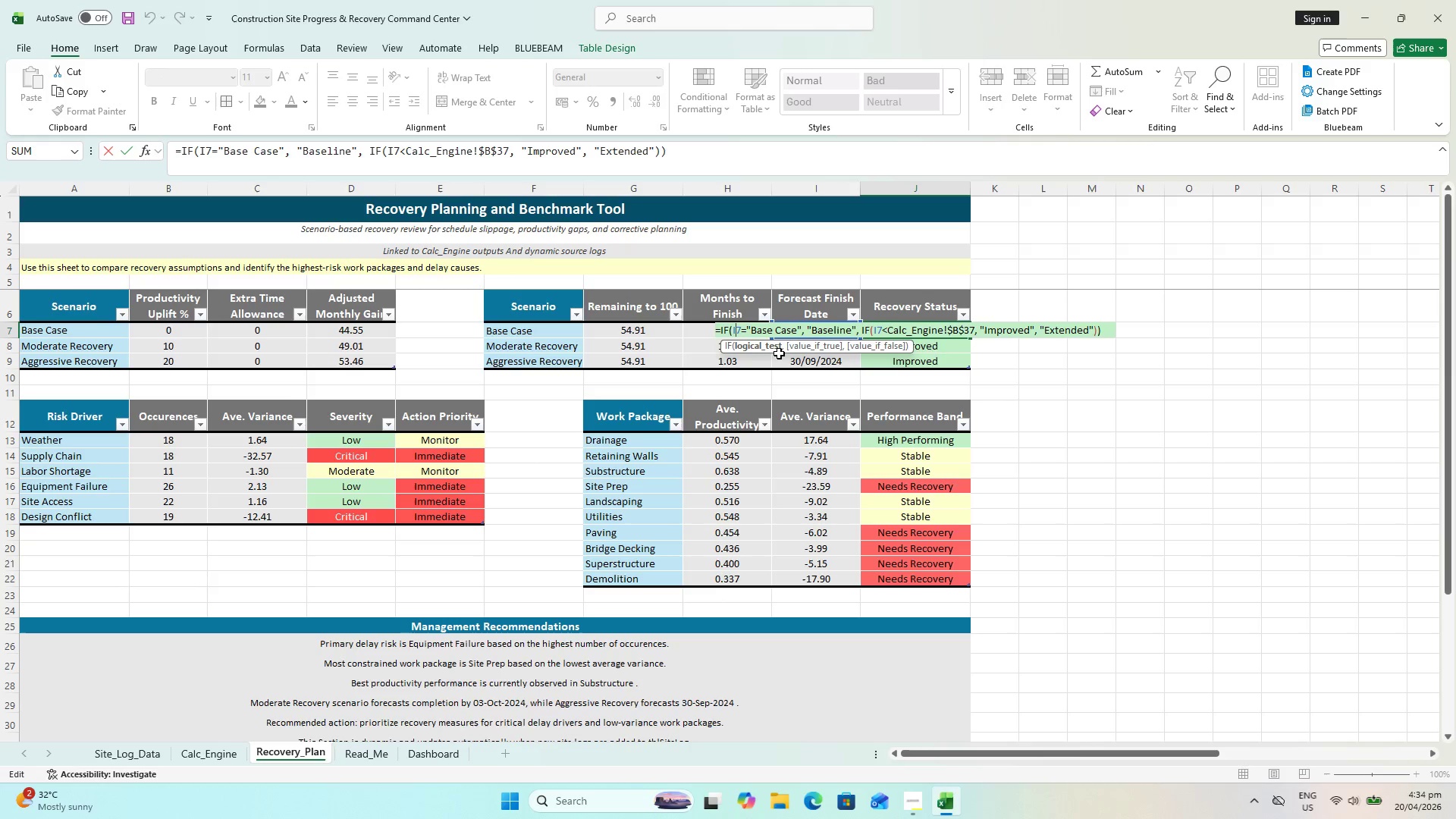 
key(Backspace)
 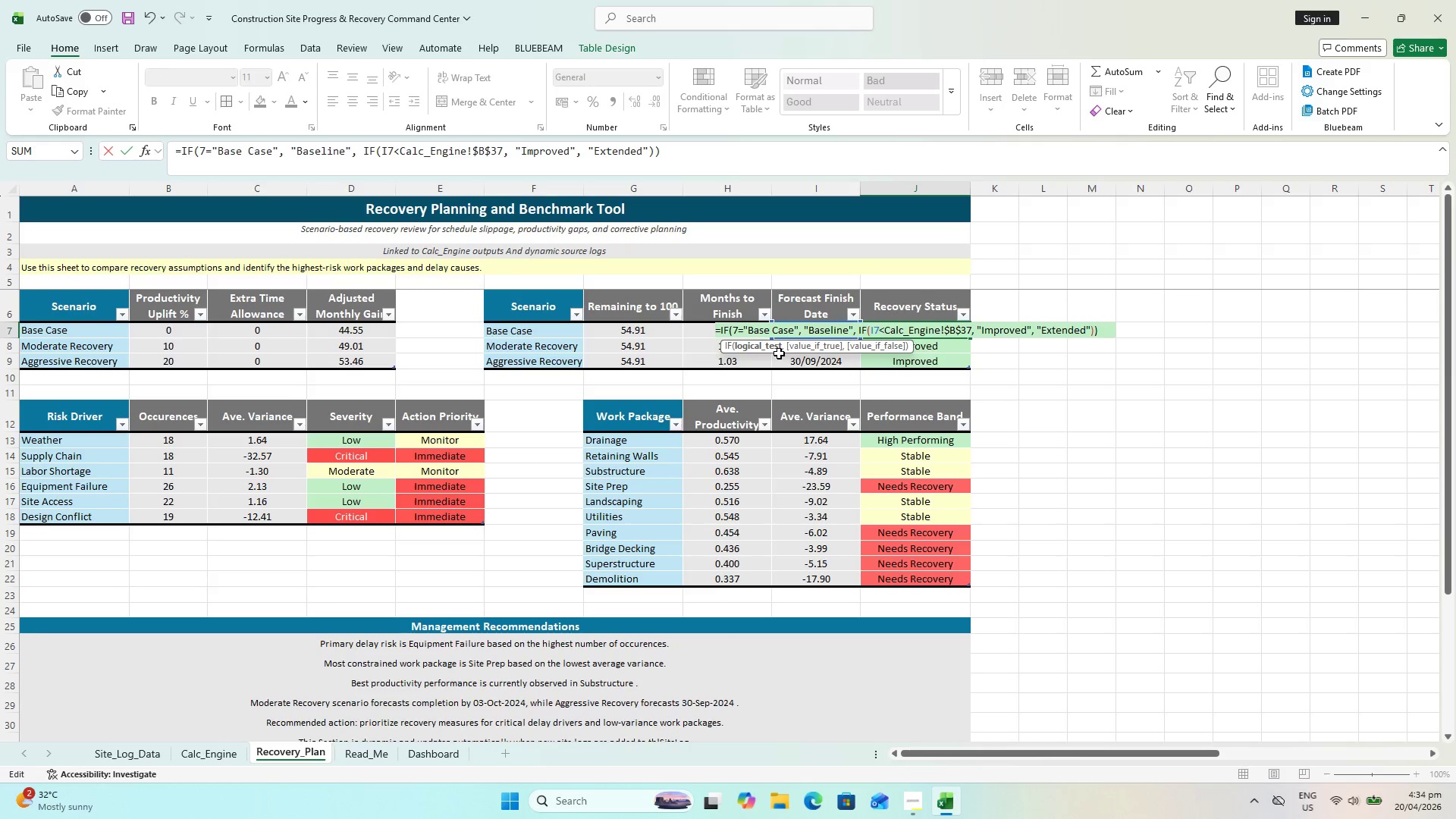 
key(Shift+F)
 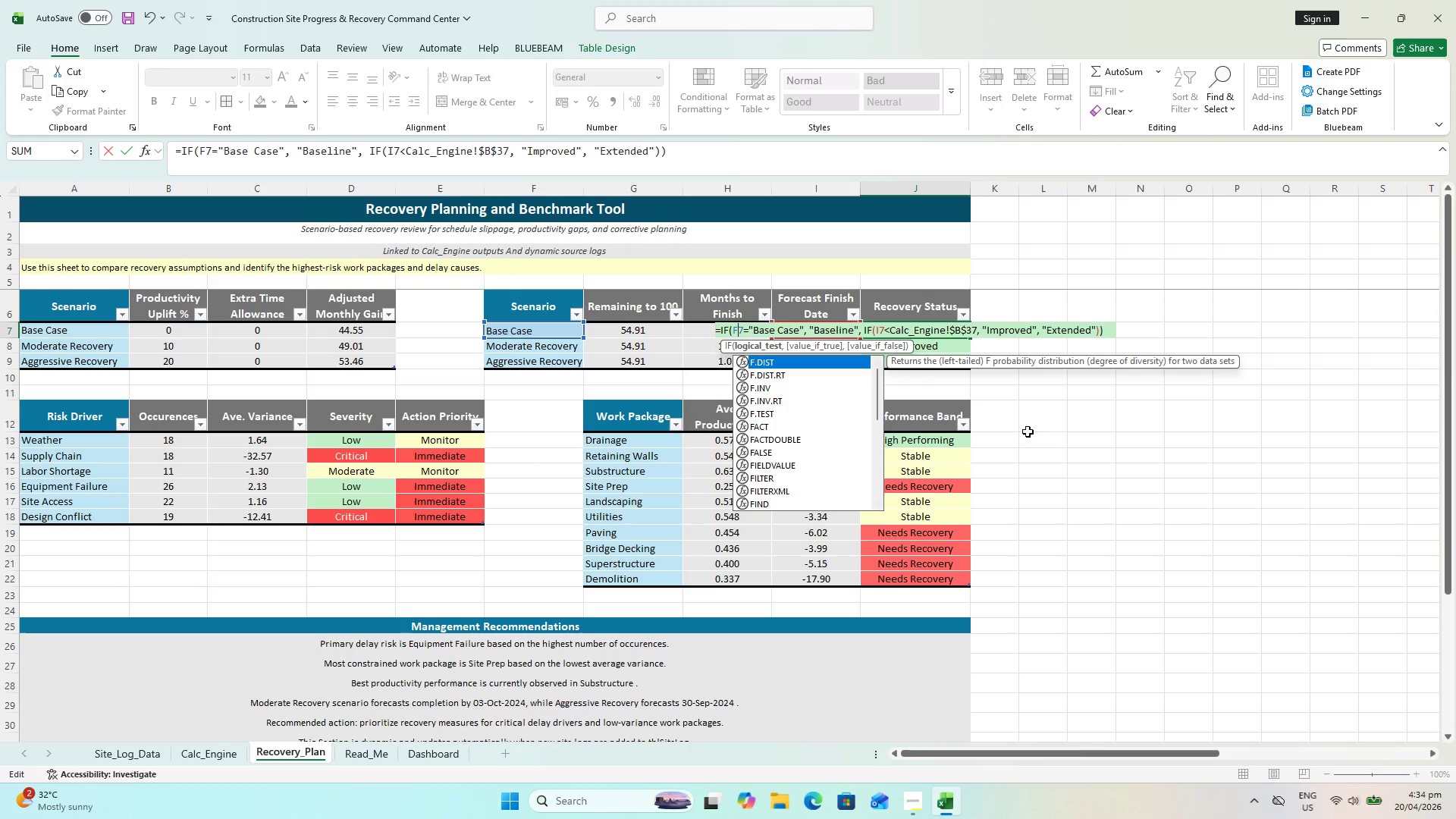 
key(Enter)
 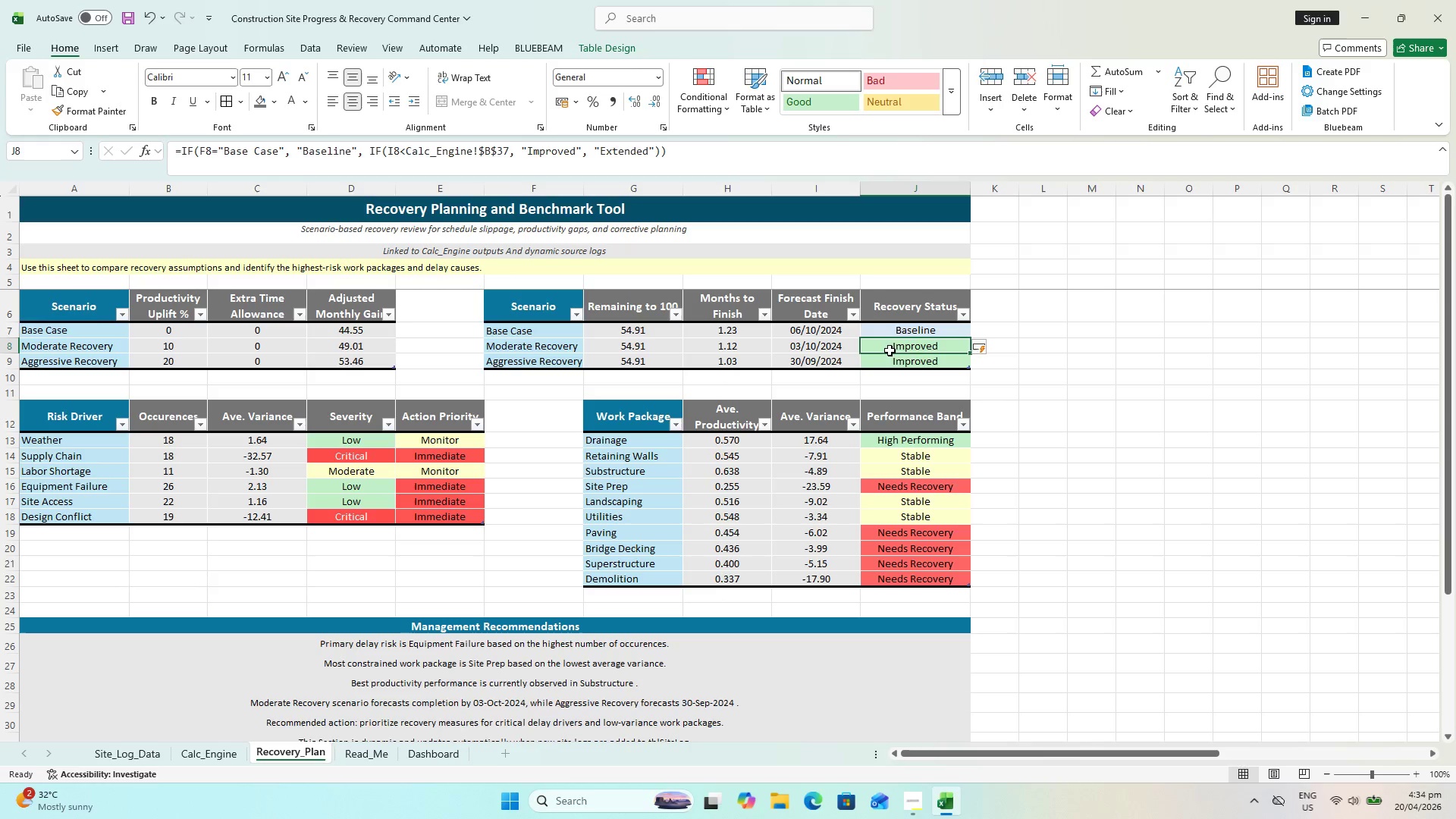 
wait(5.99)
 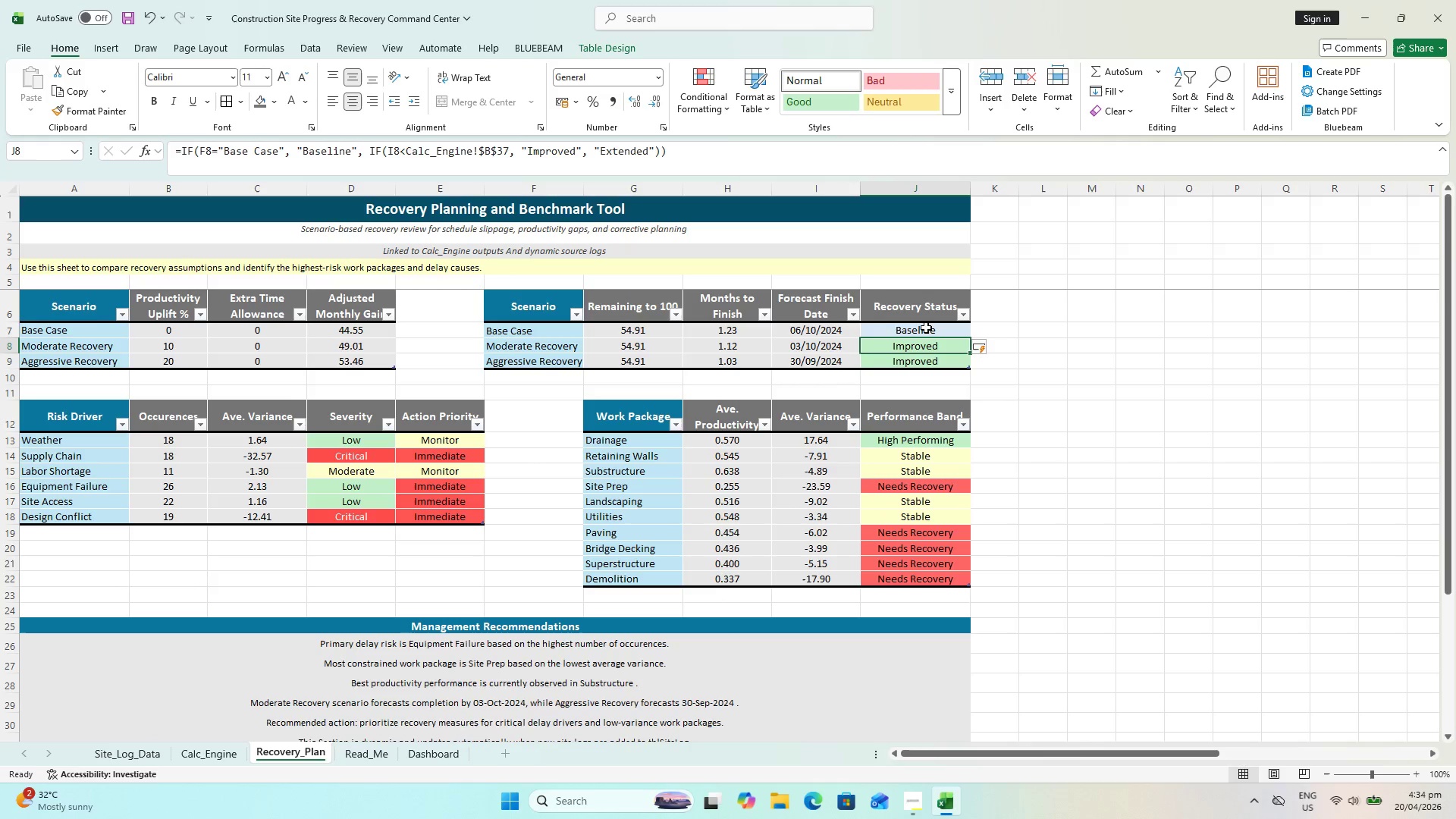 
key(Control+ControlLeft)
 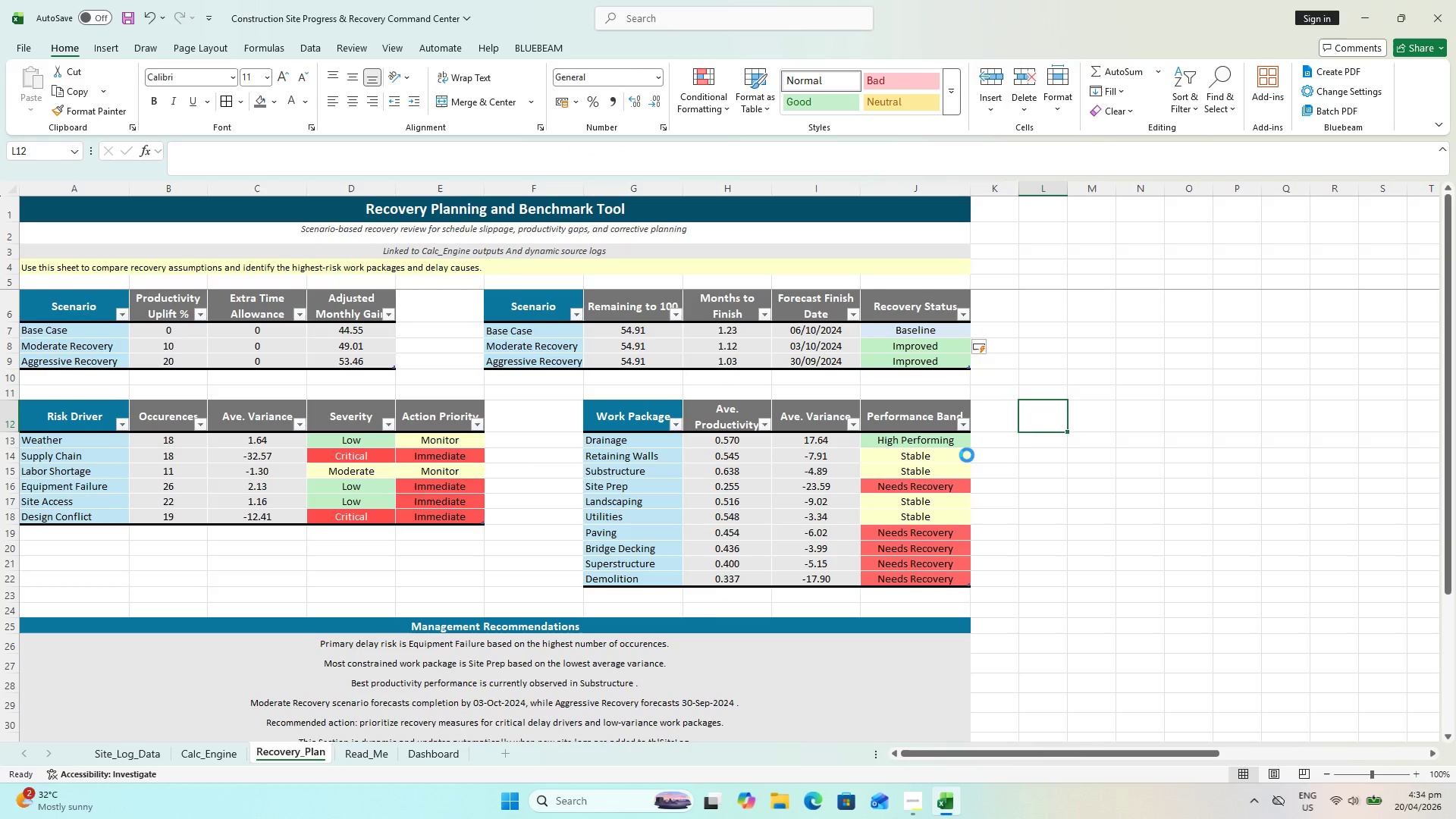 
key(Control+S)
 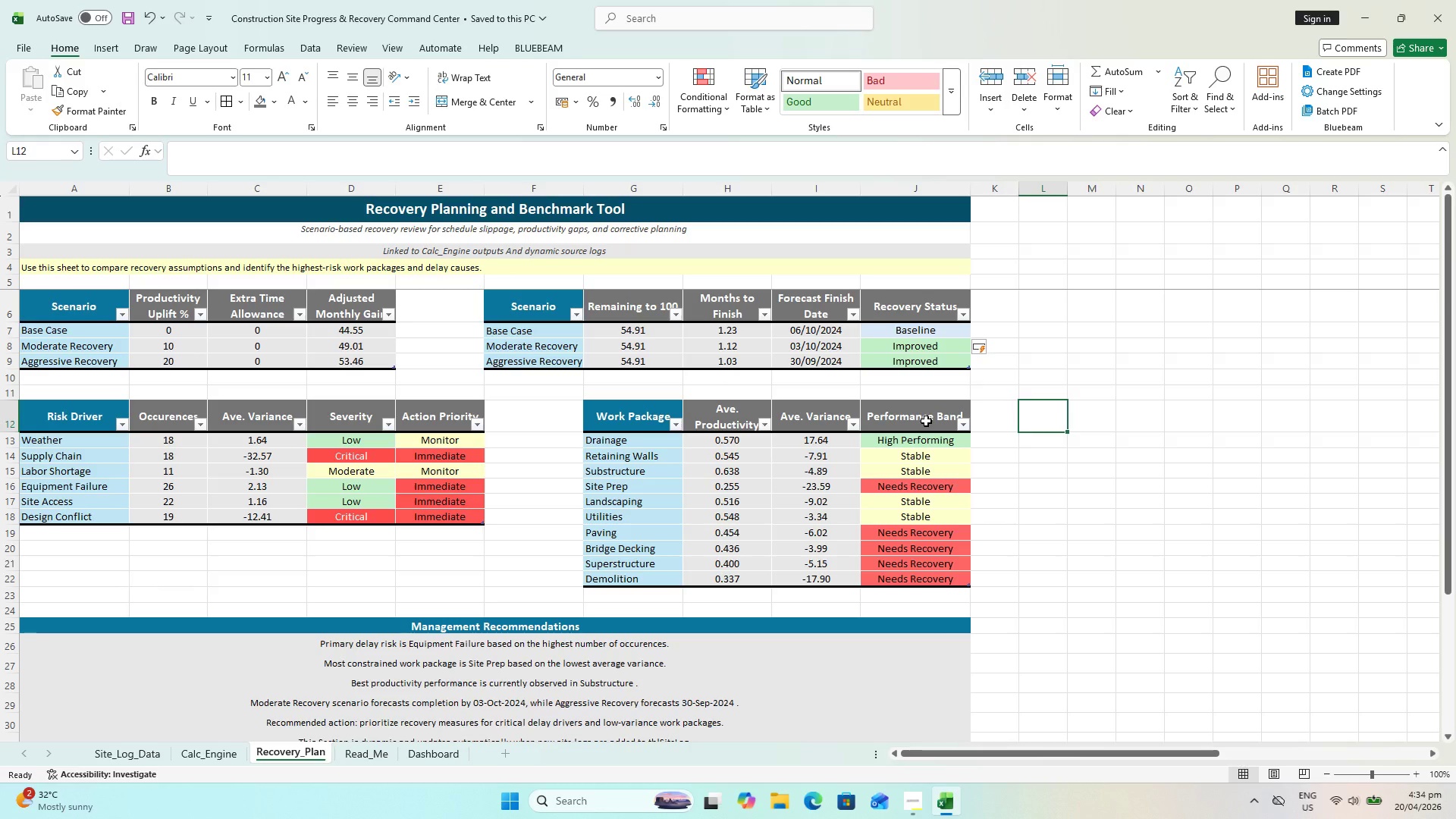 
wait(18.94)
 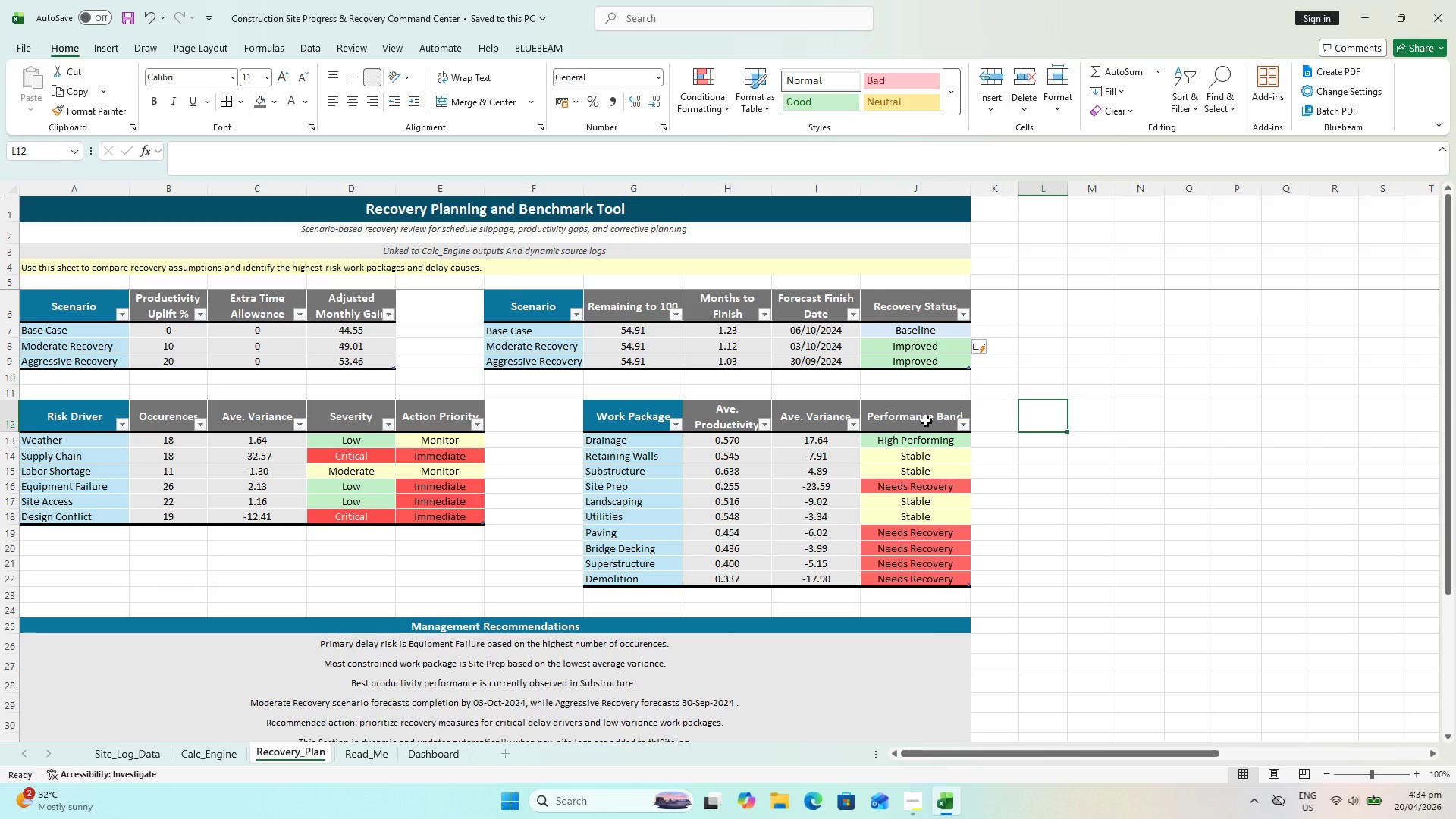 
scroll: coordinate [528, 417], scroll_direction: up, amount: 1.0
 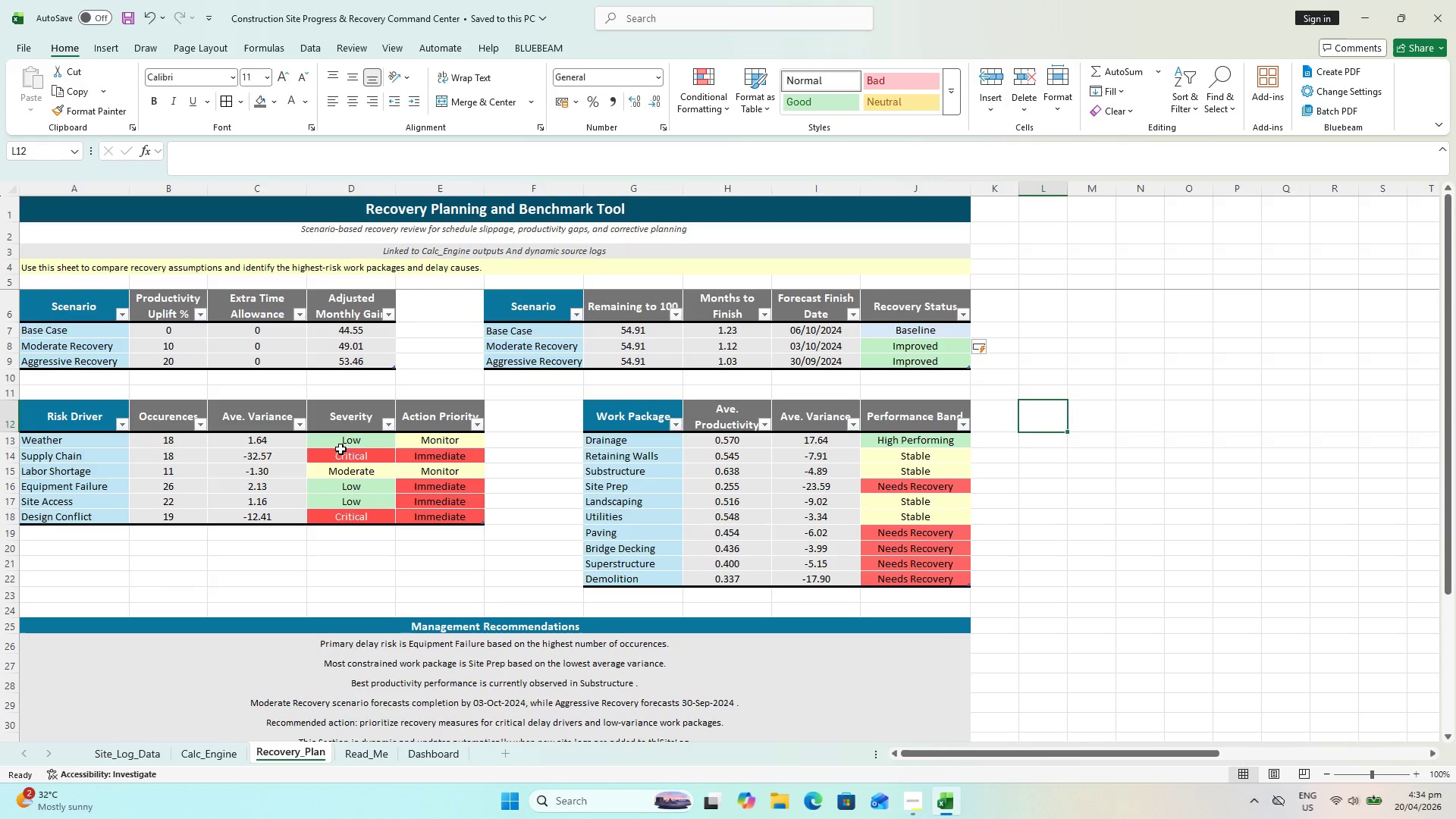 
hold_key(key=ControlLeft, duration=0.67)
scroll: coordinate [252, 475], scroll_direction: up, amount: 1.0
 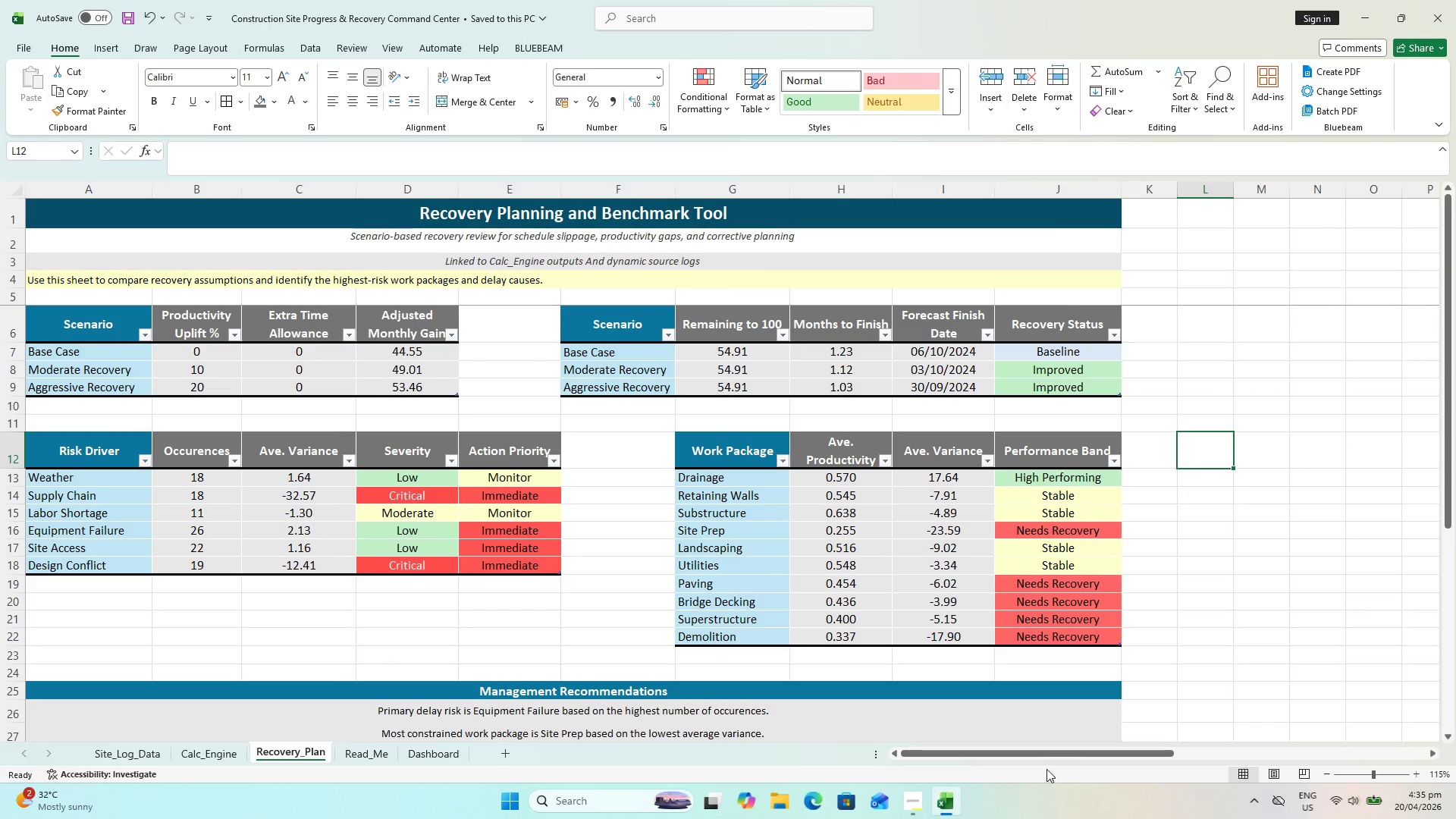 
left_click_drag(start_coordinate=[1029, 751], to_coordinate=[947, 764])
 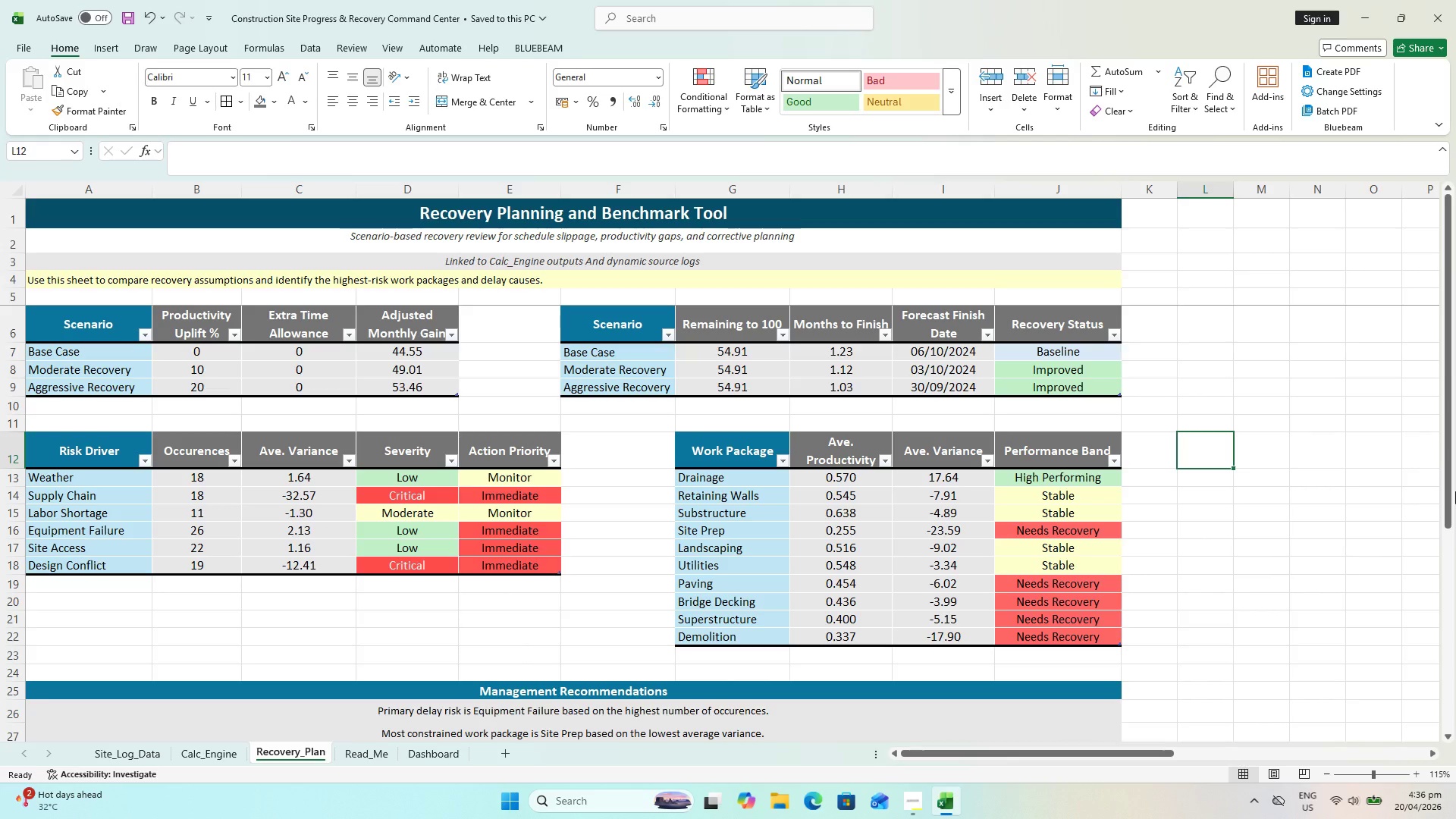 
wait(83.8)
 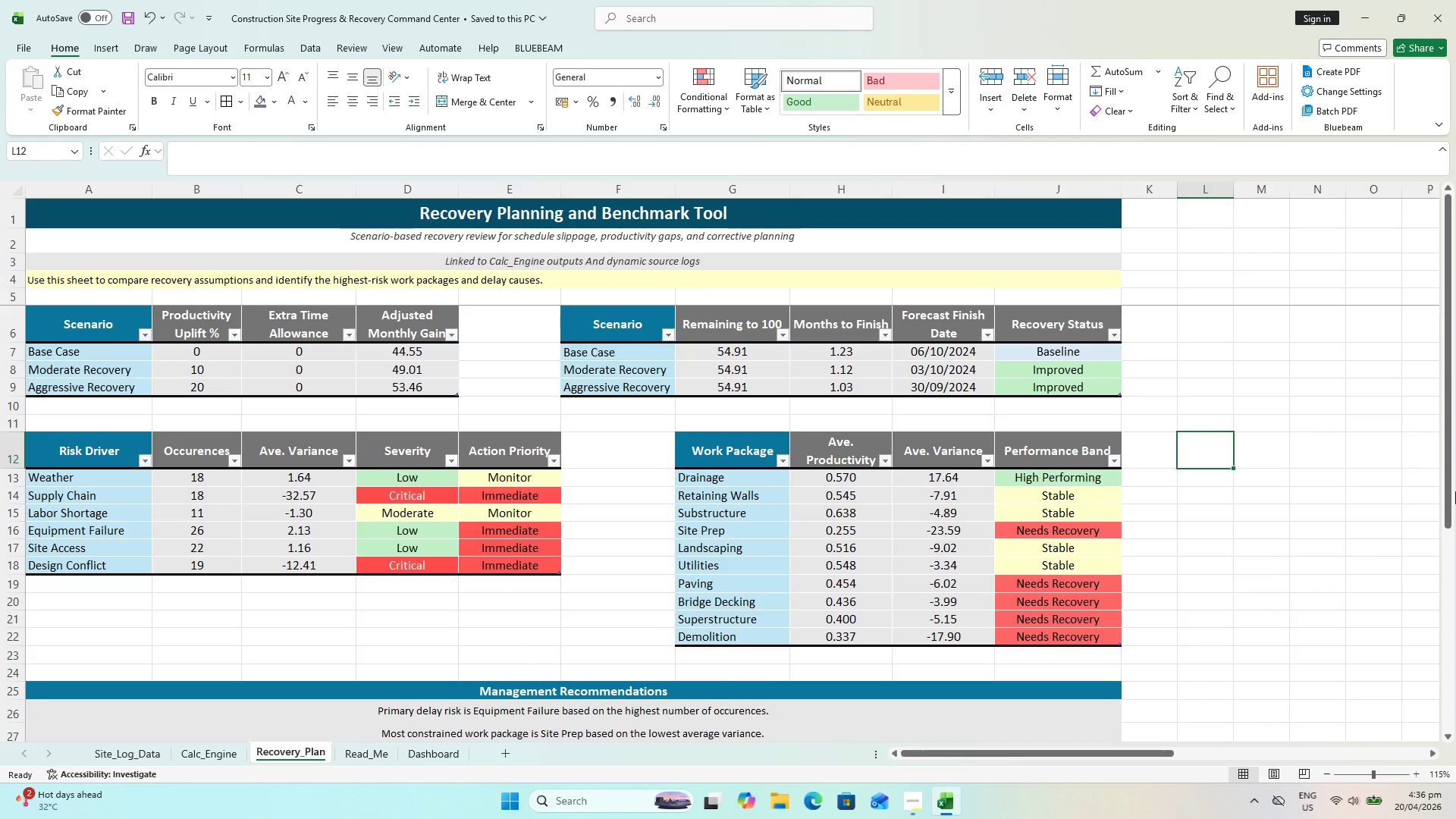 
key(Control+ControlLeft)
 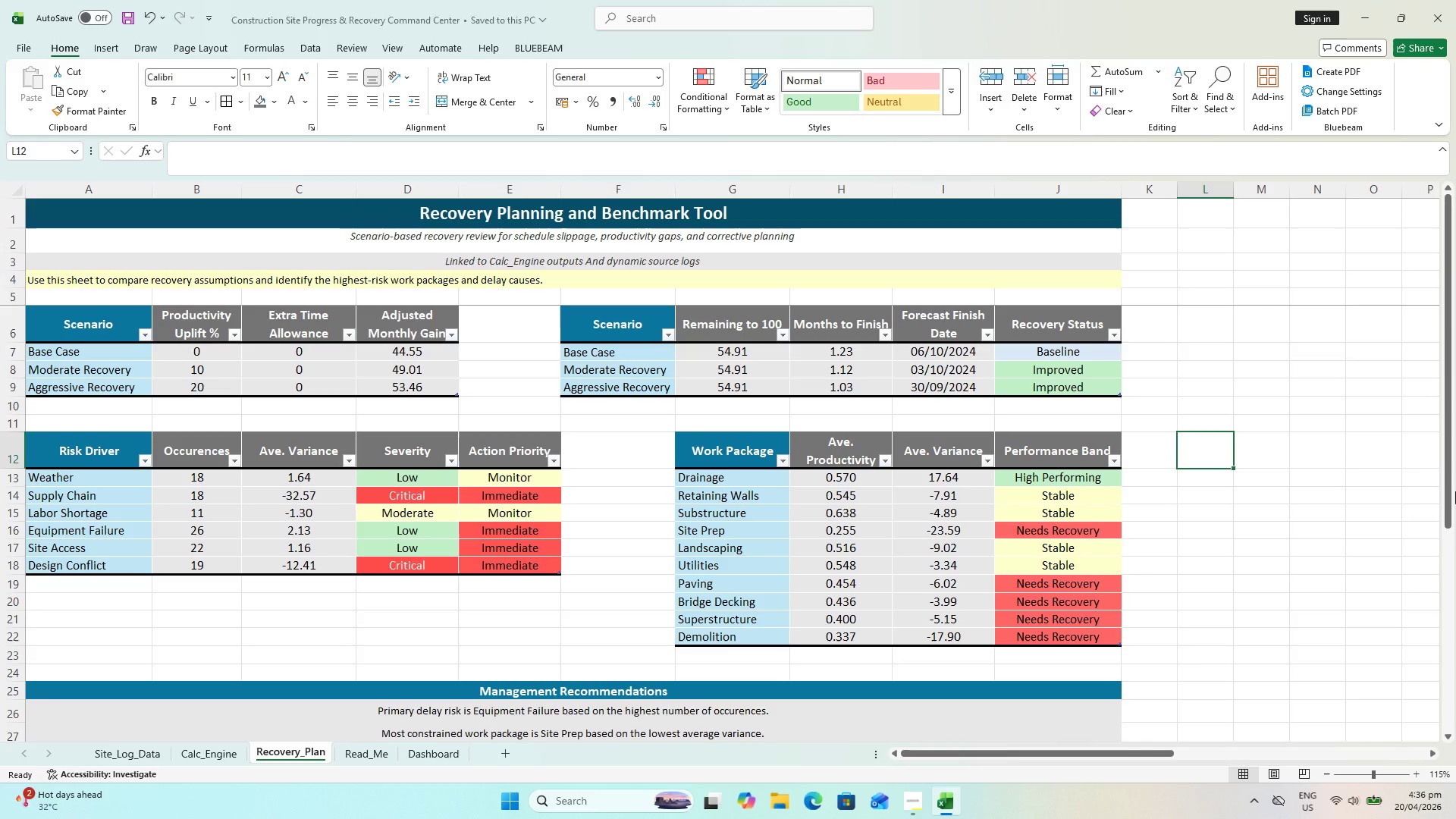 
key(Control+S)
 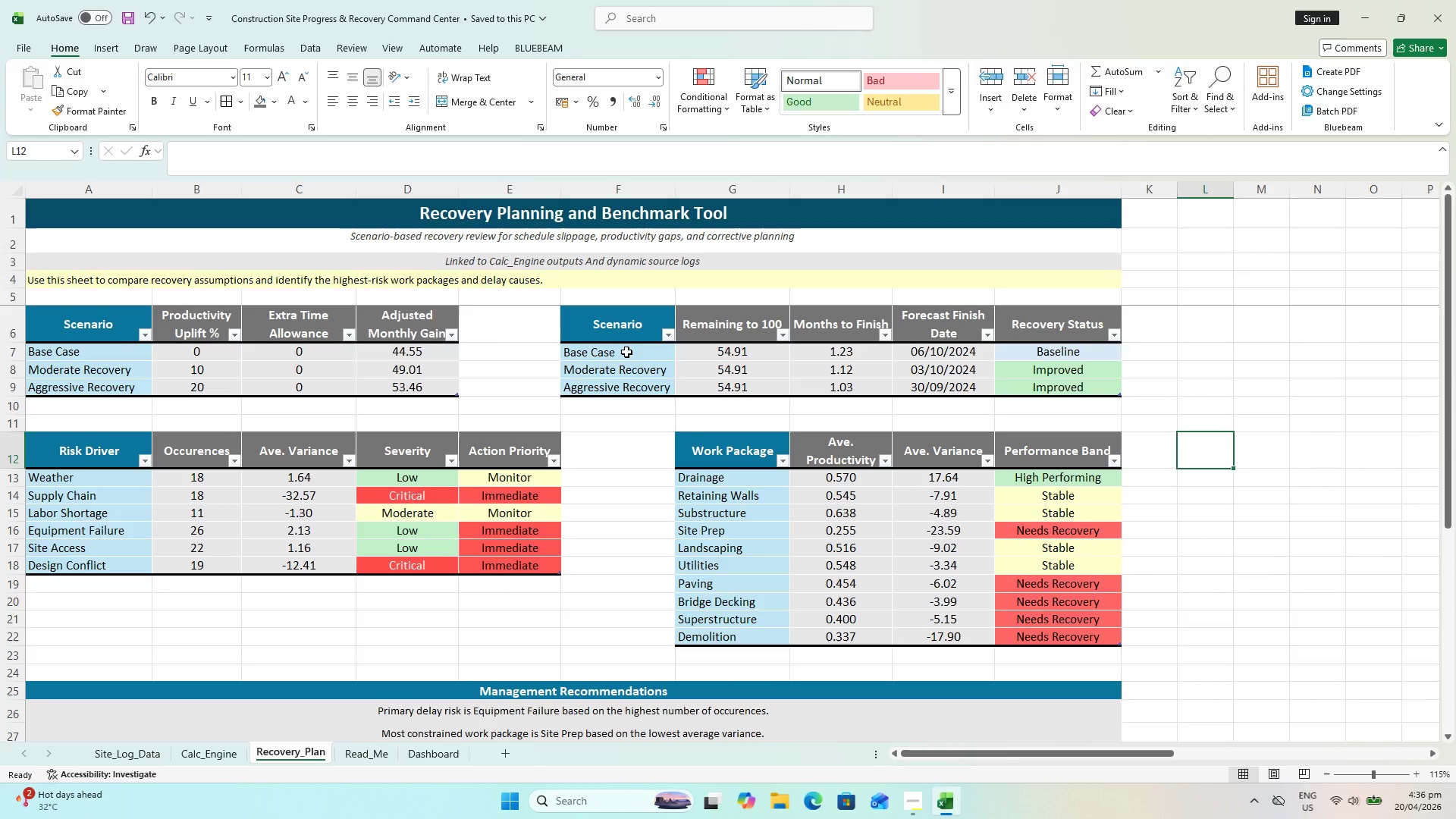 
wait(33.94)
 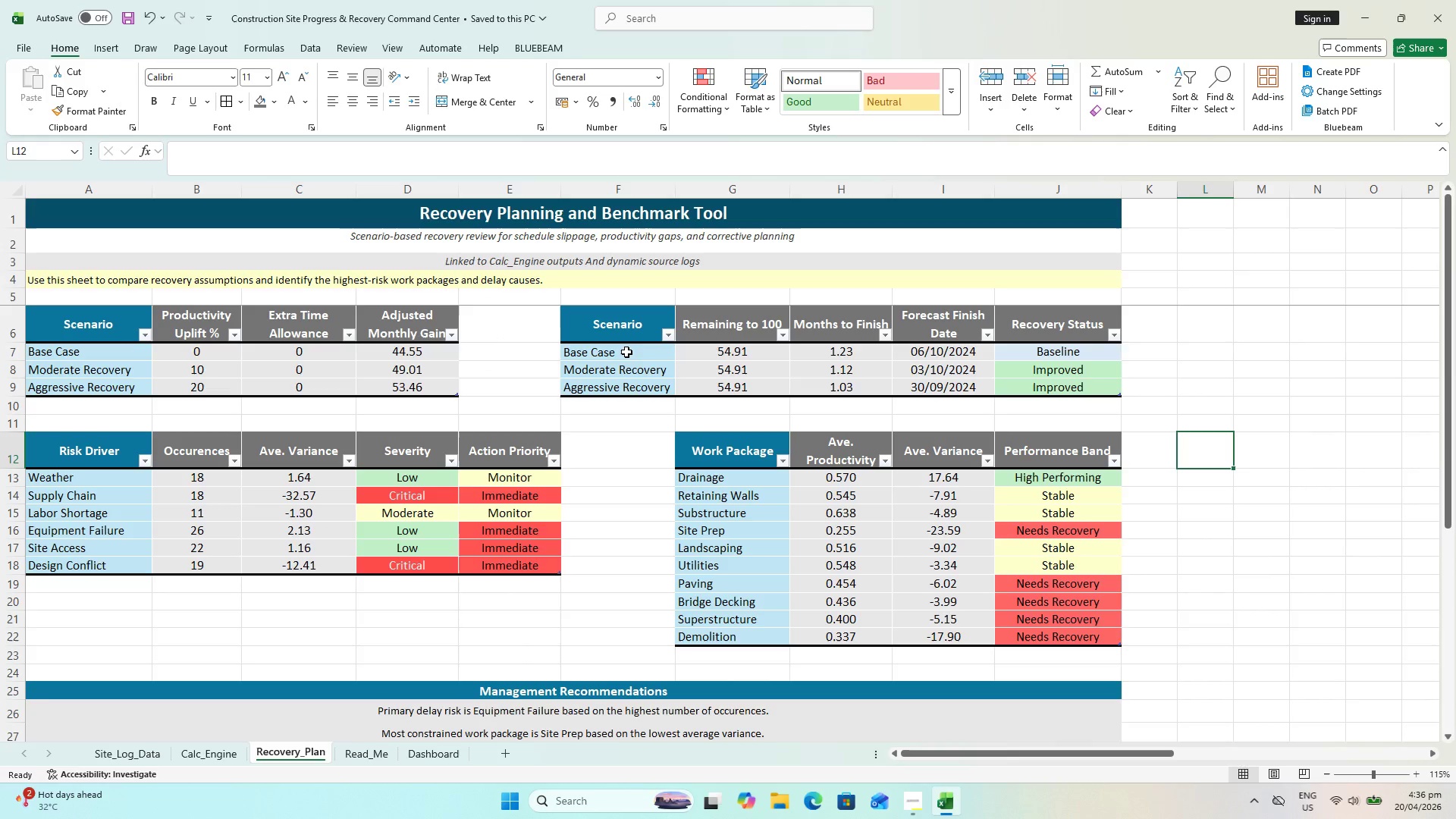 
left_click([318, 149])
 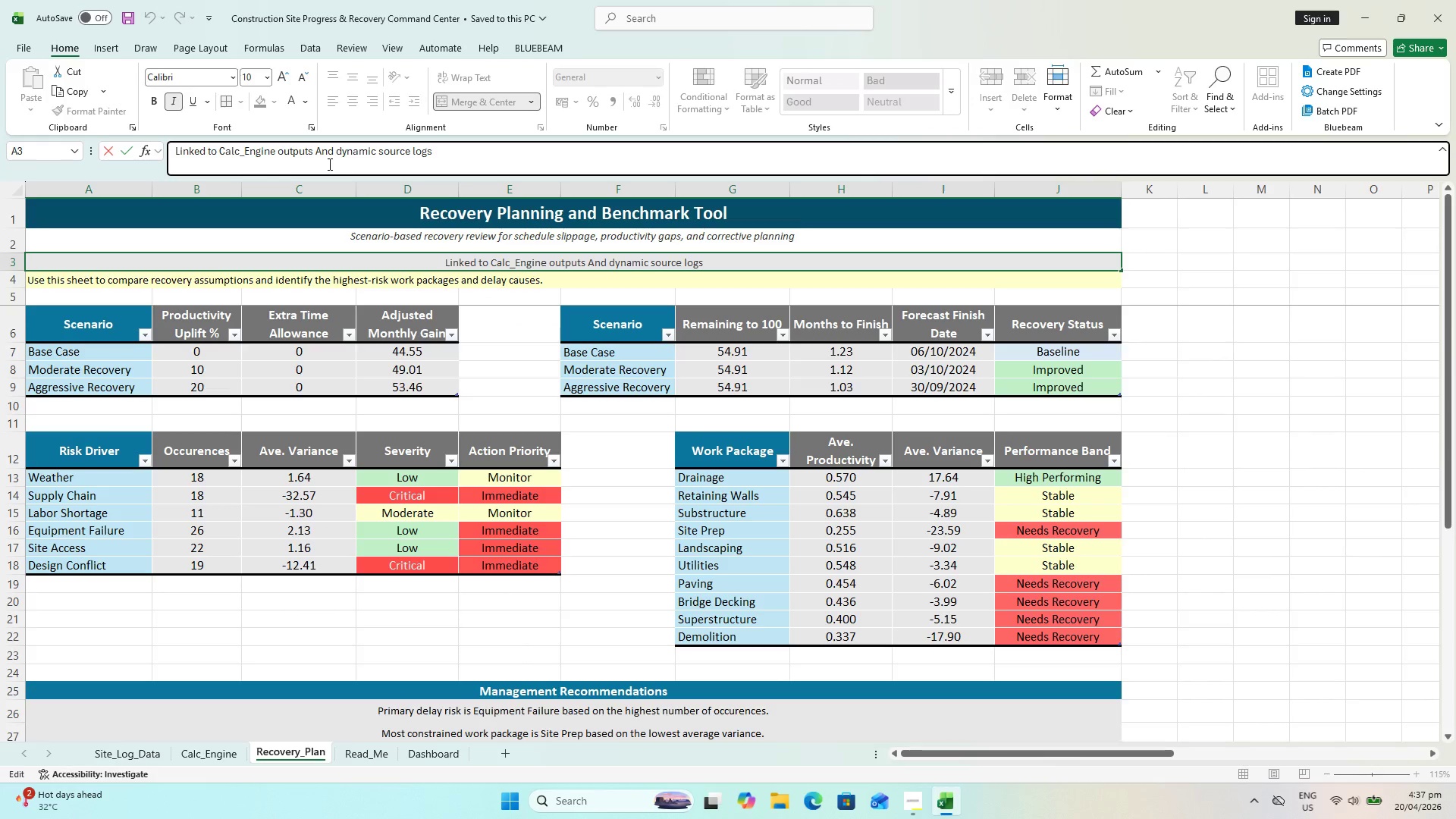 
key(ArrowRight)
 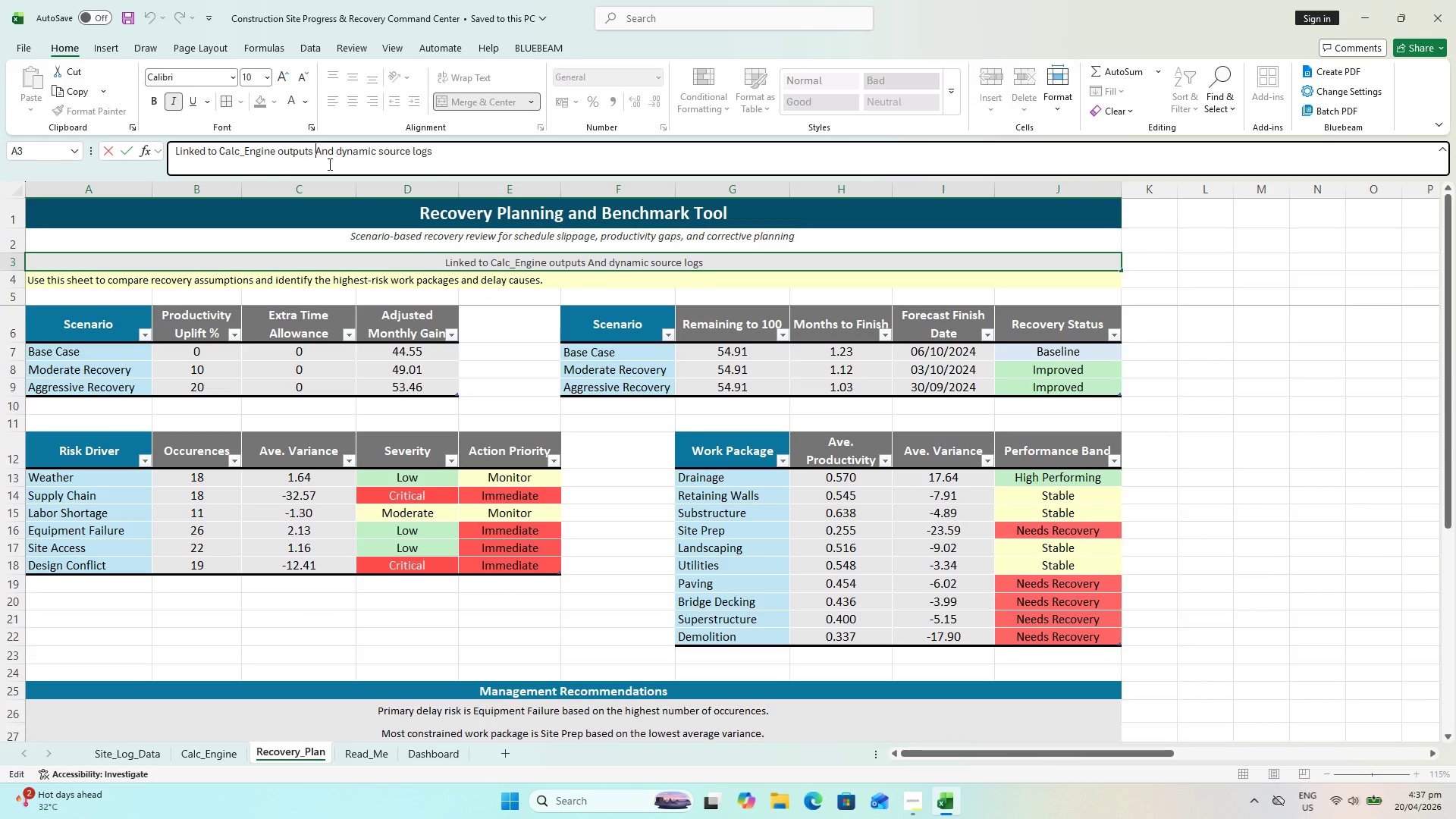 
key(Backspace)
 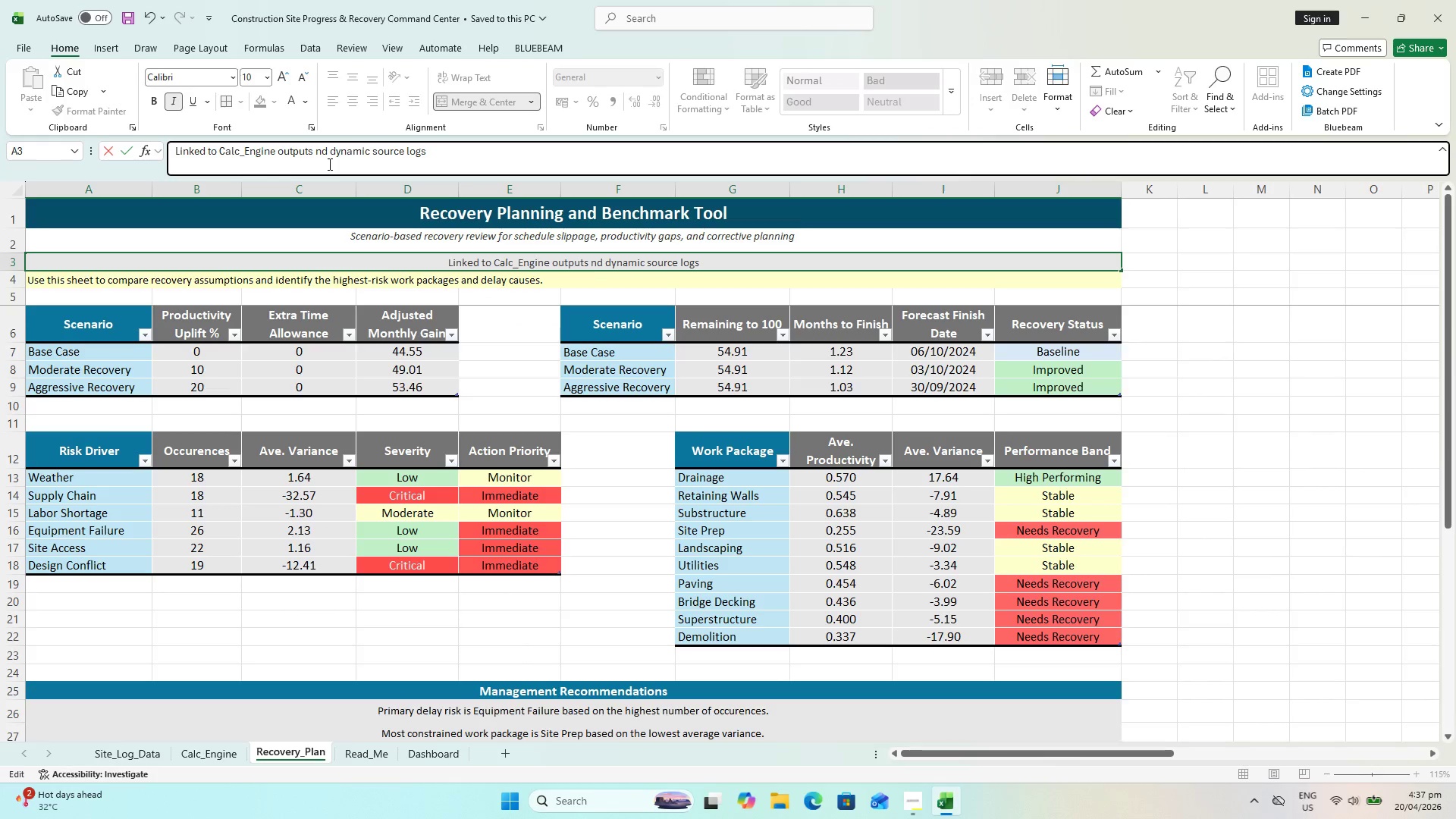 
key(A)
 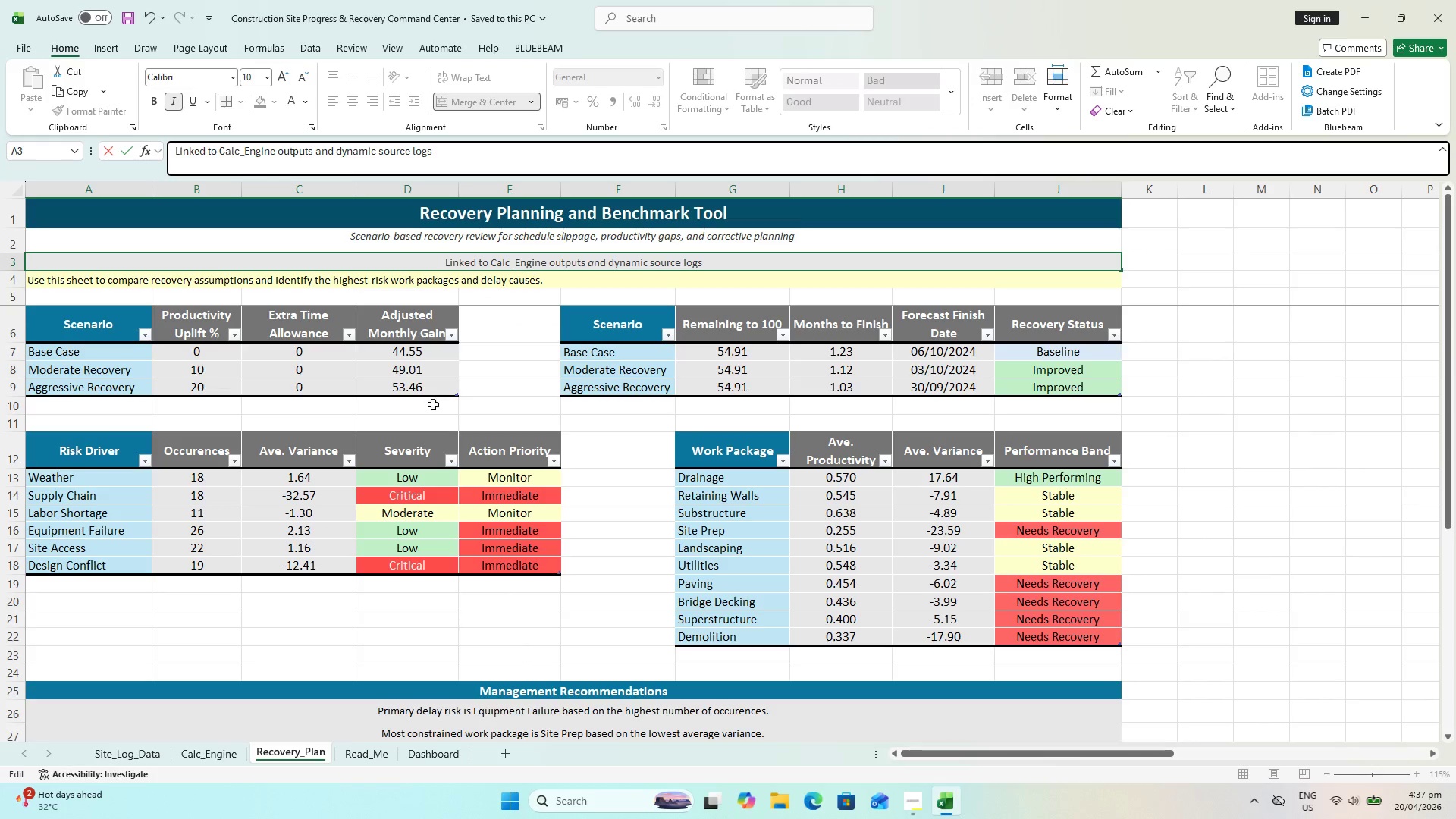 
left_click([600, 460])
 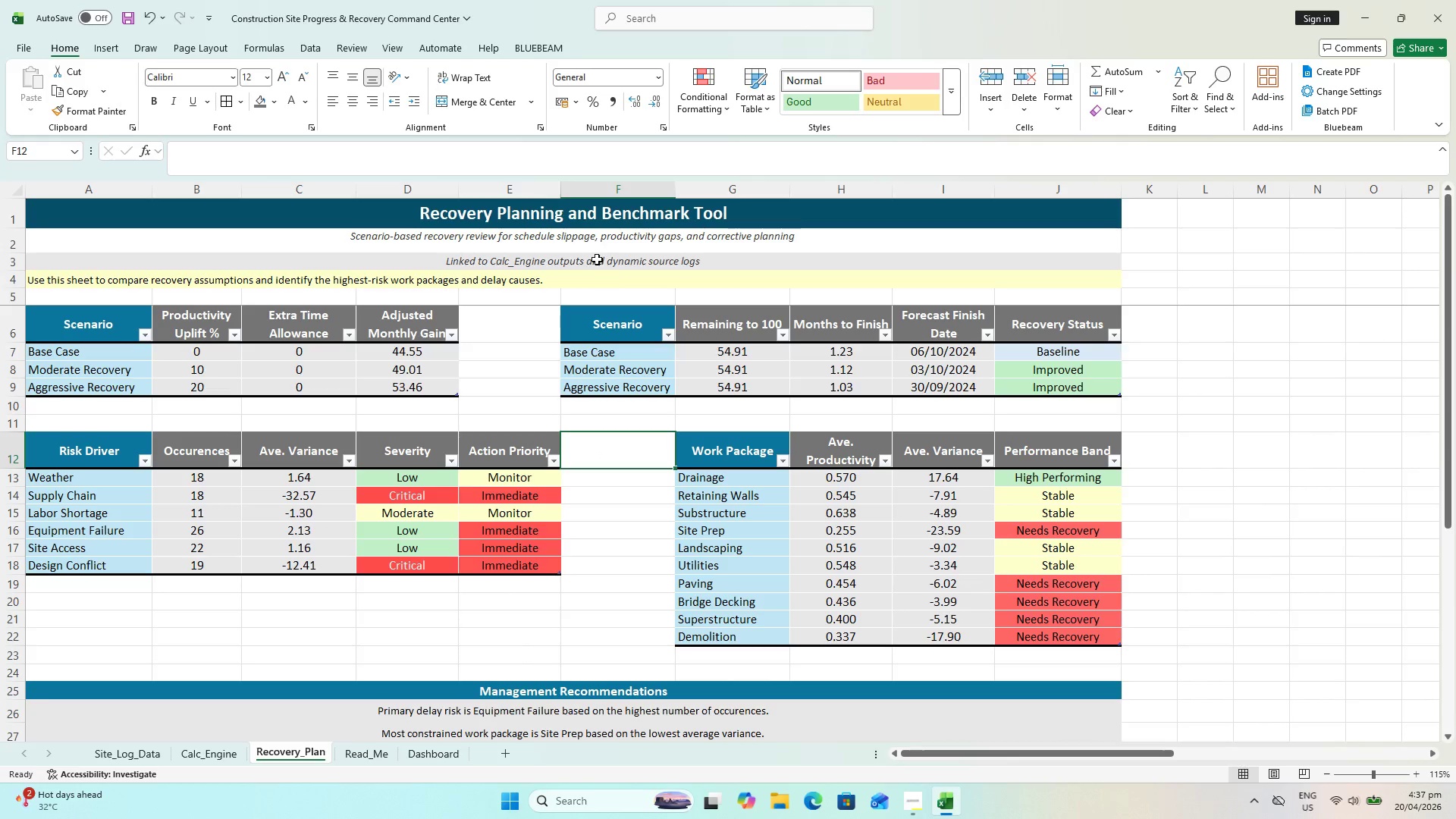 
wait(5.39)
 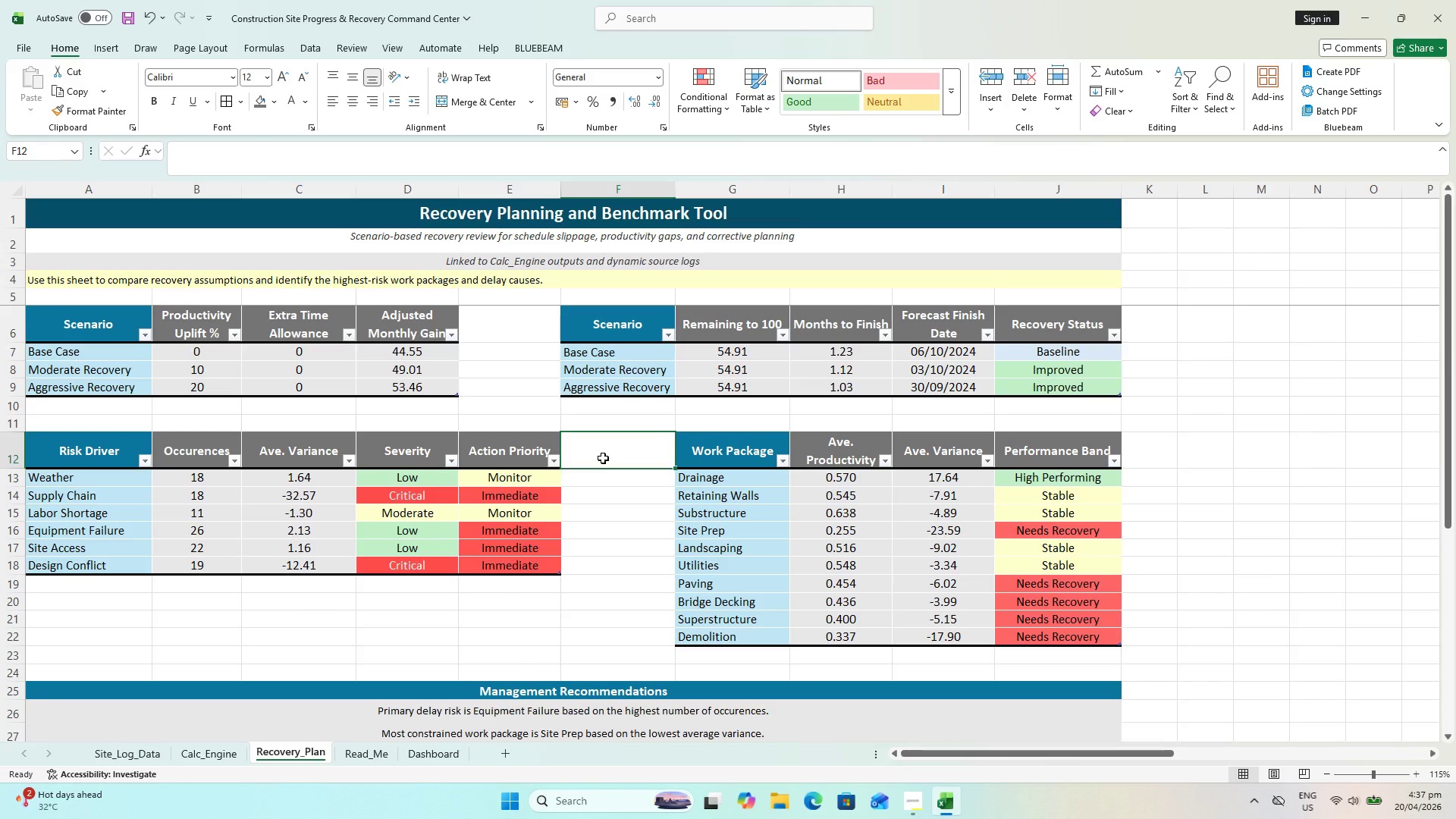 
left_click([467, 282])
 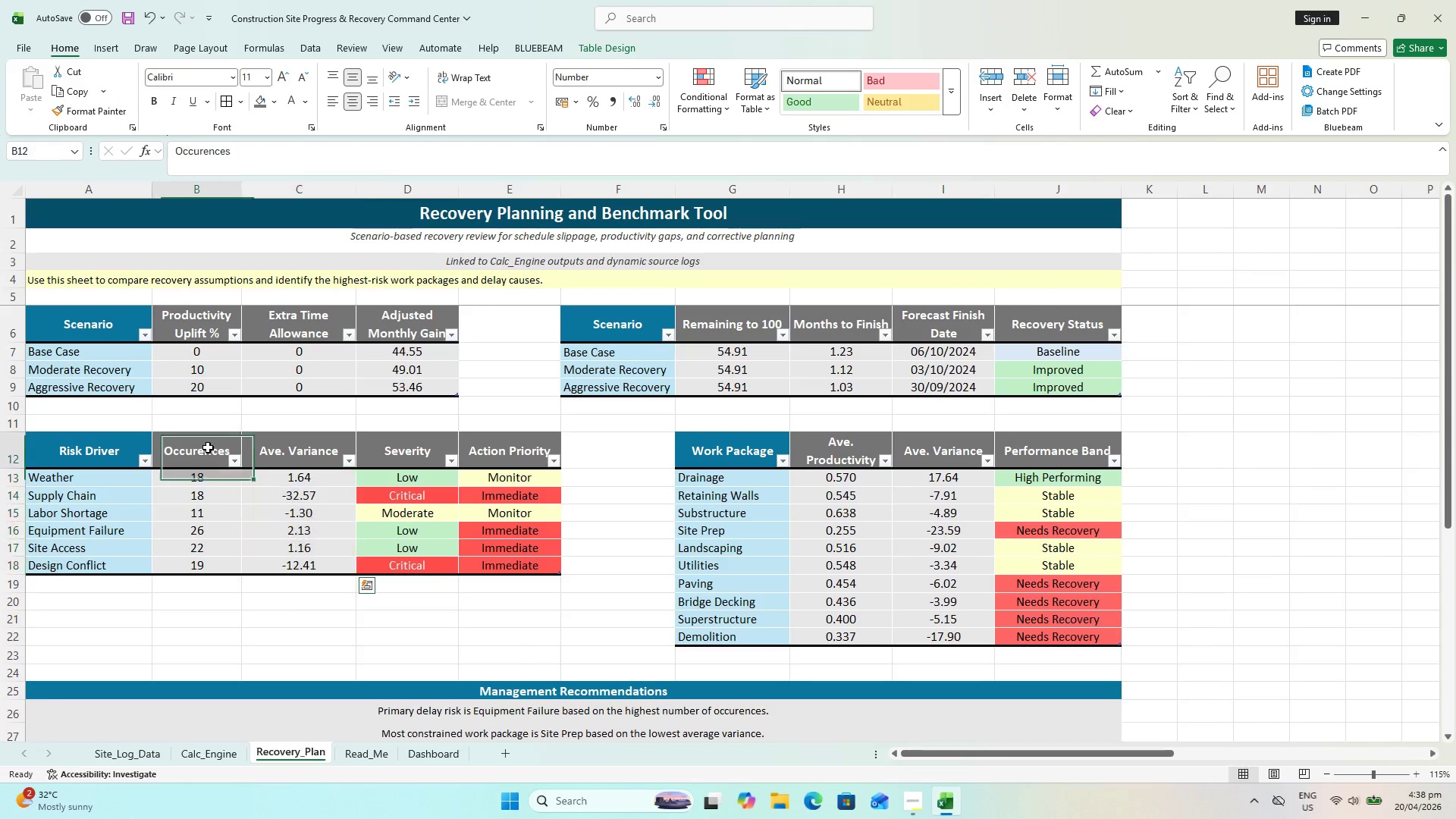 
wait(82.27)
 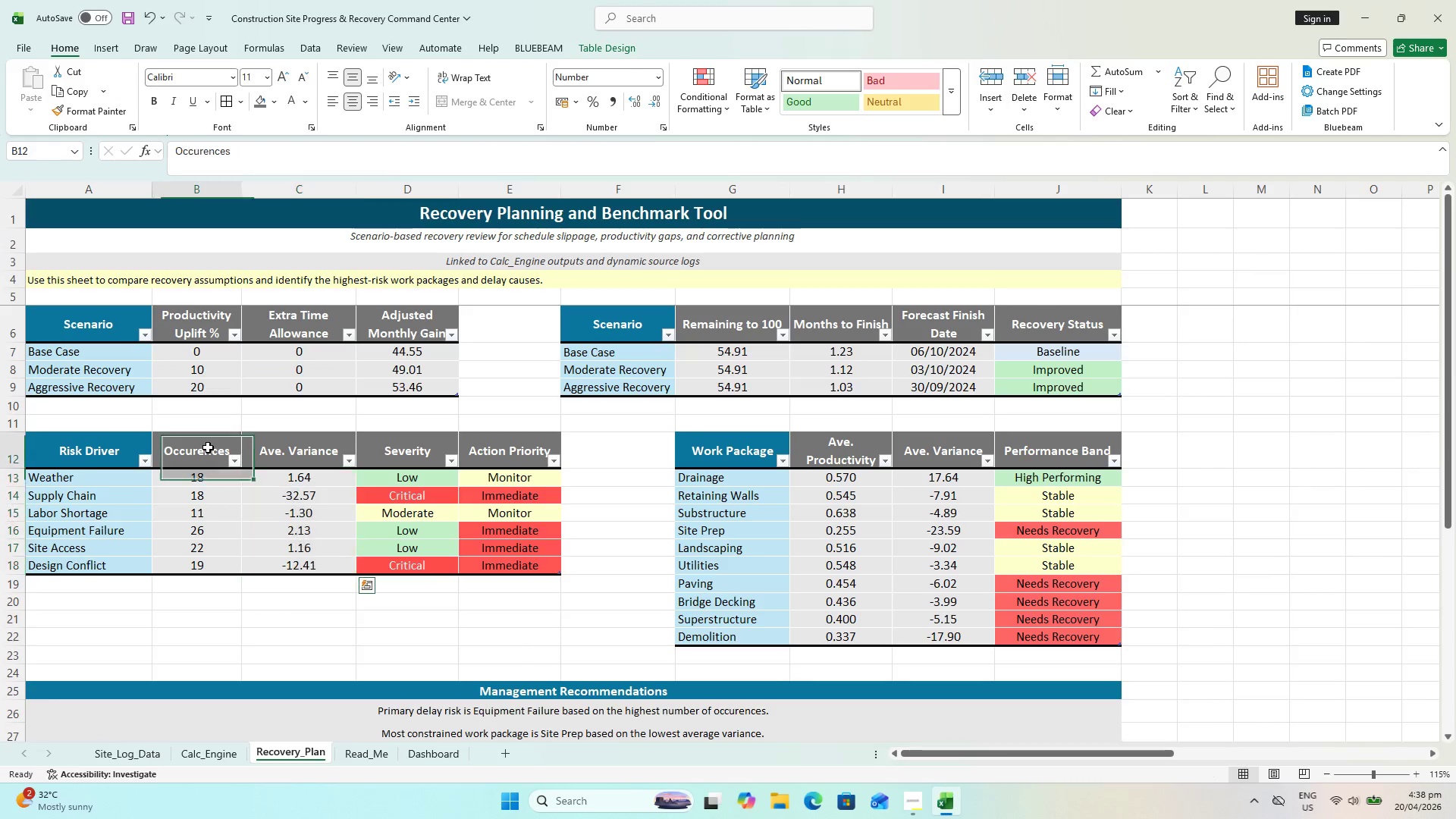 
mouse_move([237, 441])
 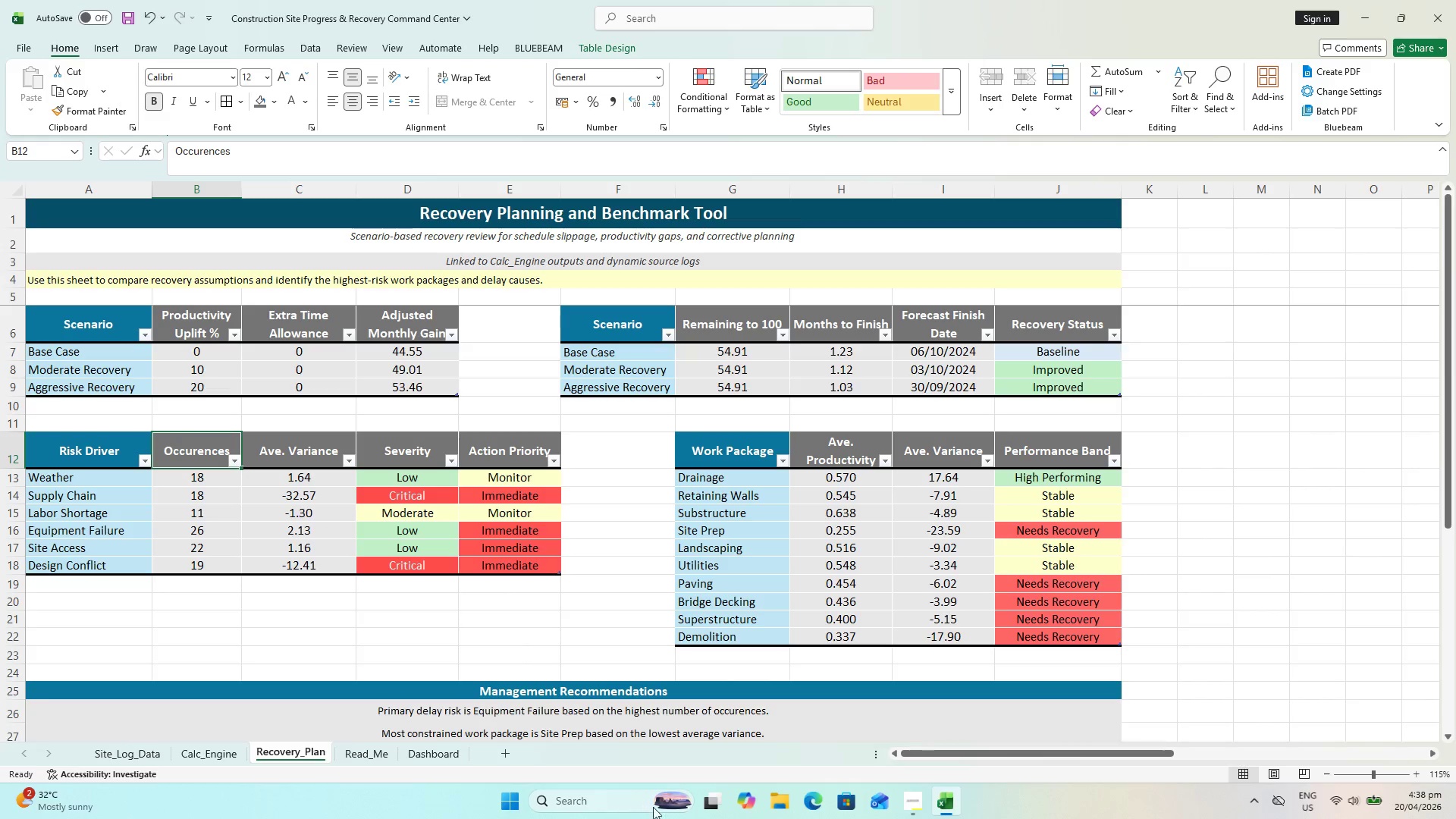 
mouse_move([647, 752])
 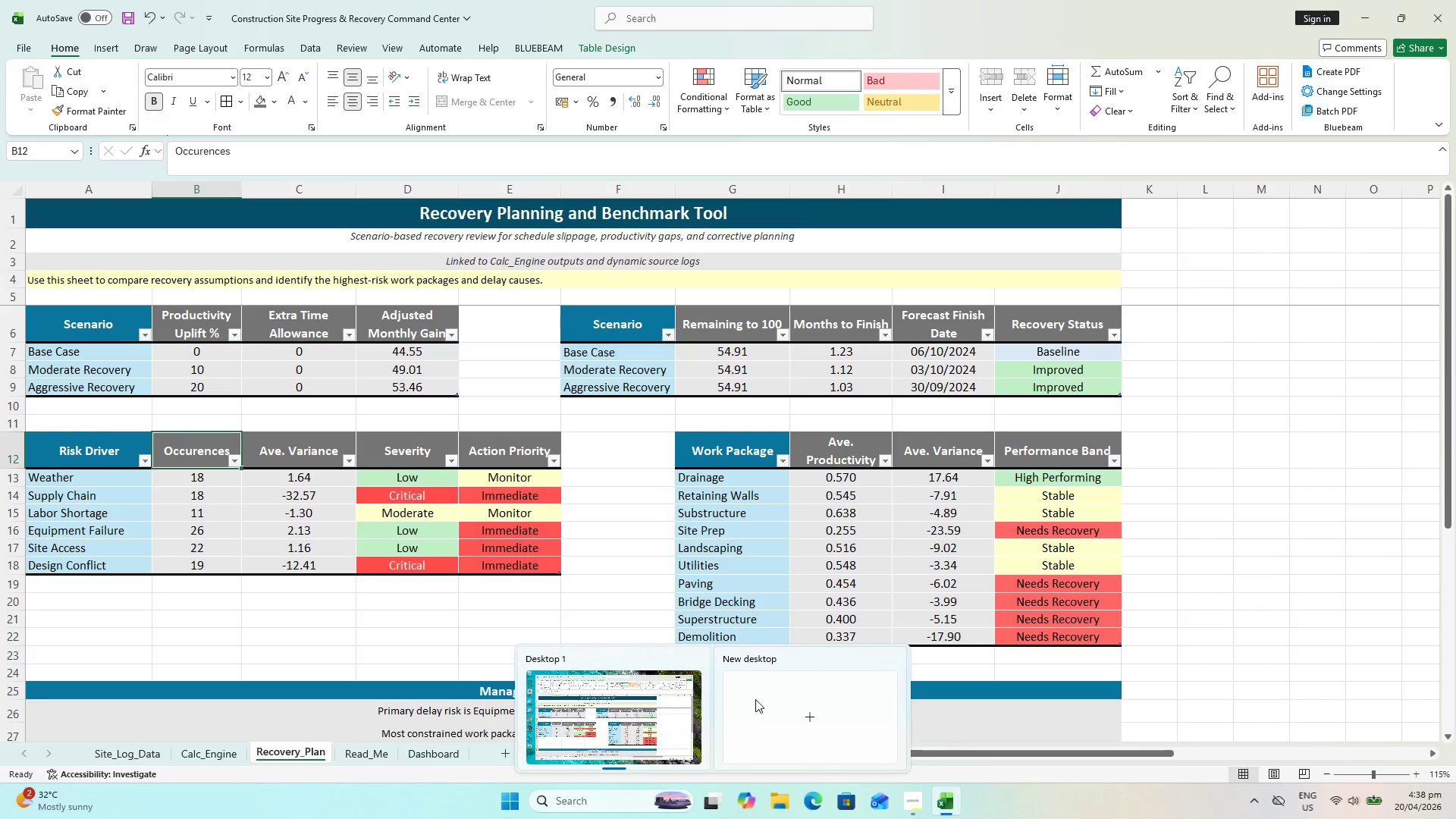 
wait(8.1)
 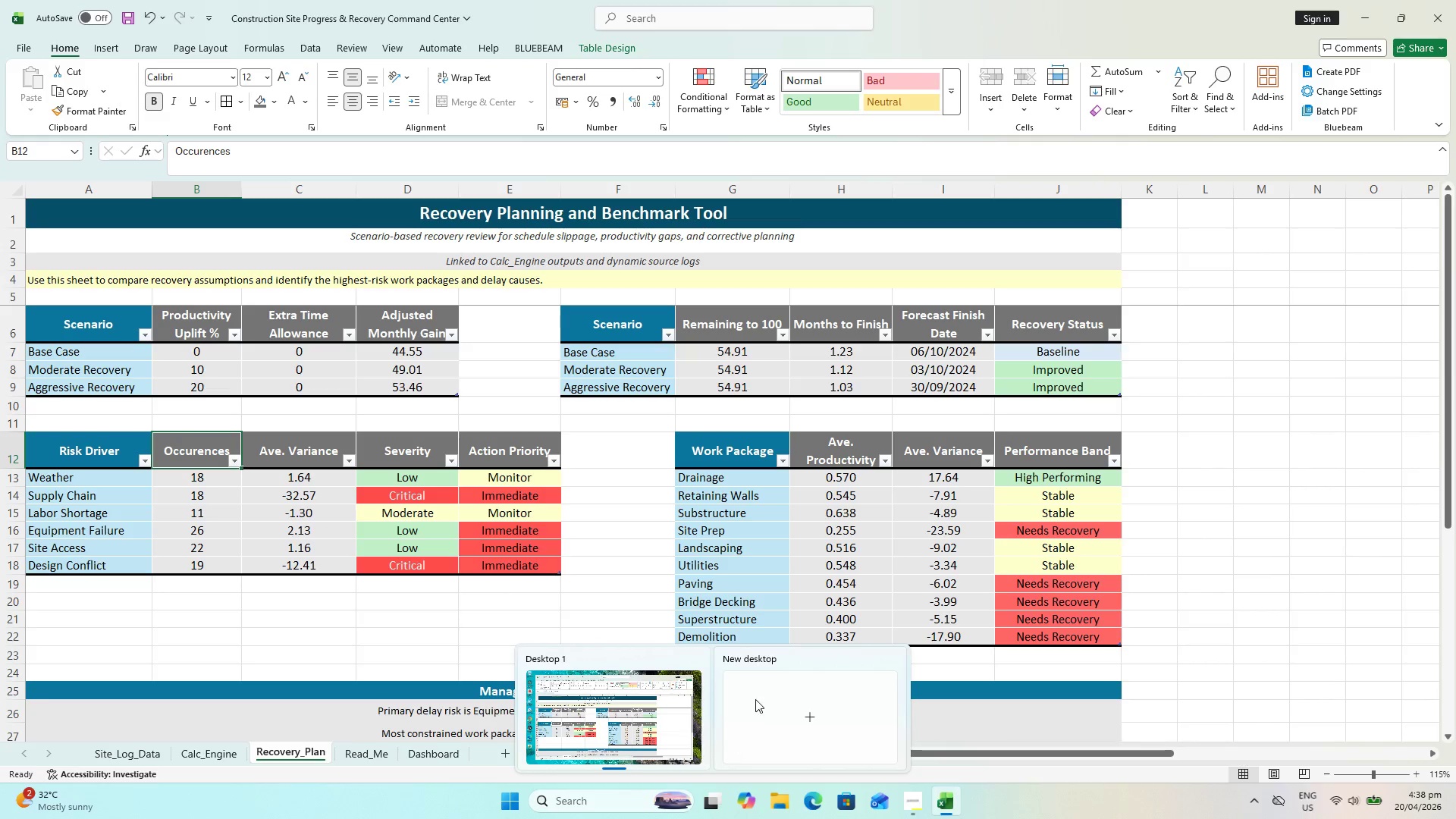 
scroll: coordinate [407, 479], scroll_direction: up, amount: 1.0
 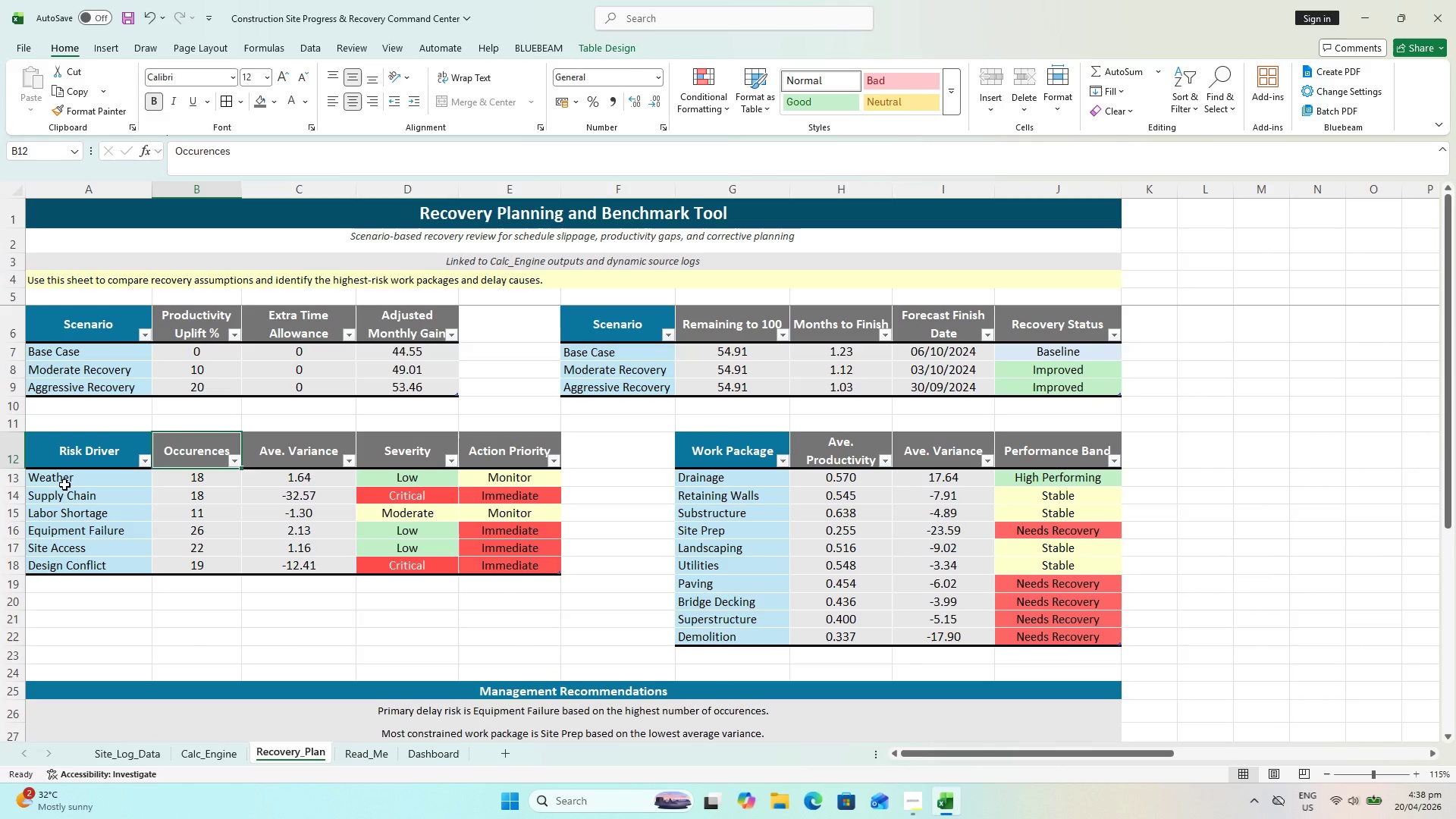 
left_click([64, 484])
 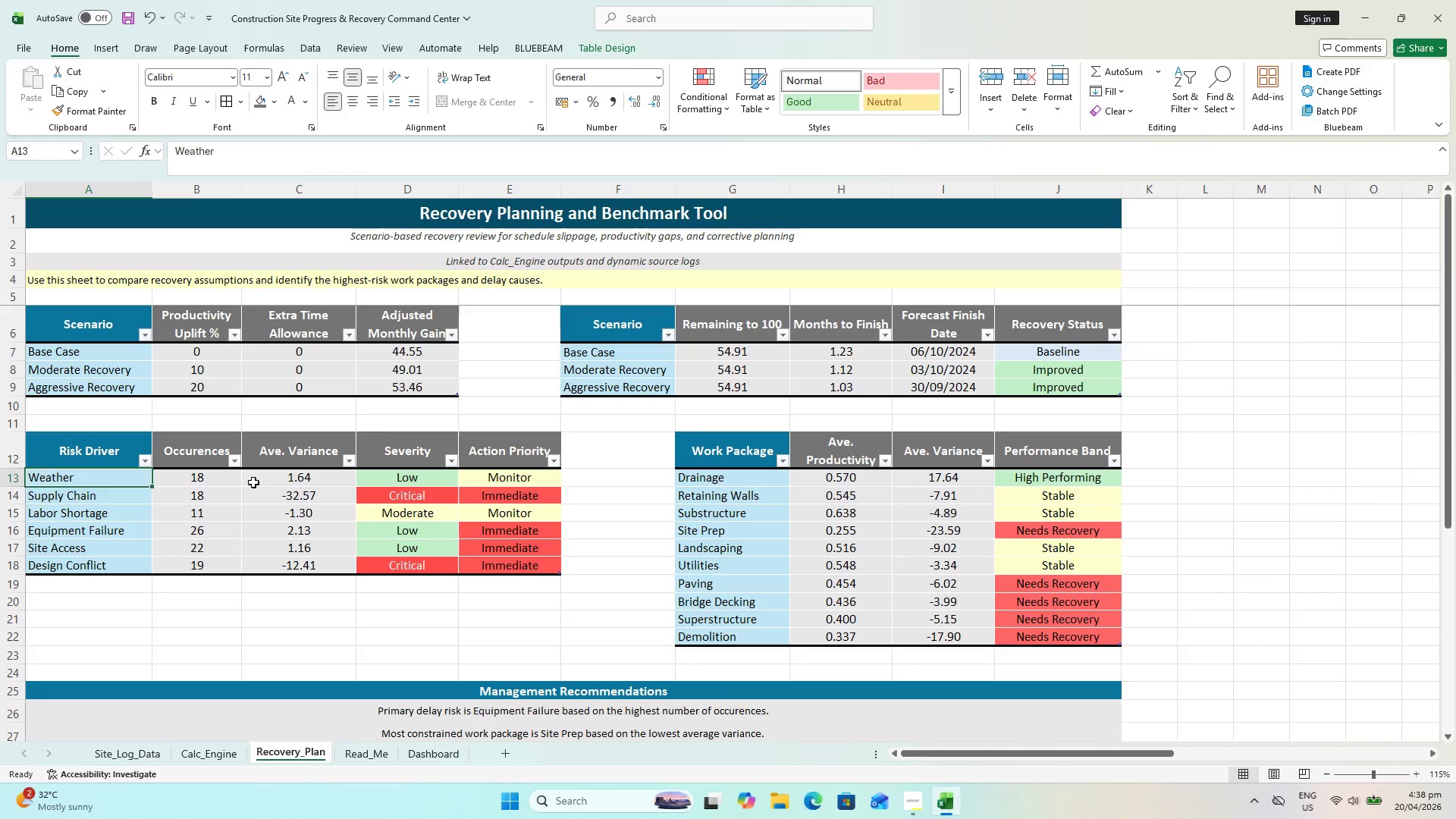 
left_click([263, 479])
 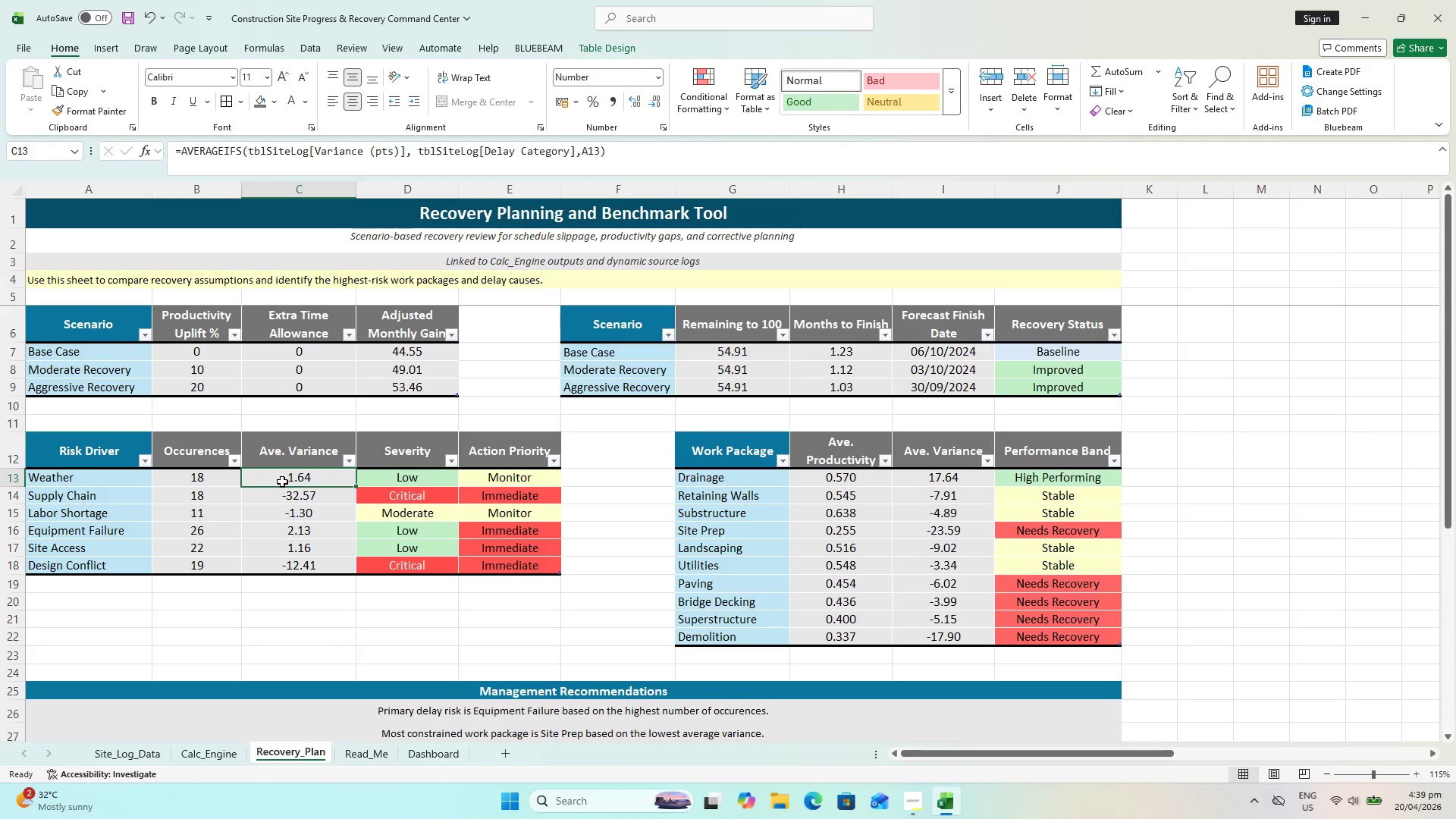 
wait(18.27)
 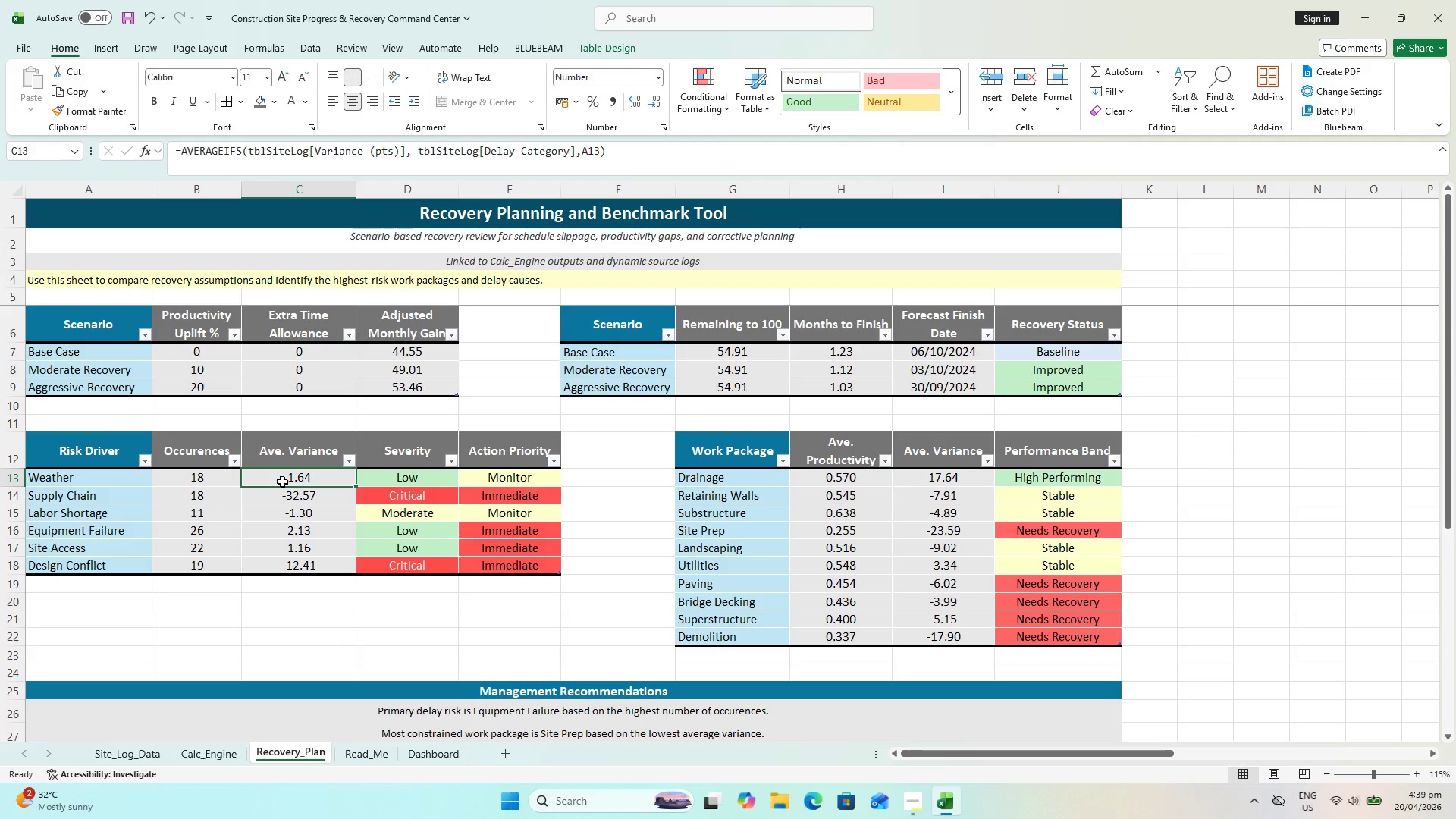 
left_click([397, 488])
 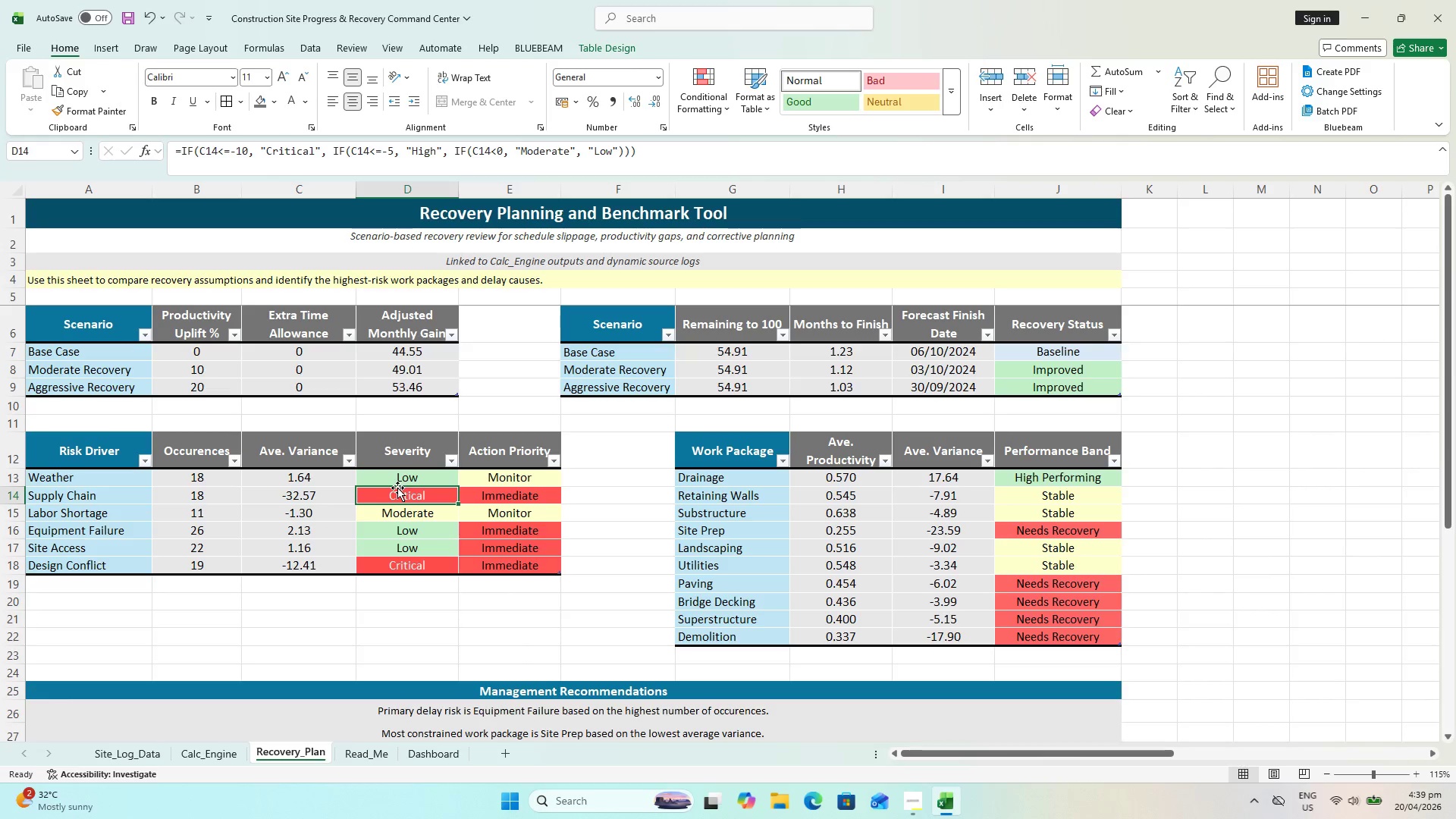 
left_click([400, 484])
 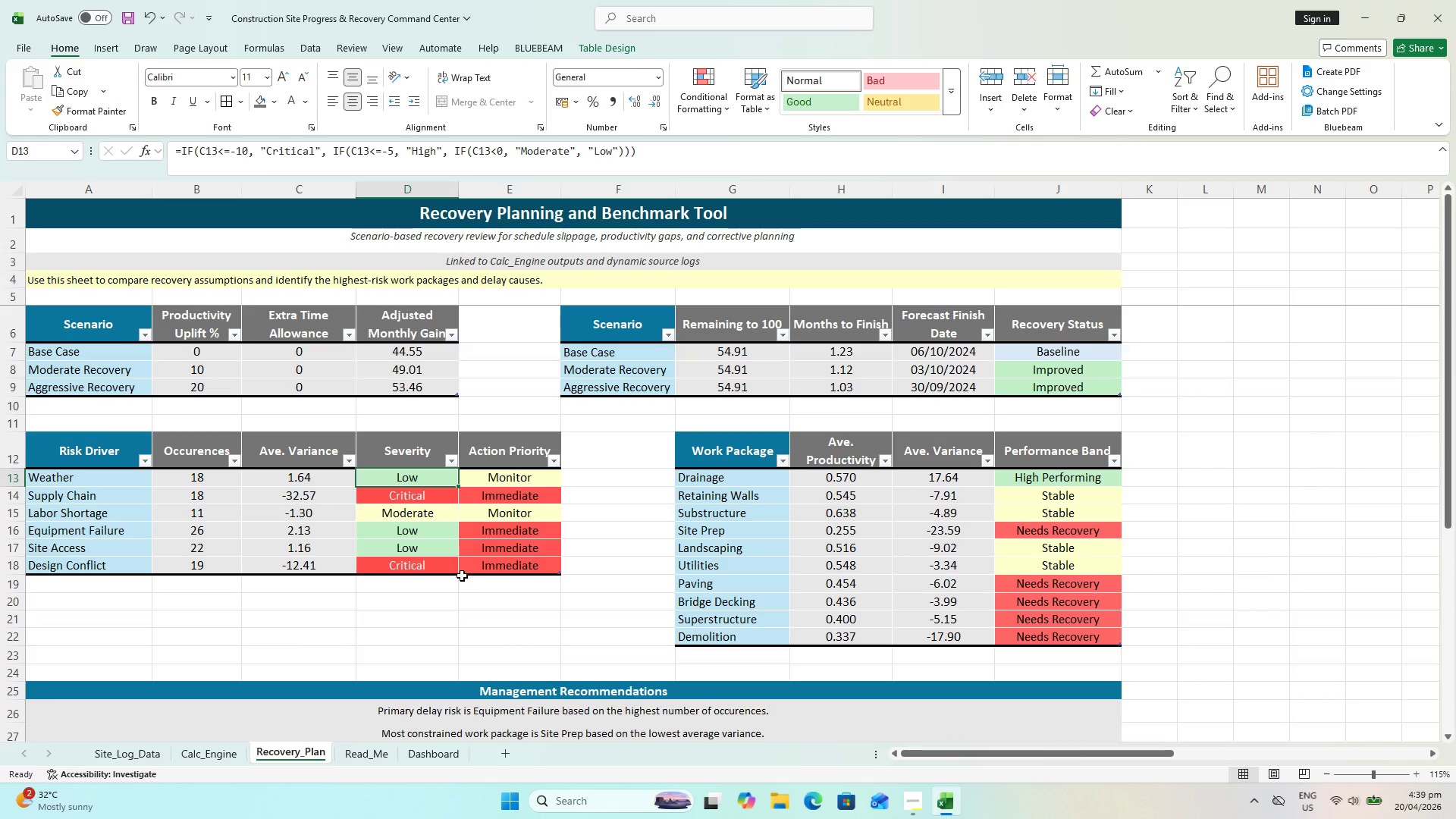 
left_click([472, 608])
 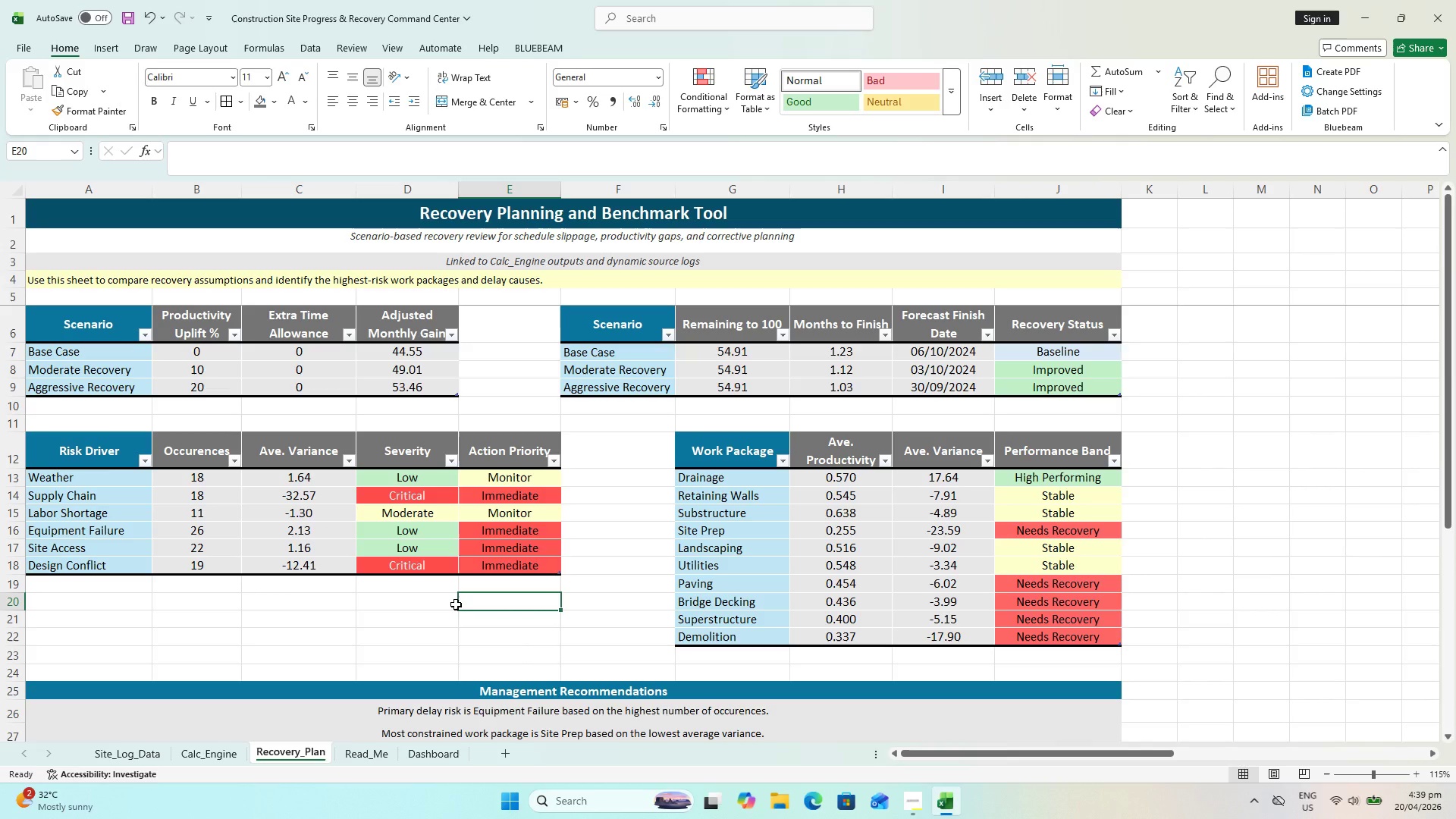 
wait(7.11)
 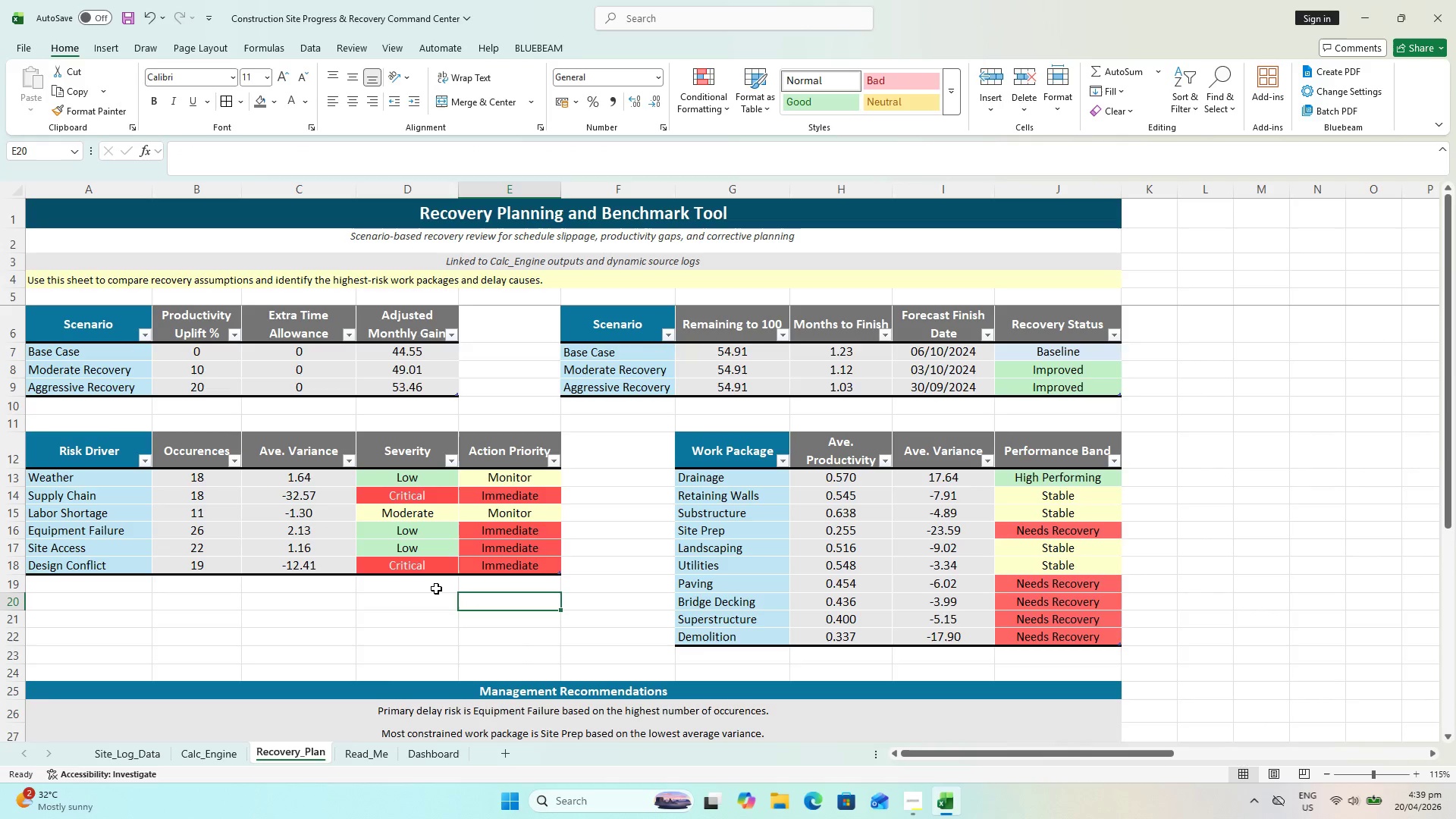 
scroll: coordinate [455, 610], scroll_direction: down, amount: 4.0
 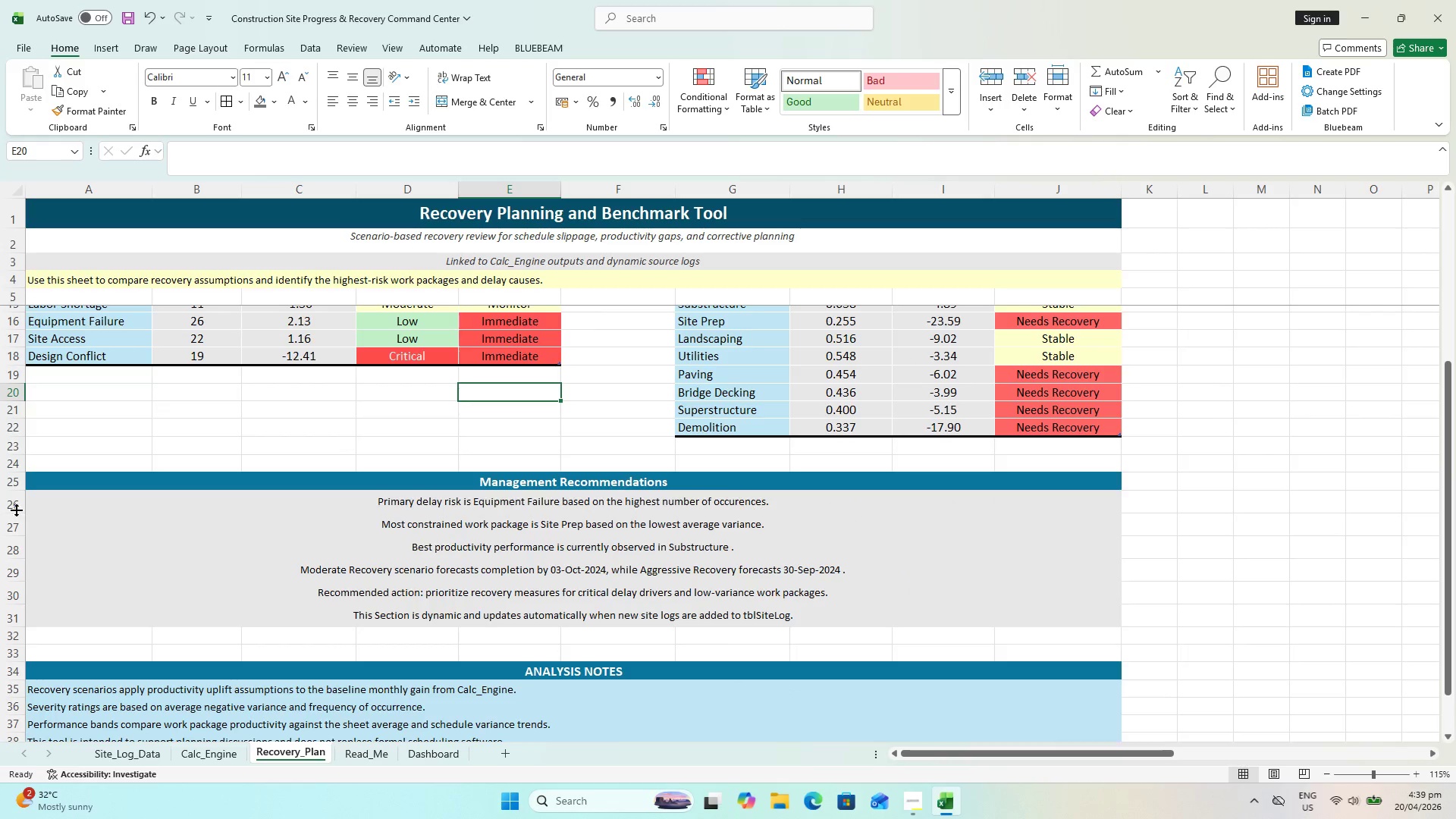 
left_click_drag(start_coordinate=[14, 507], to_coordinate=[11, 604])
 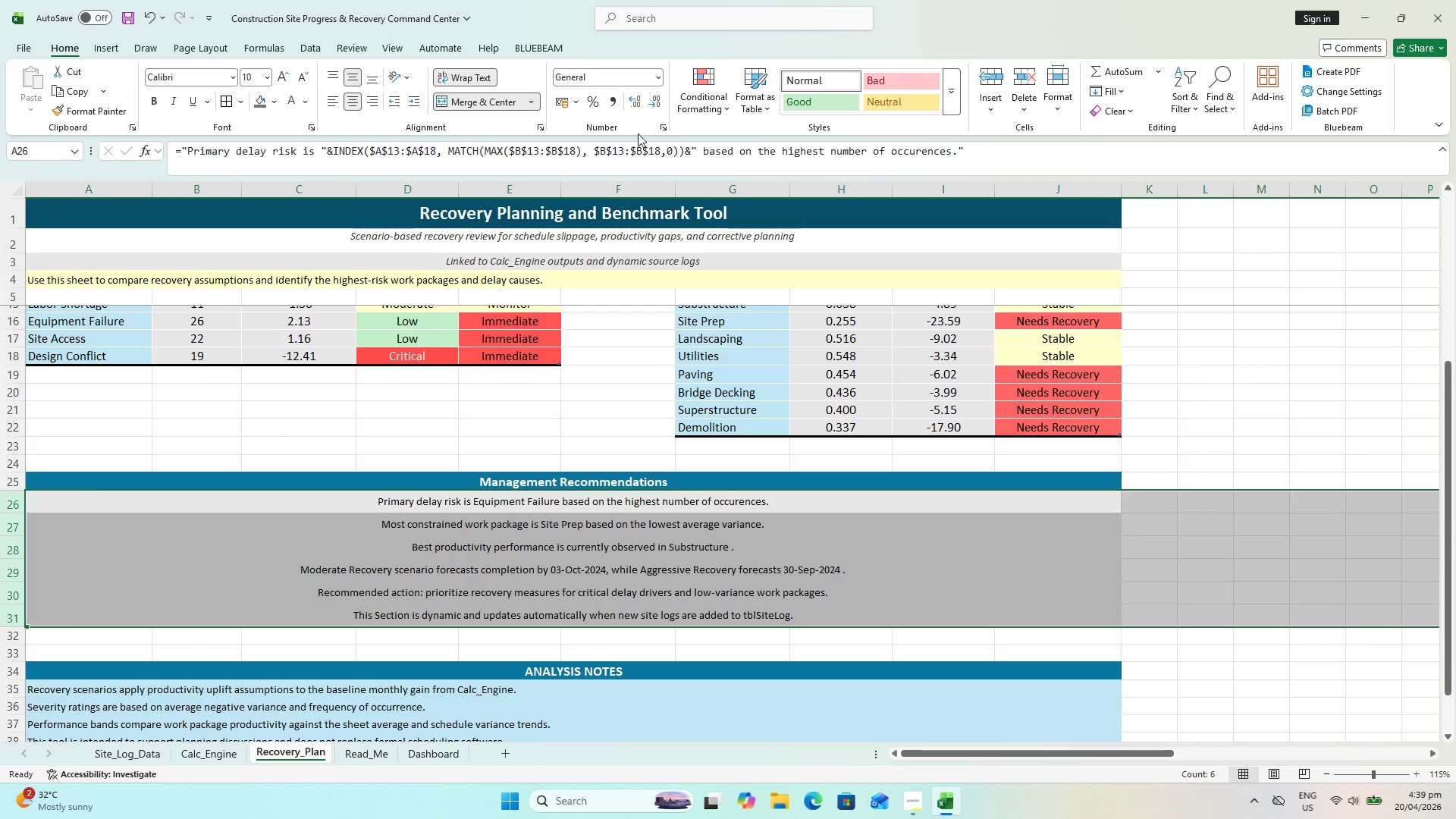 
wait(15.25)
 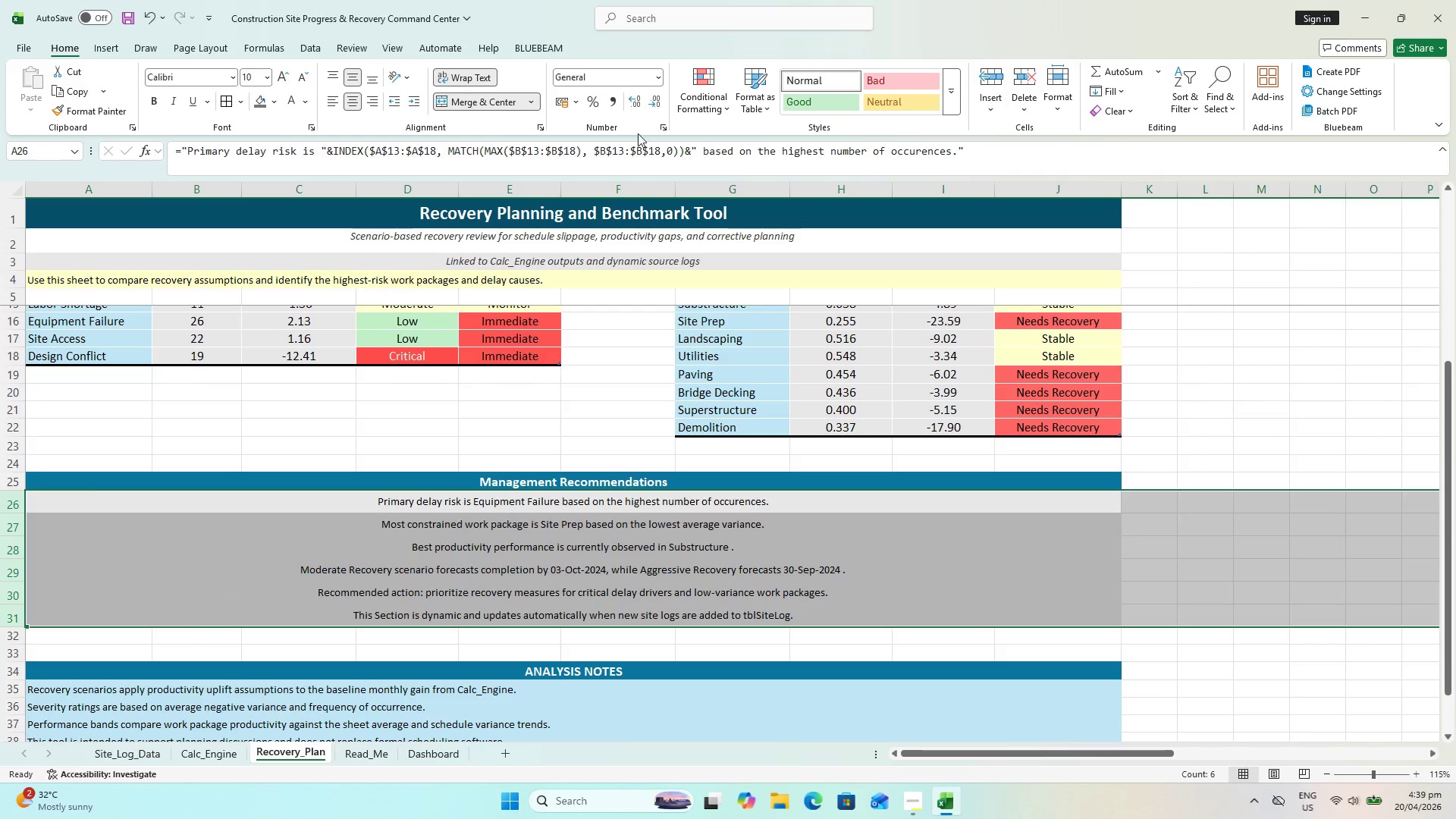 
left_click([1094, 156])
 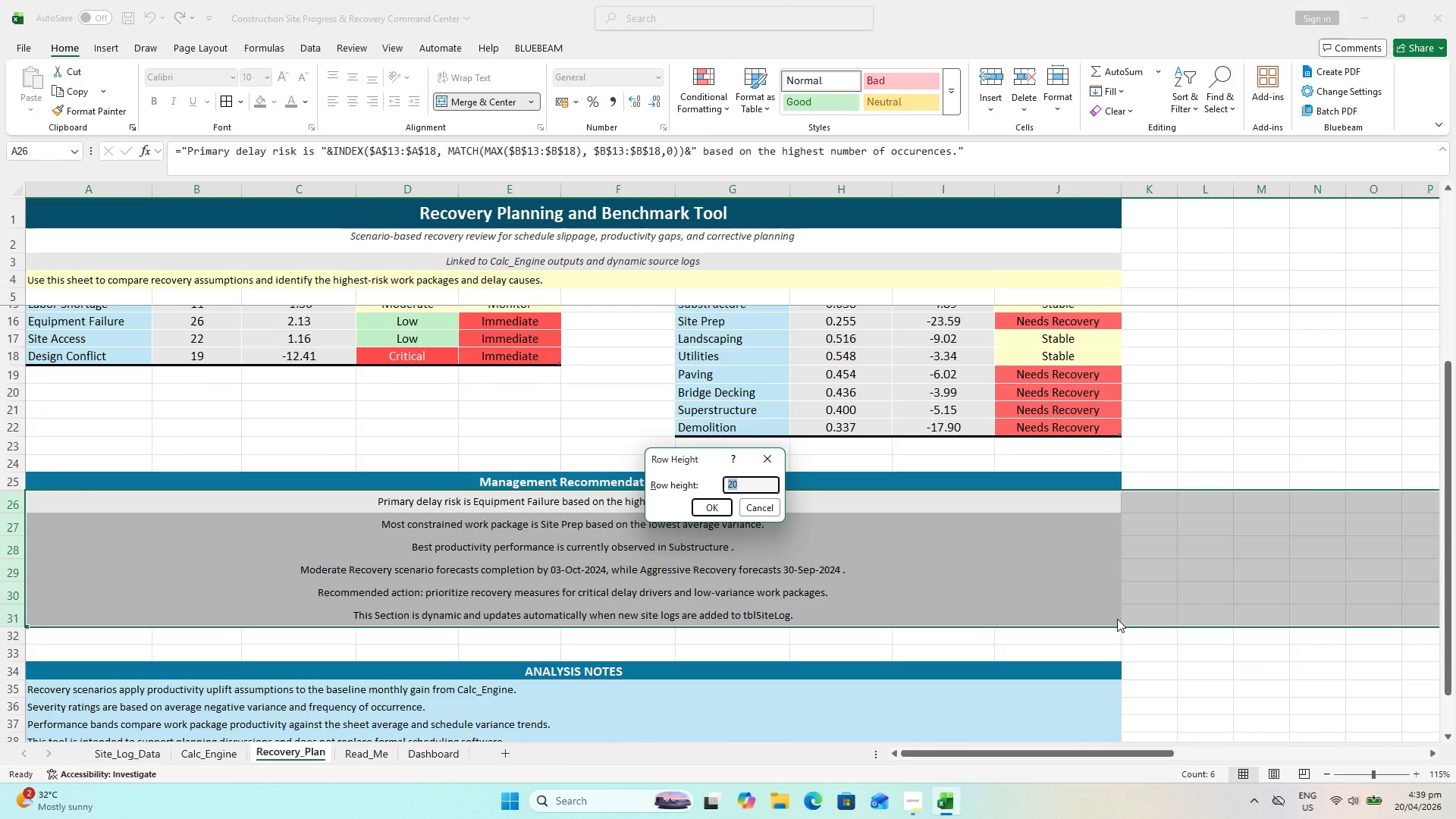 
left_click([1144, 618])
 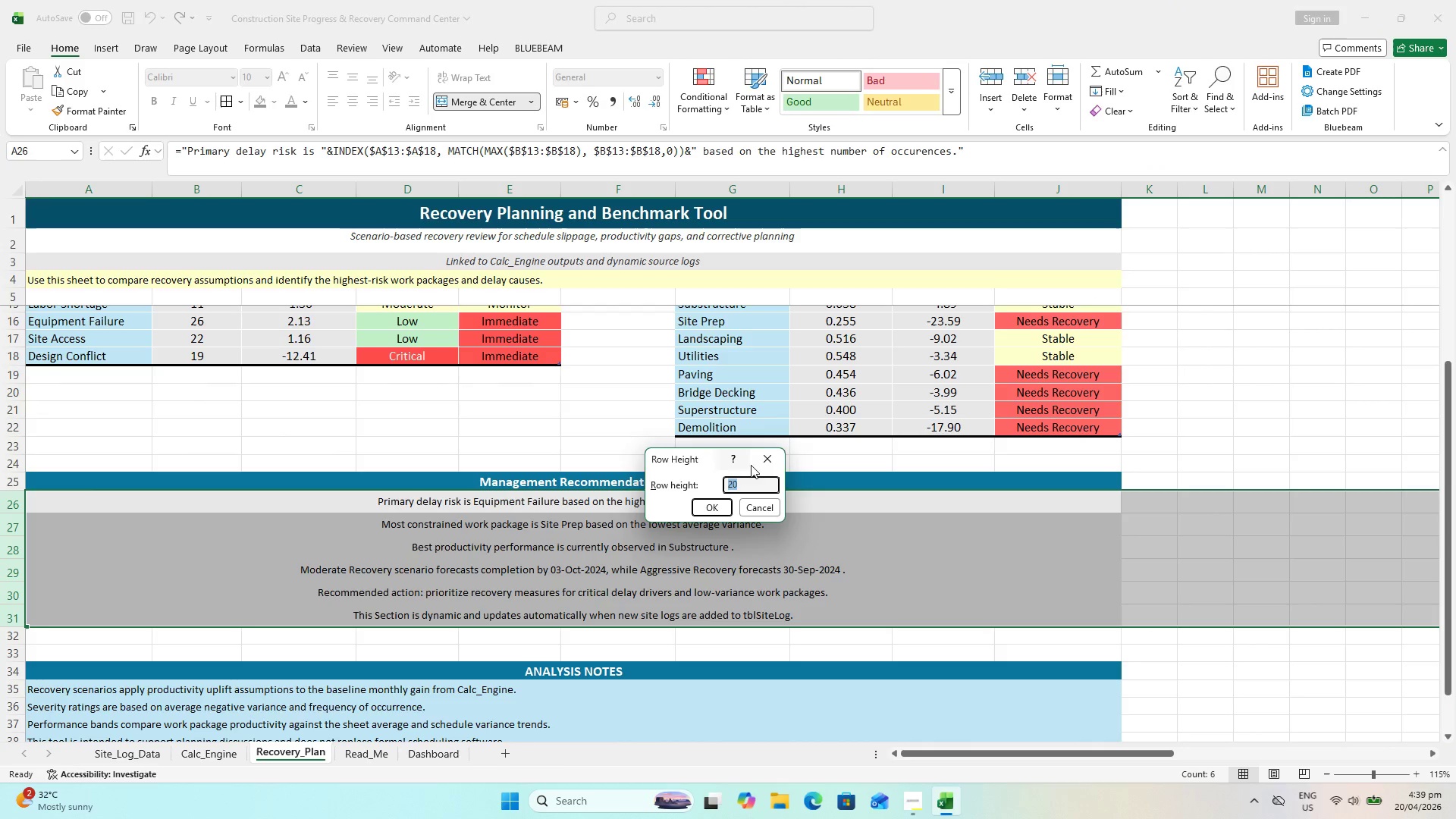 
left_click([767, 465])
 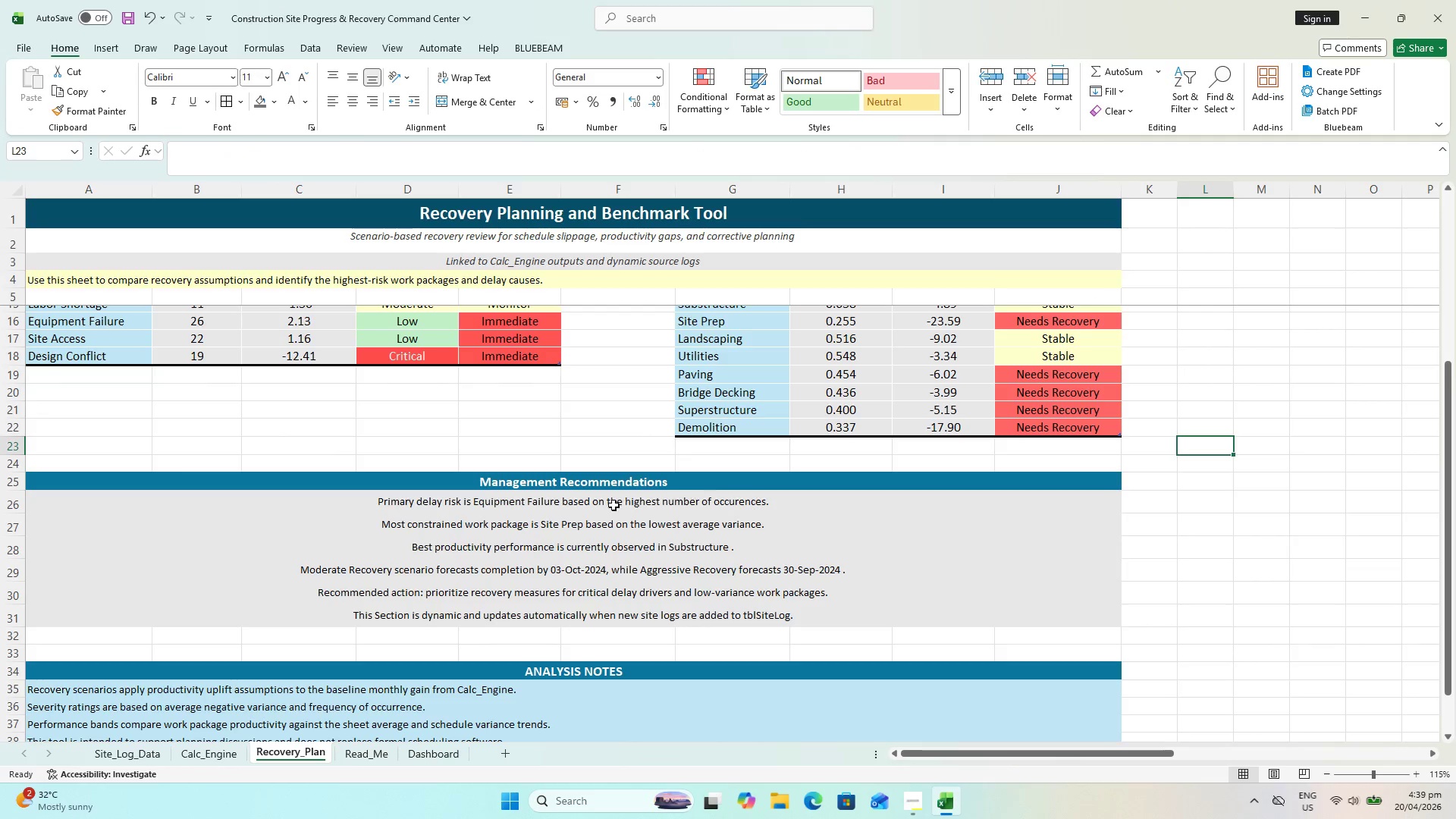 
scroll: coordinate [597, 509], scroll_direction: down, amount: 1.0
 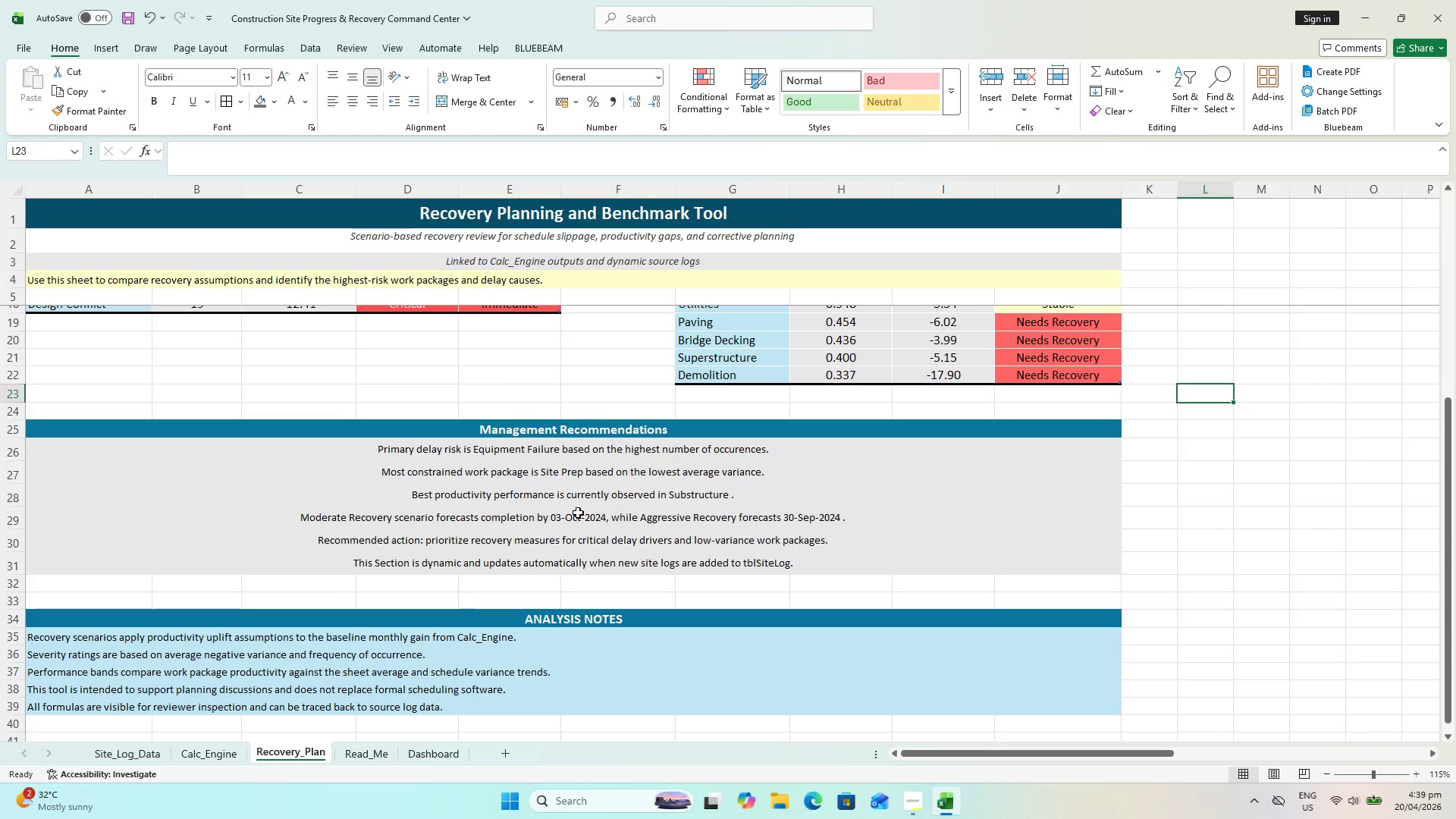 
wait(7.41)
 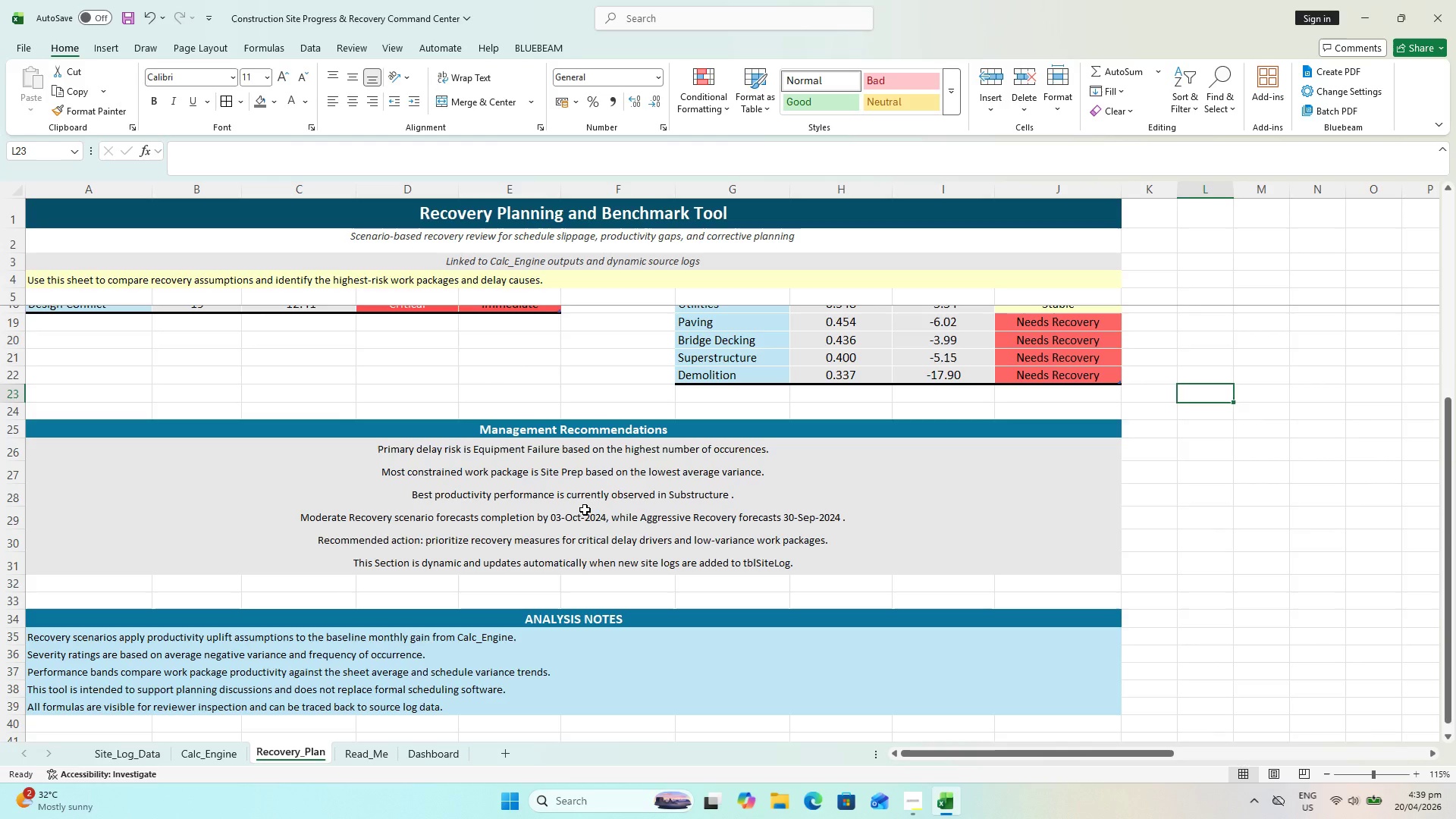 
left_click([1217, 573])
 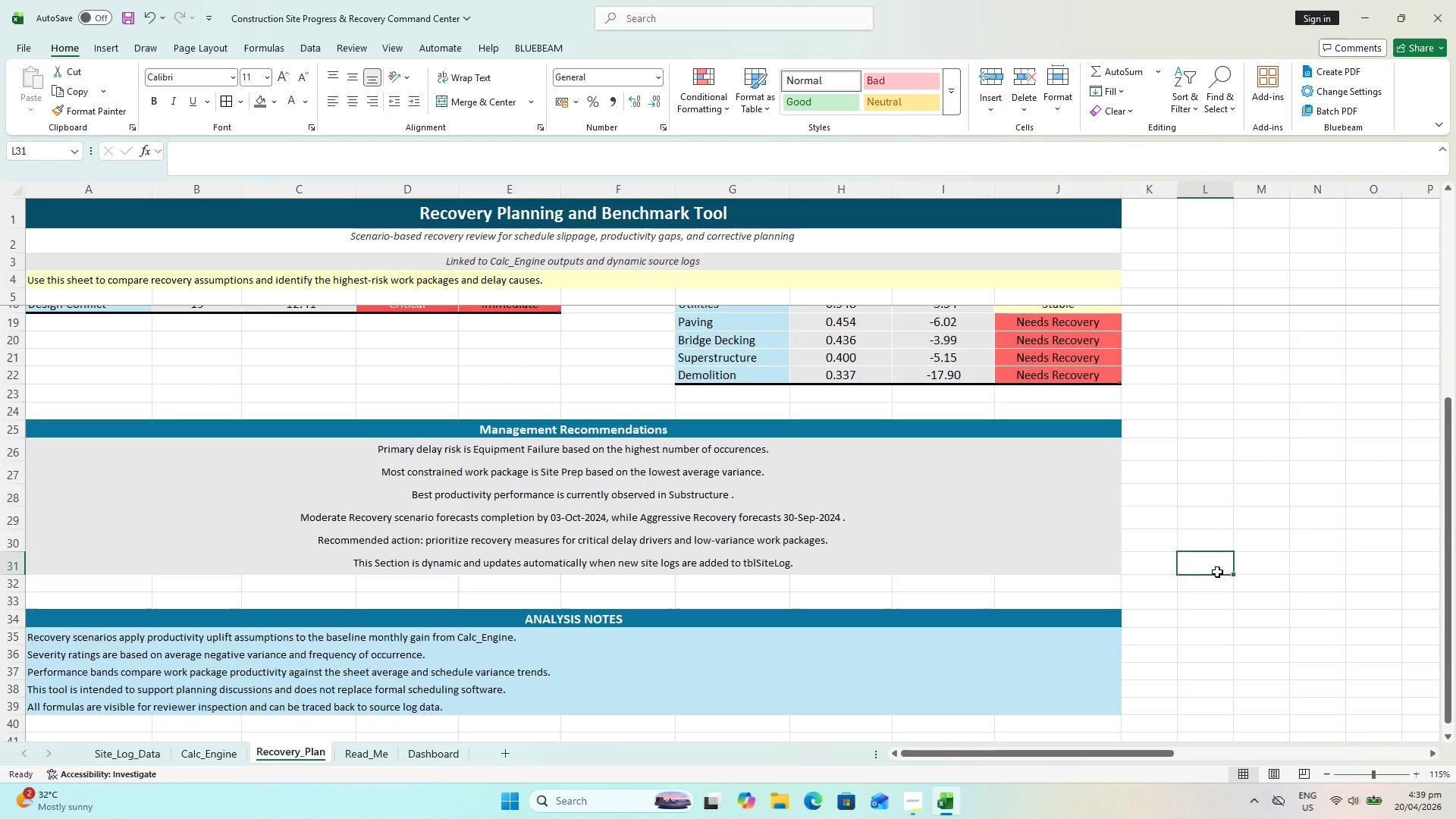 
key(Control+P)
 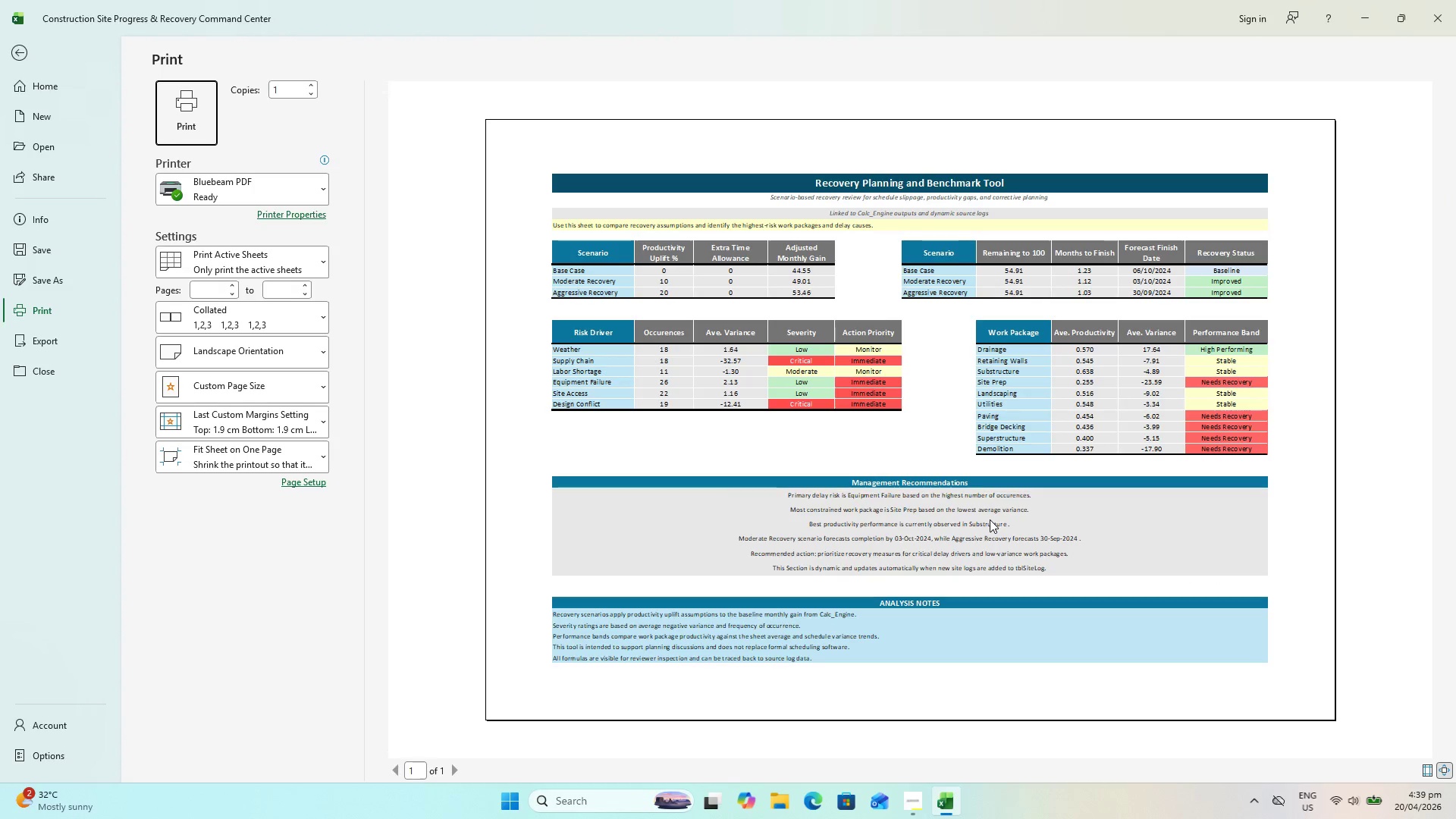 
hold_key(key=ControlLeft, duration=0.59)
scroll: coordinate [986, 529], scroll_direction: up, amount: 5.0
 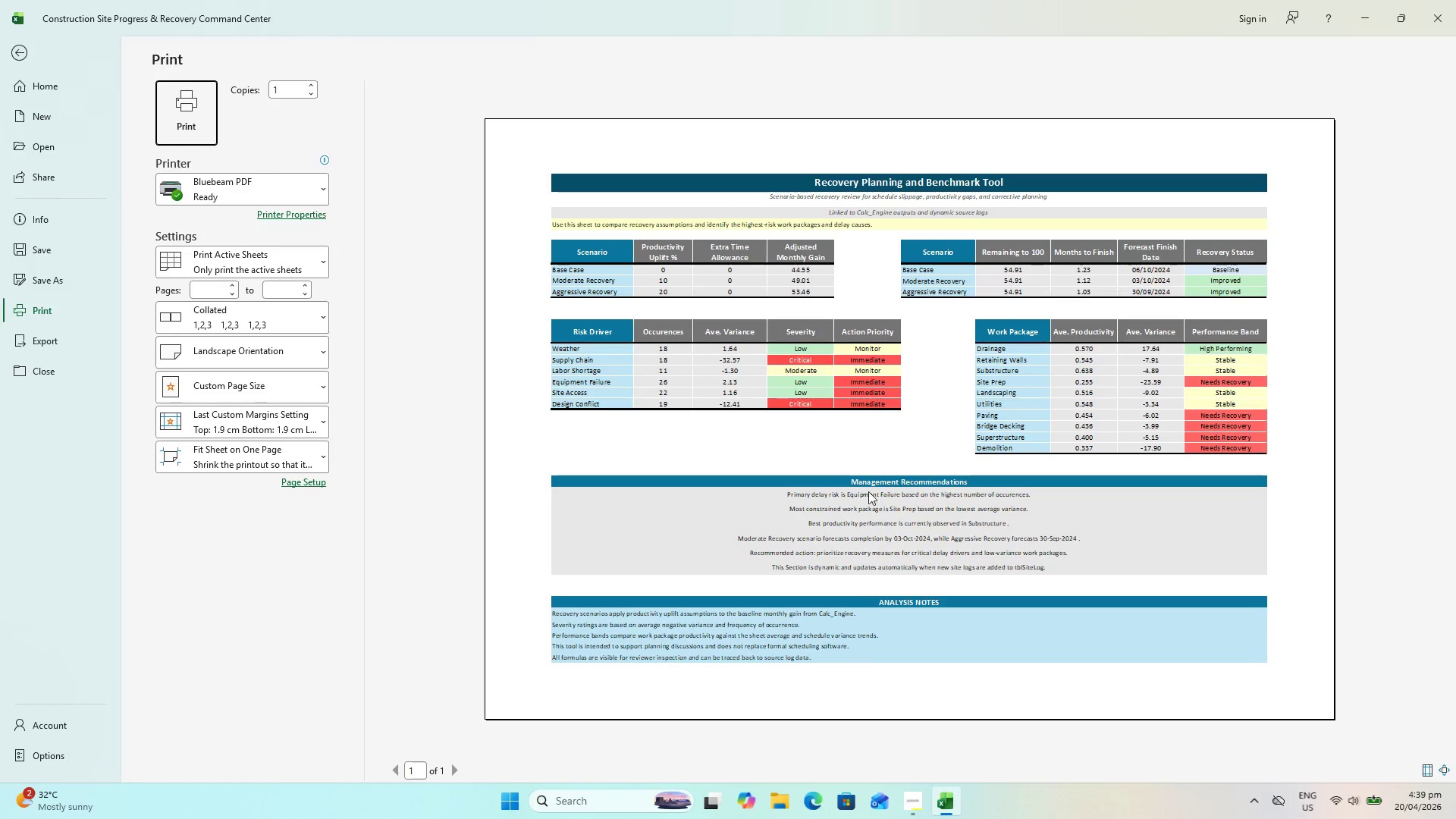 
wait(7.13)
 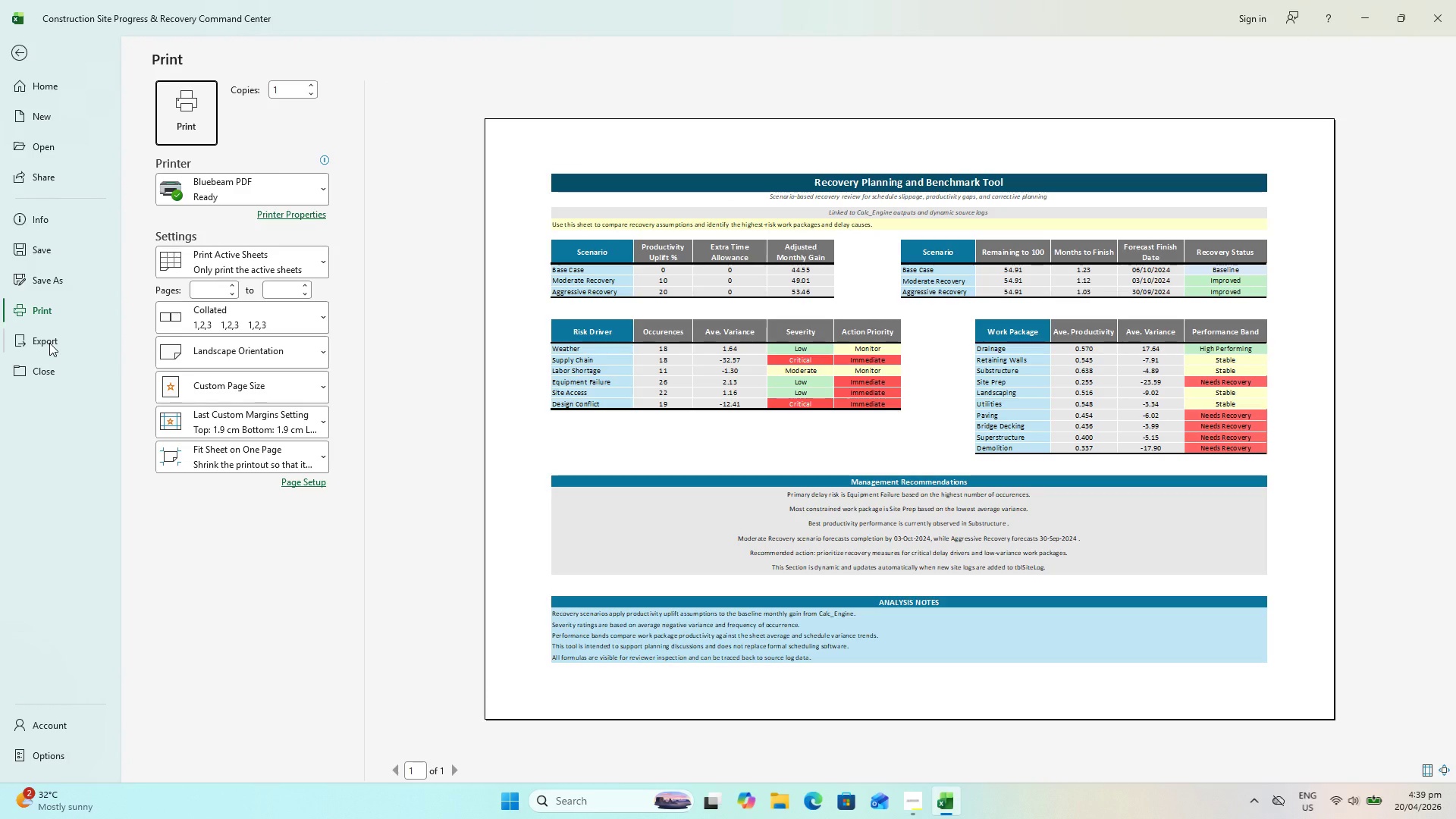 
left_click_drag(start_coordinate=[1034, 753], to_coordinate=[1311, 729])
 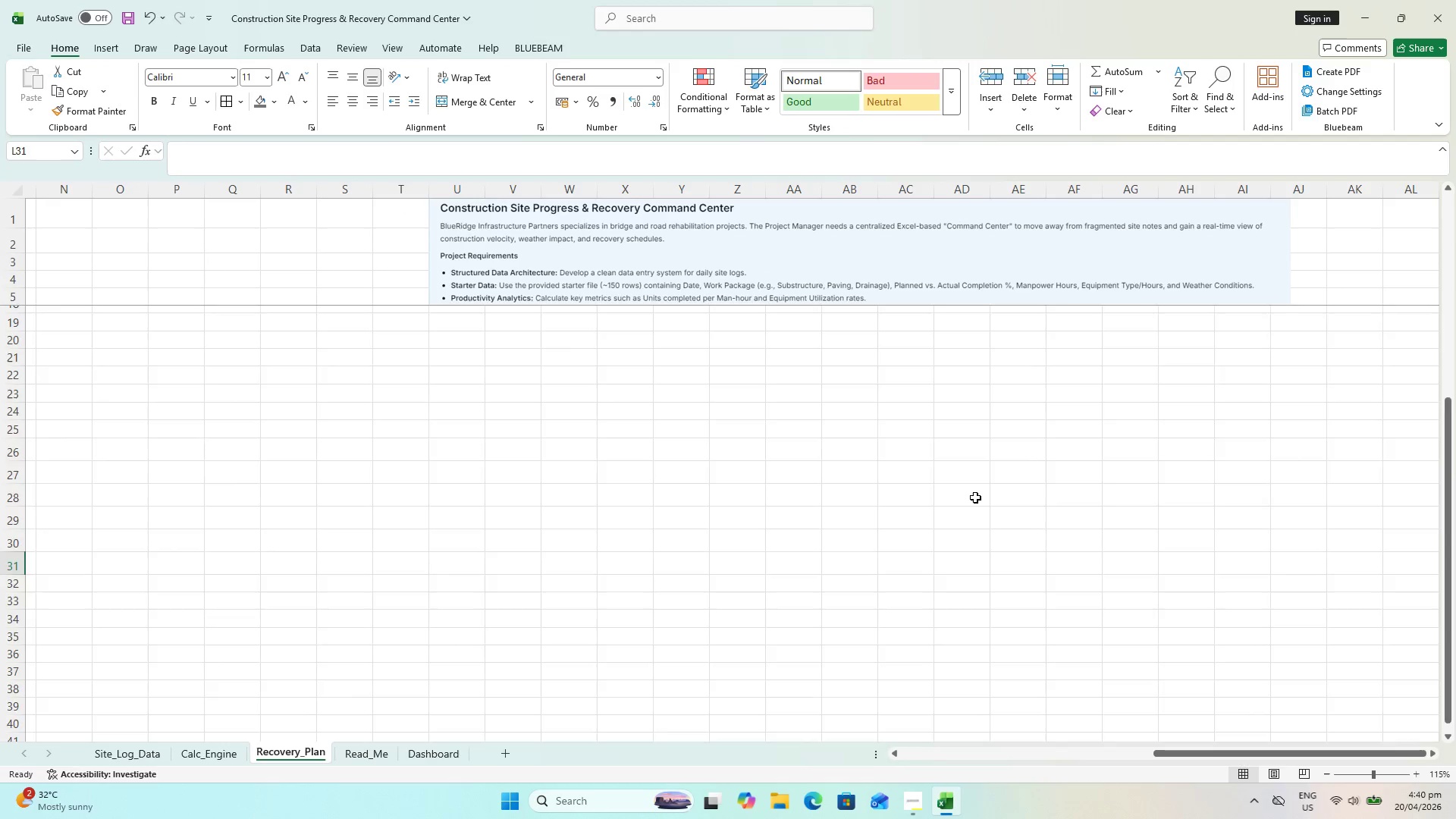 
scroll: coordinate [730, 372], scroll_direction: up, amount: 14.0
 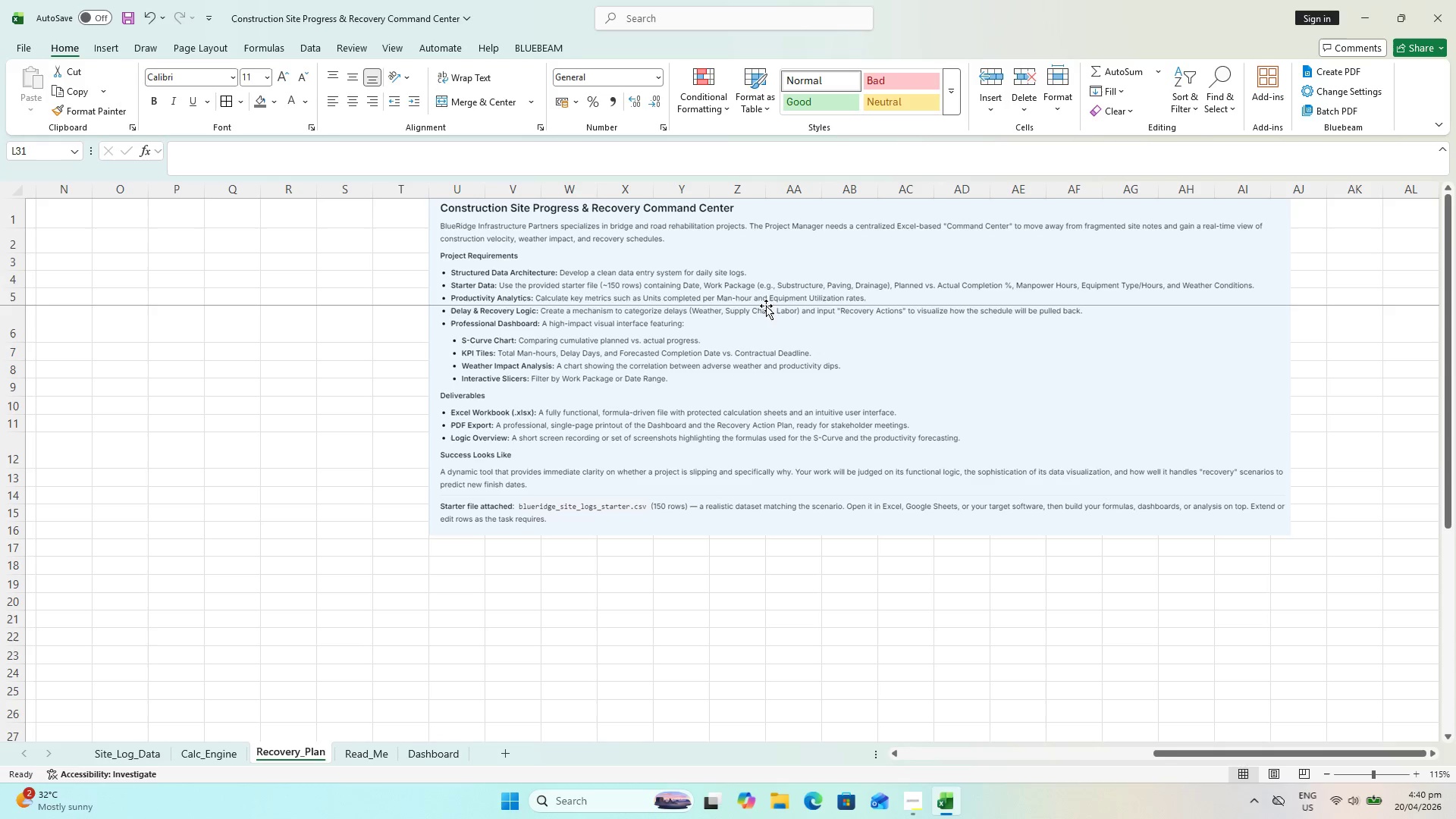 
wait(6.11)
 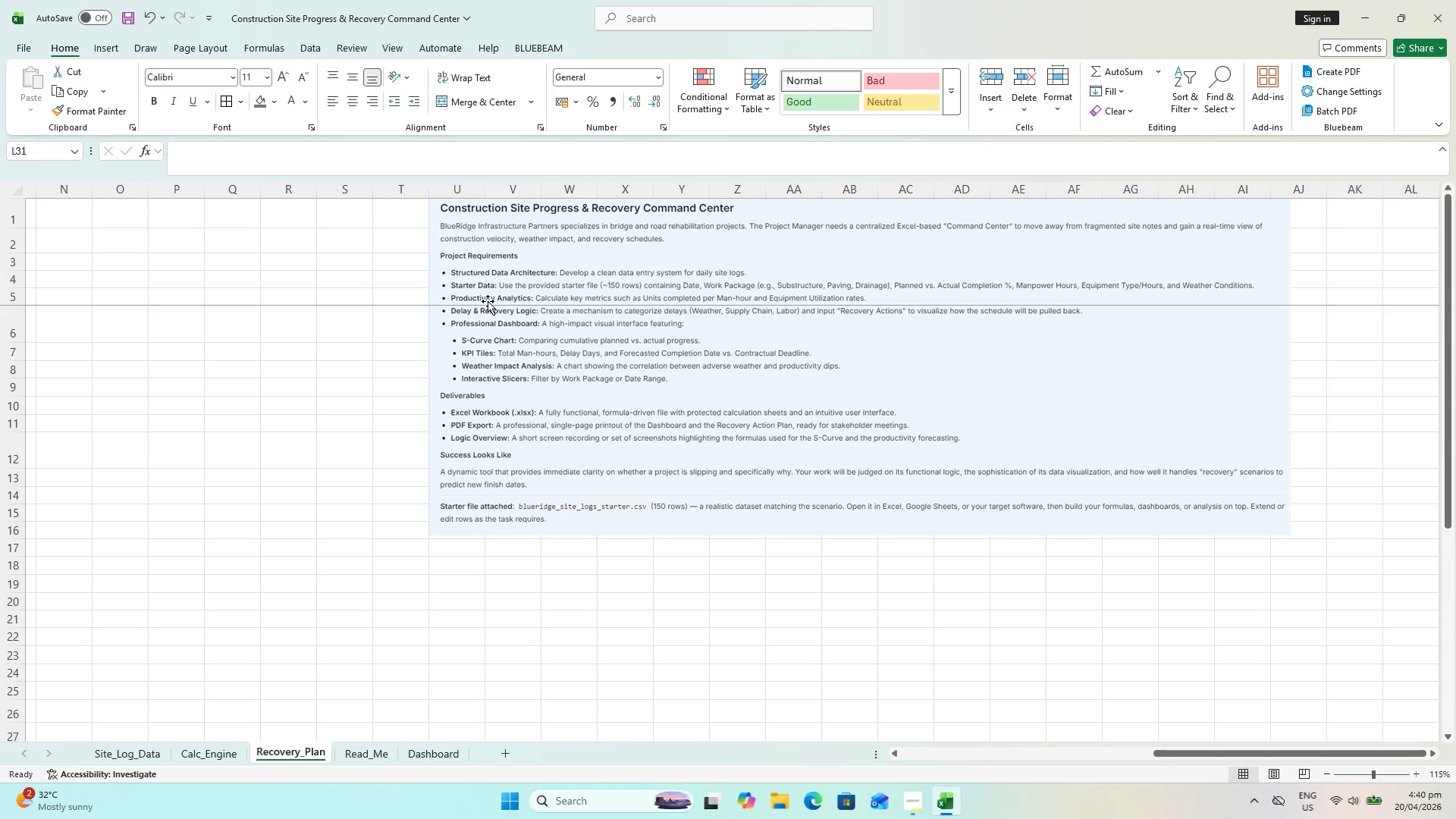 
left_click_drag(start_coordinate=[1238, 755], to_coordinate=[1215, 714])
 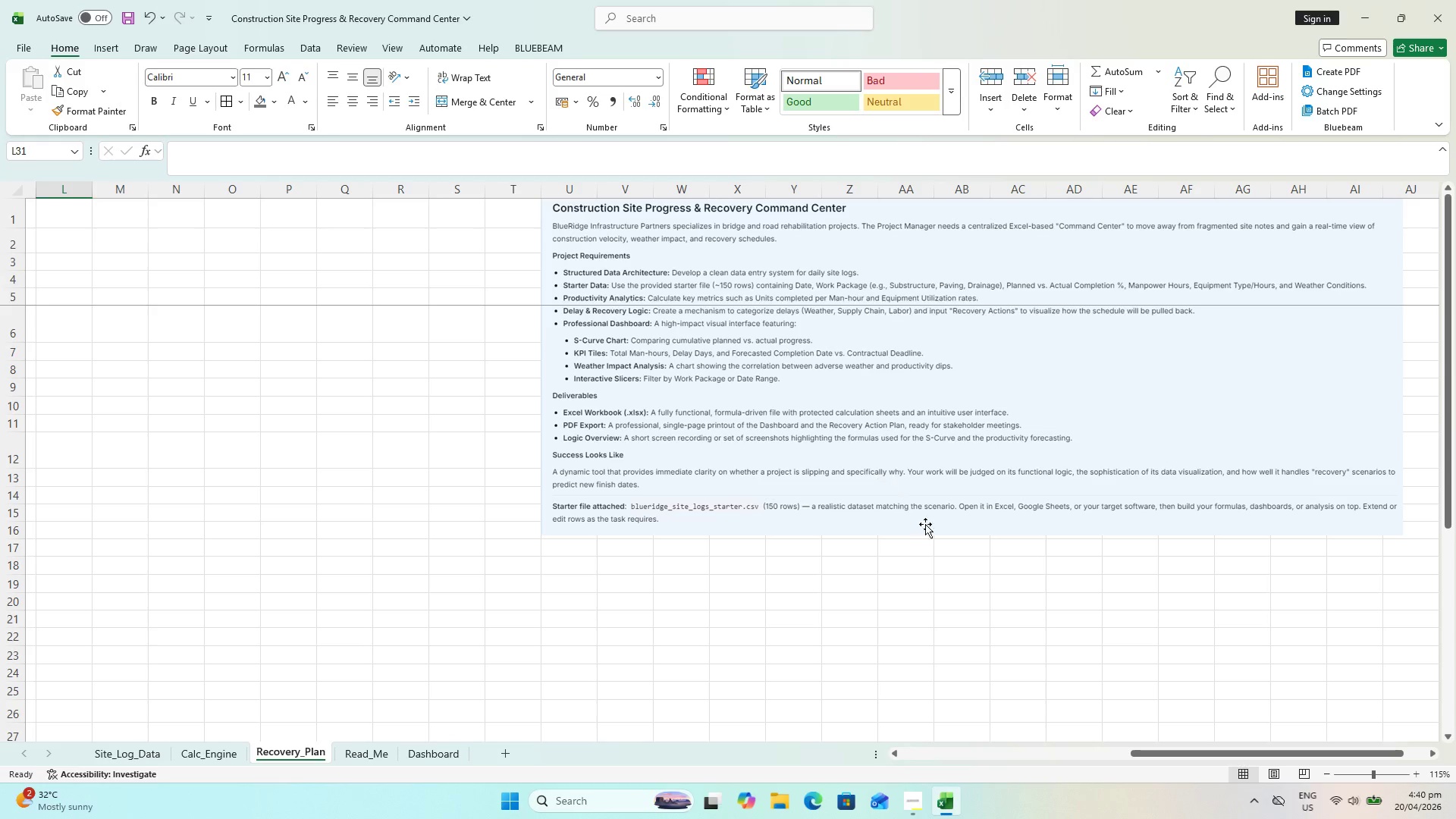 
wait(5.58)
 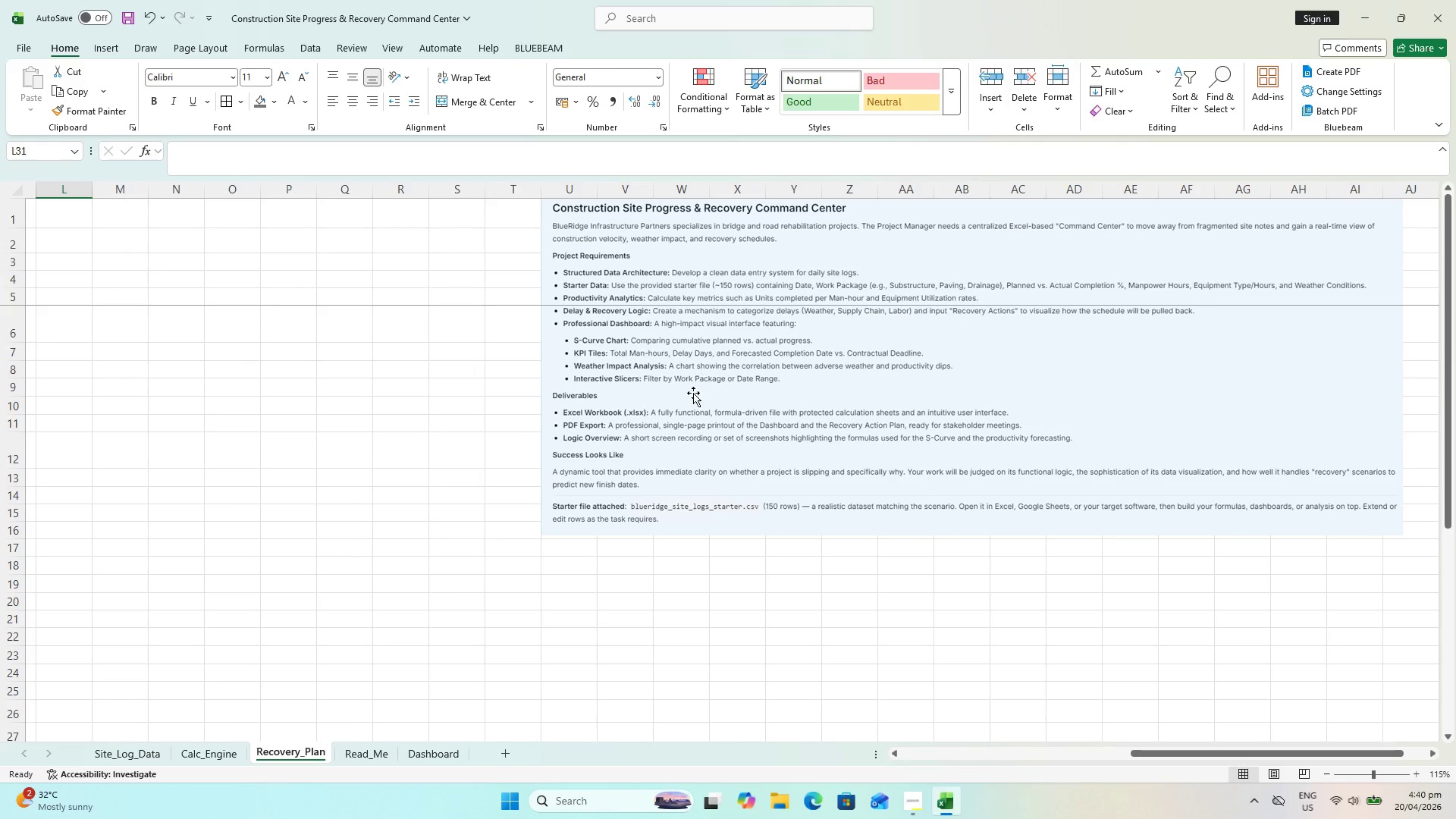 
left_click_drag(start_coordinate=[1188, 755], to_coordinate=[1210, 745])
 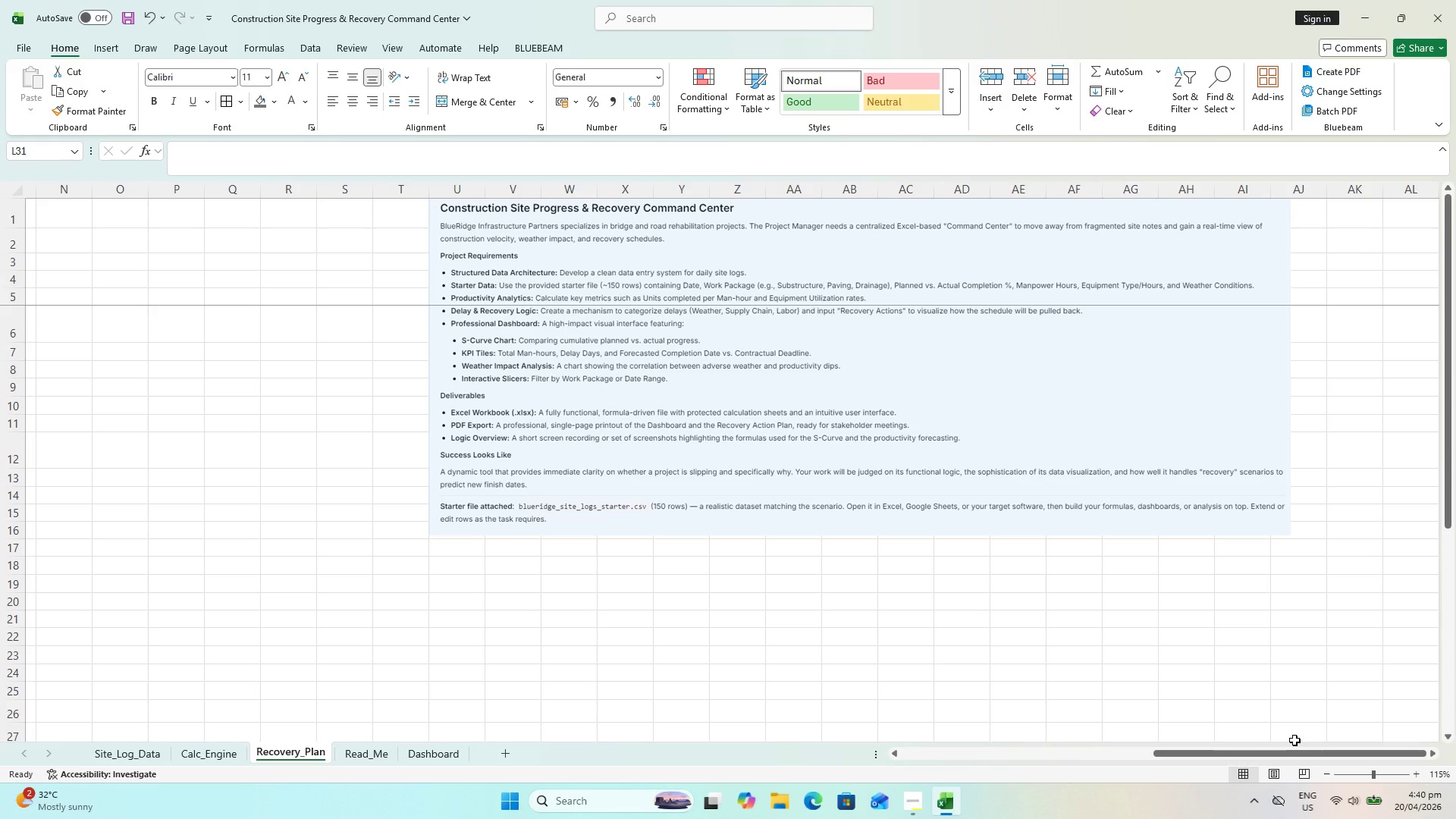 
wait(16.94)
 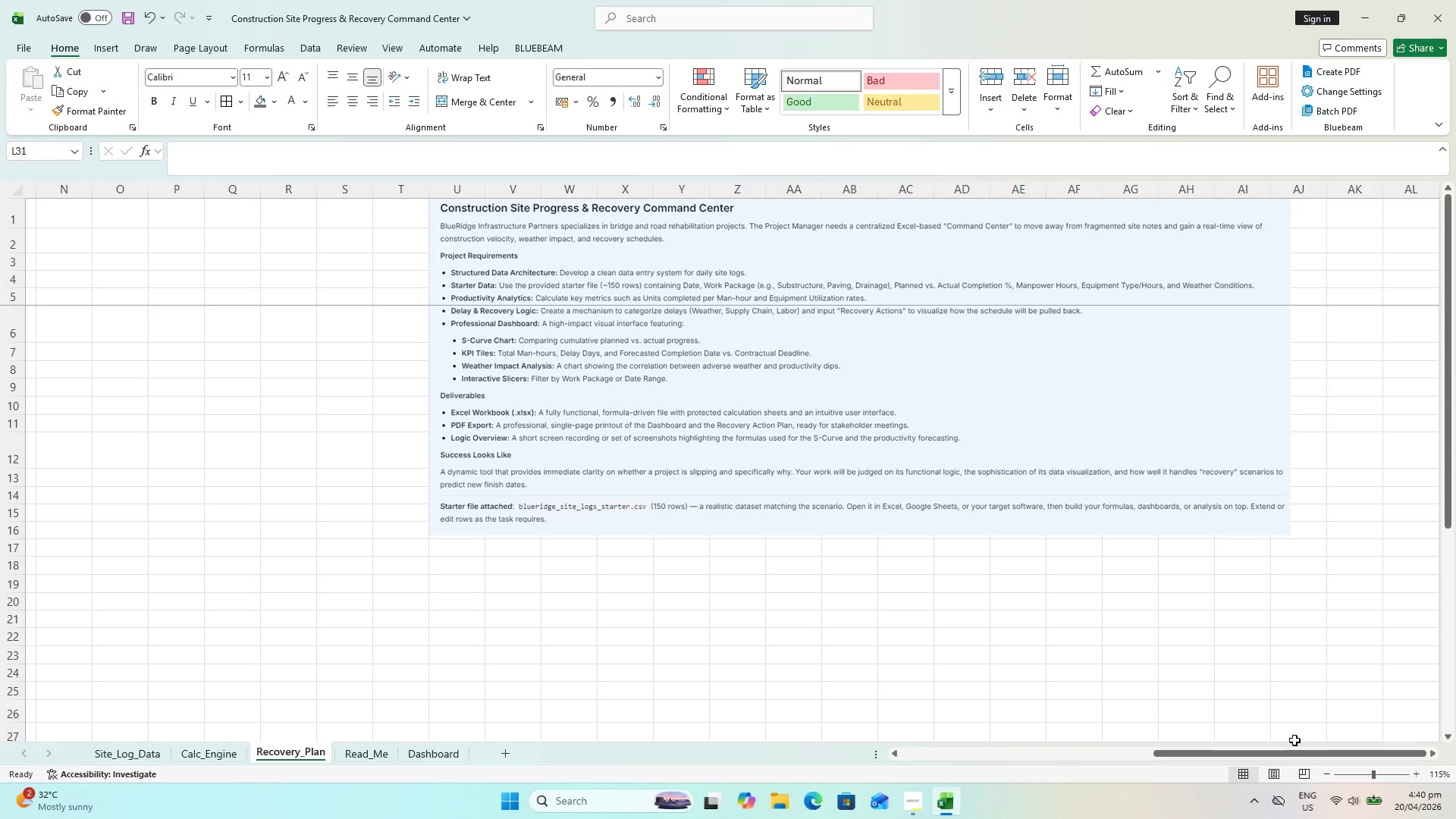 
scroll: coordinate [940, 607], scroll_direction: up, amount: 2.0
 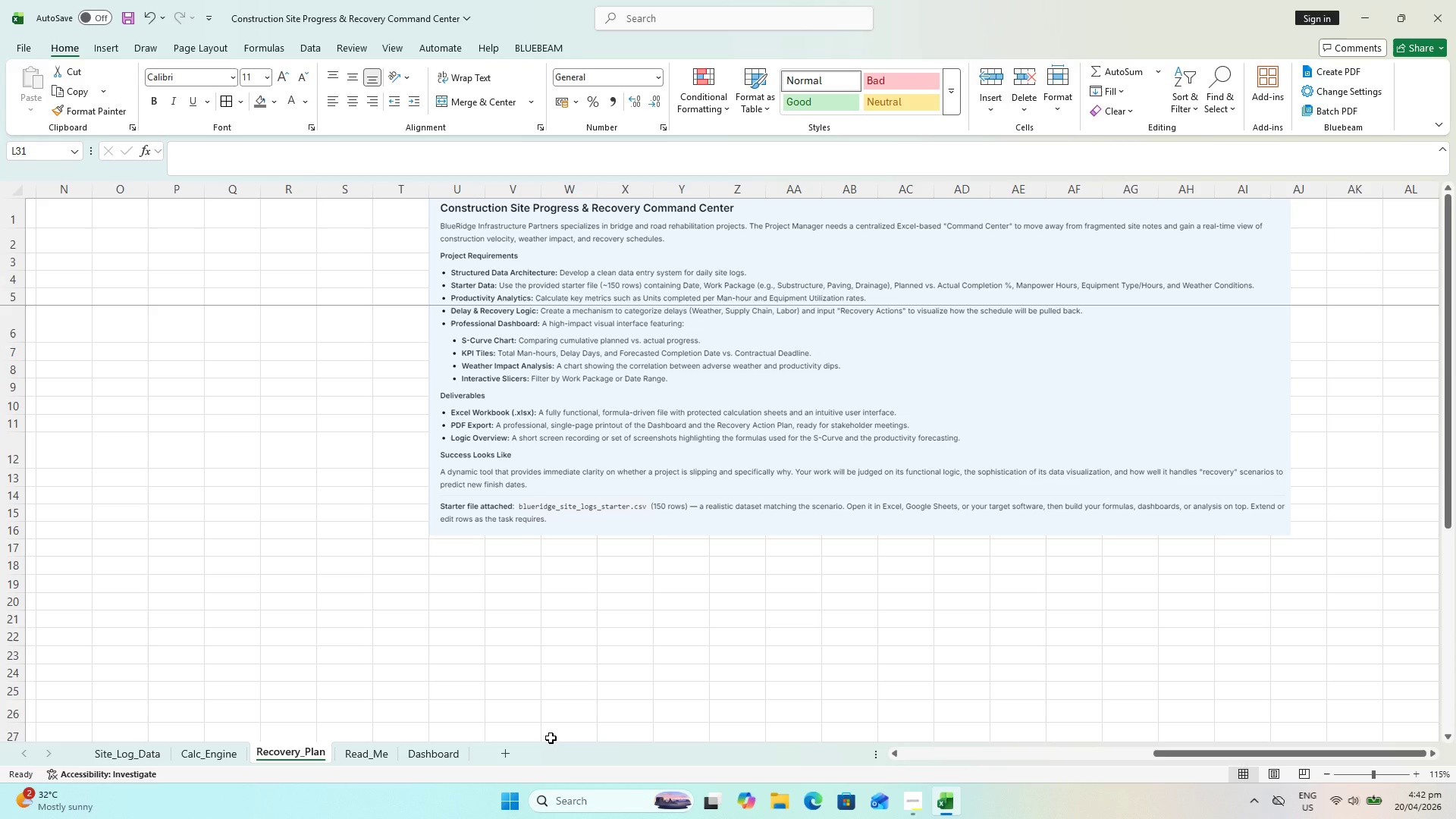 
wait(92.7)
 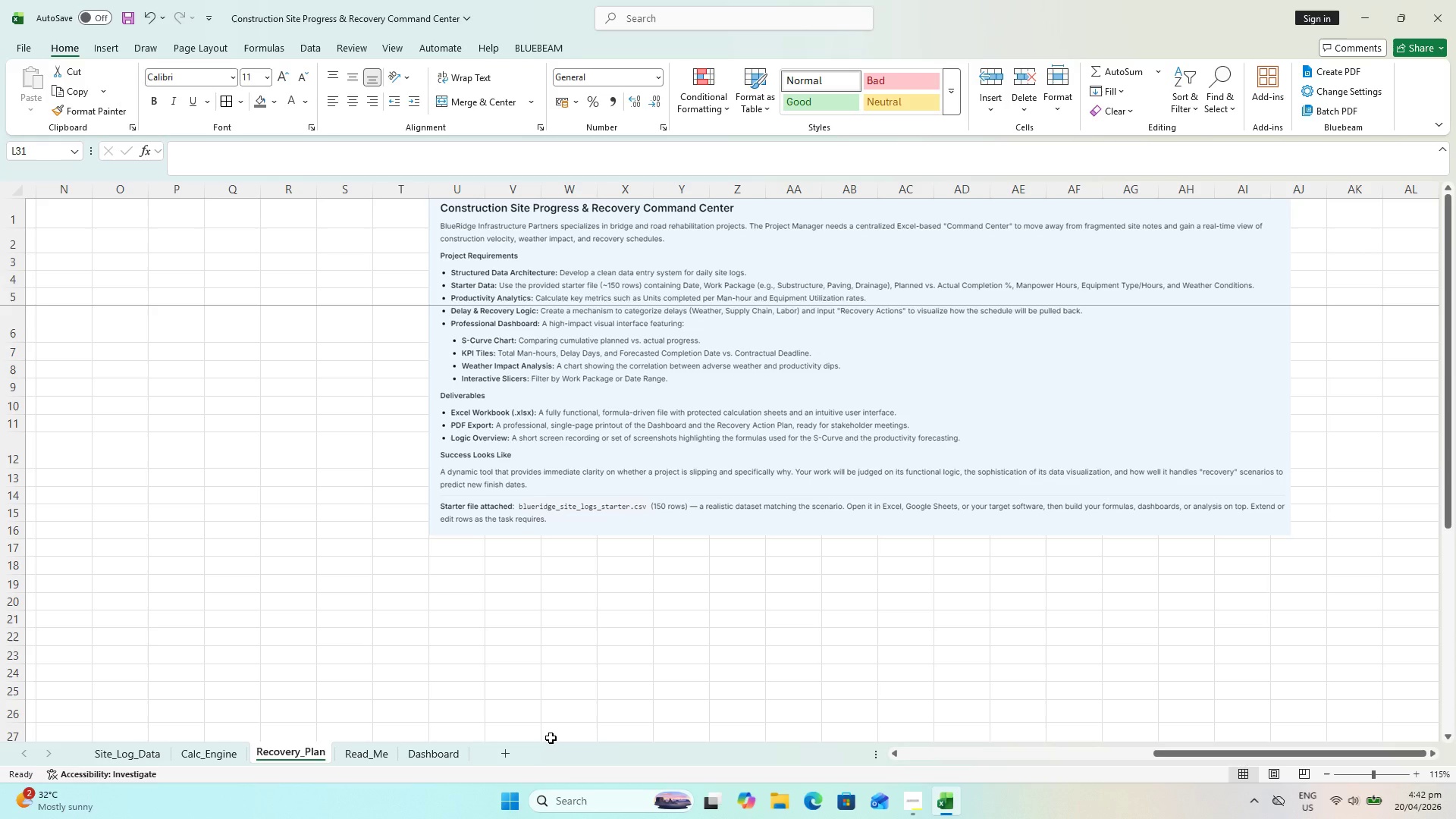 
scroll: coordinate [500, 575], scroll_direction: up, amount: 4.0
 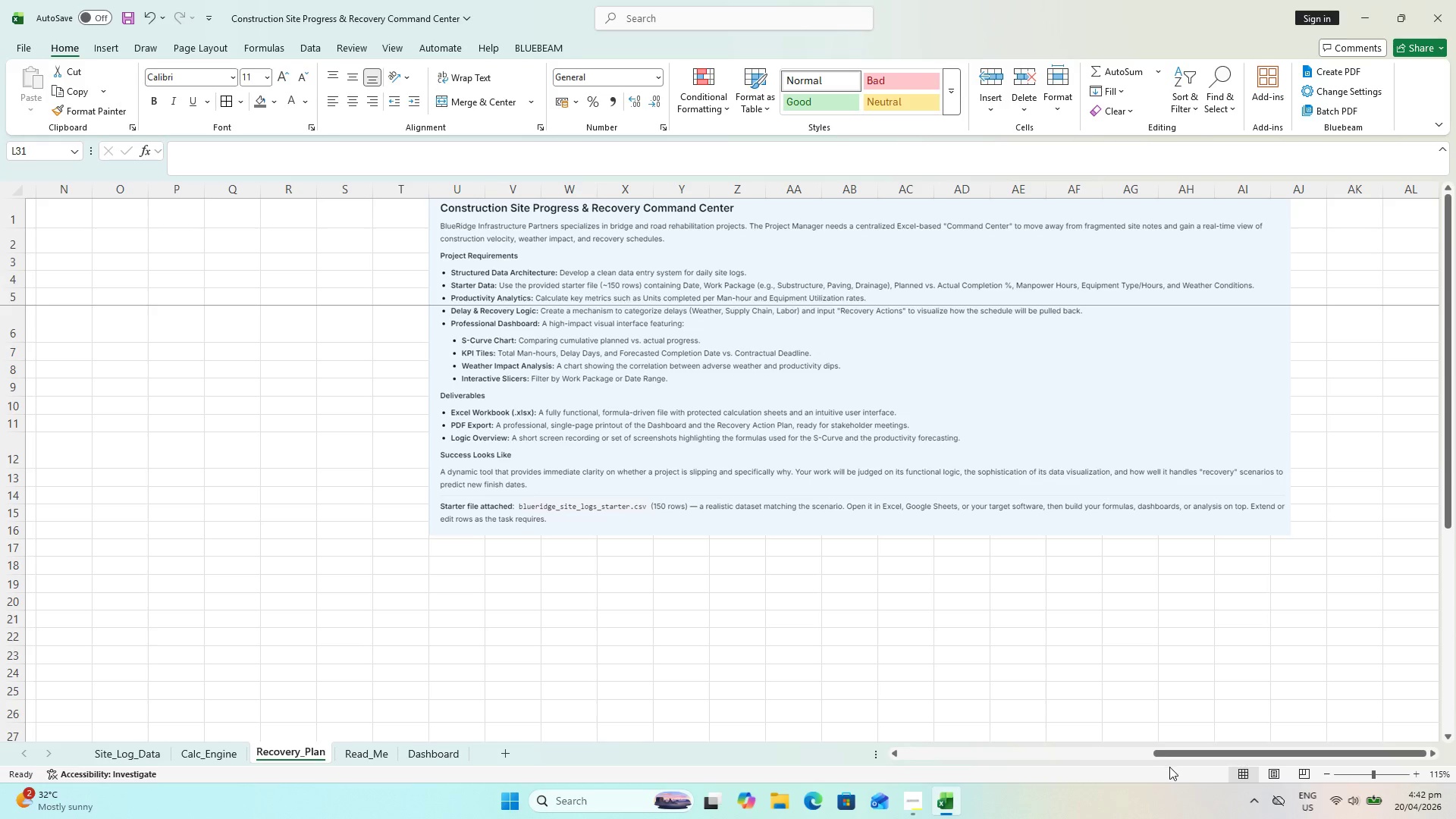 
left_click_drag(start_coordinate=[1174, 752], to_coordinate=[542, 761])
 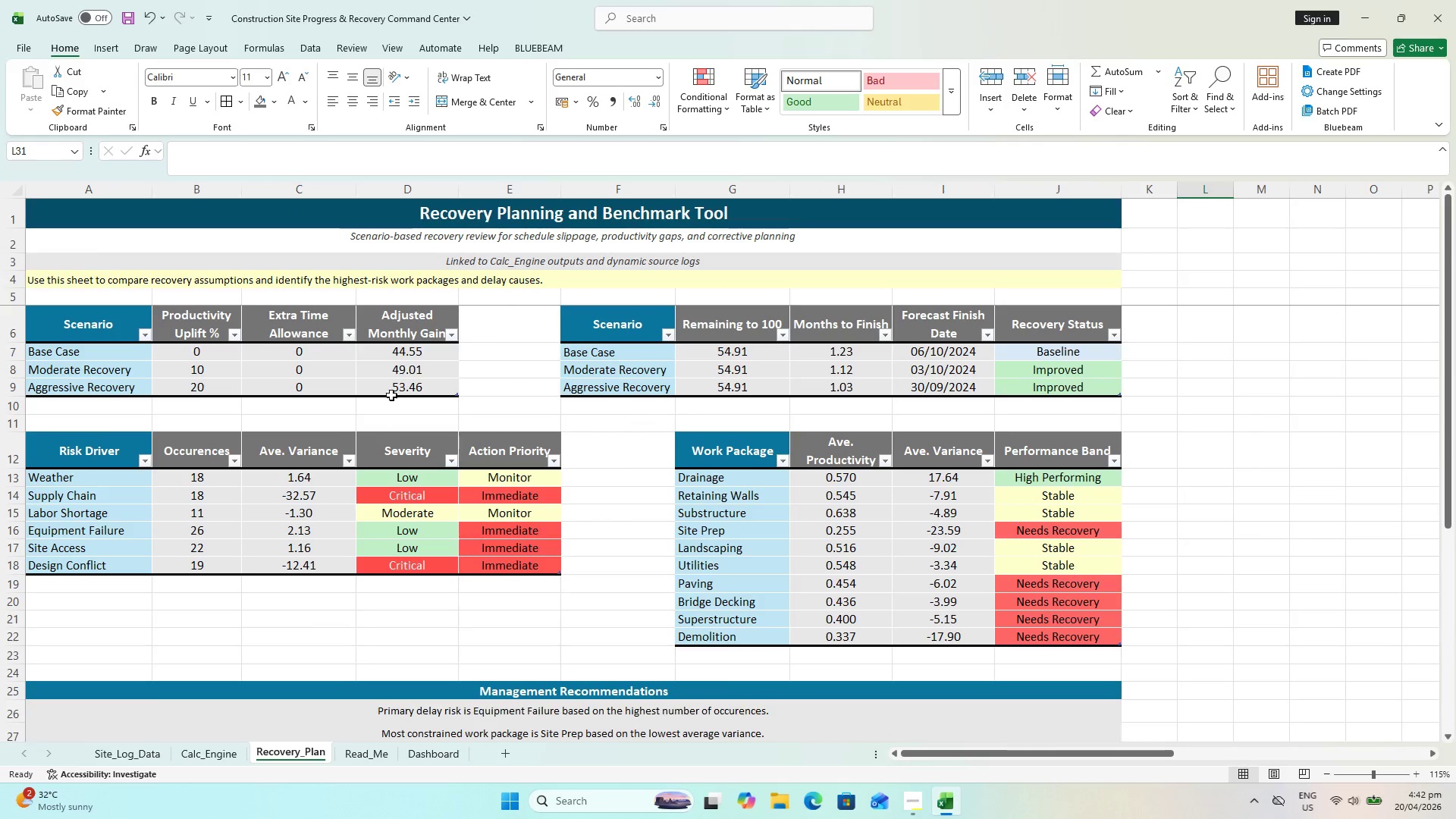 
scroll: coordinate [391, 396], scroll_direction: up, amount: 1.0
 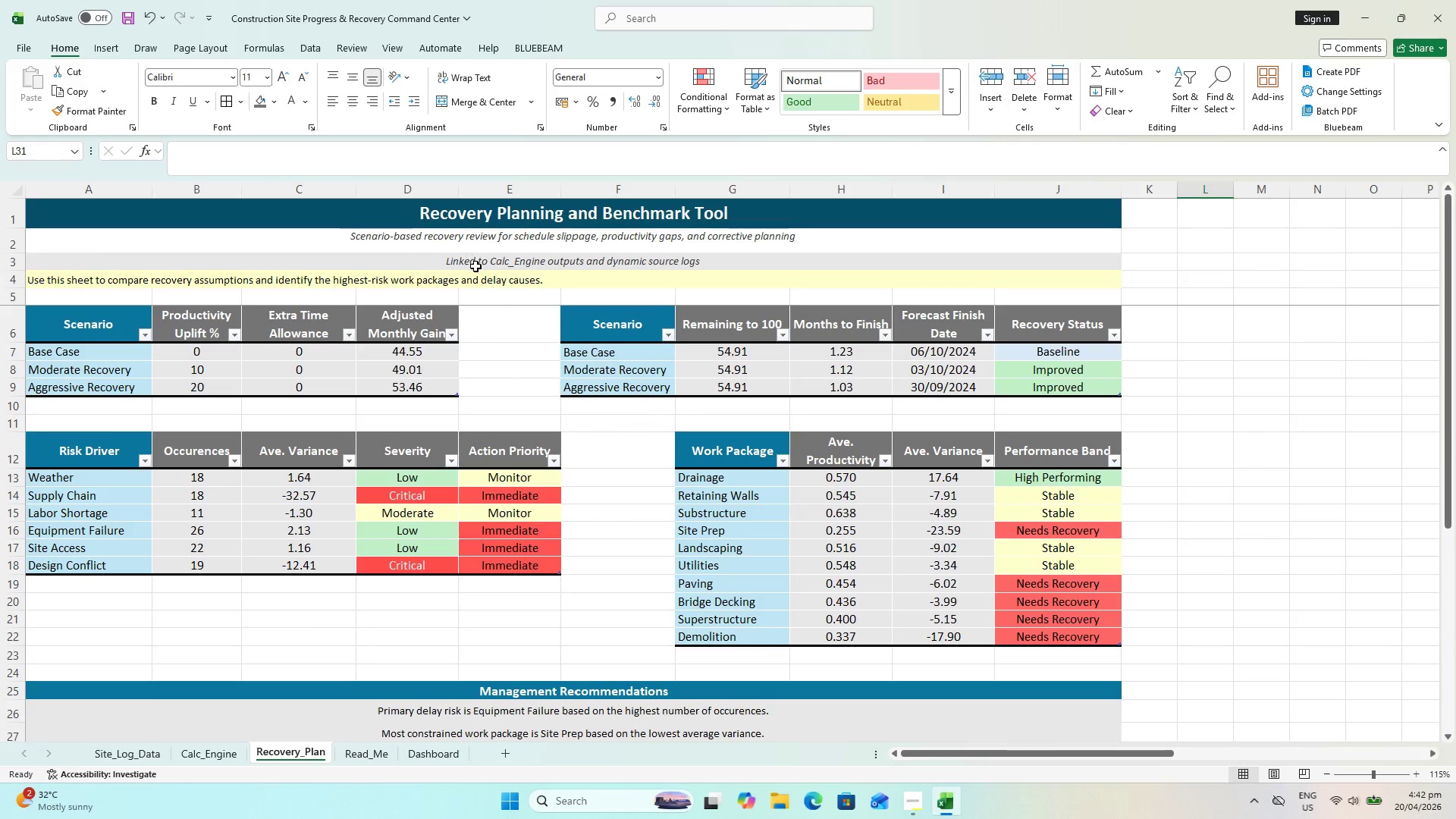 
left_click([475, 266])
 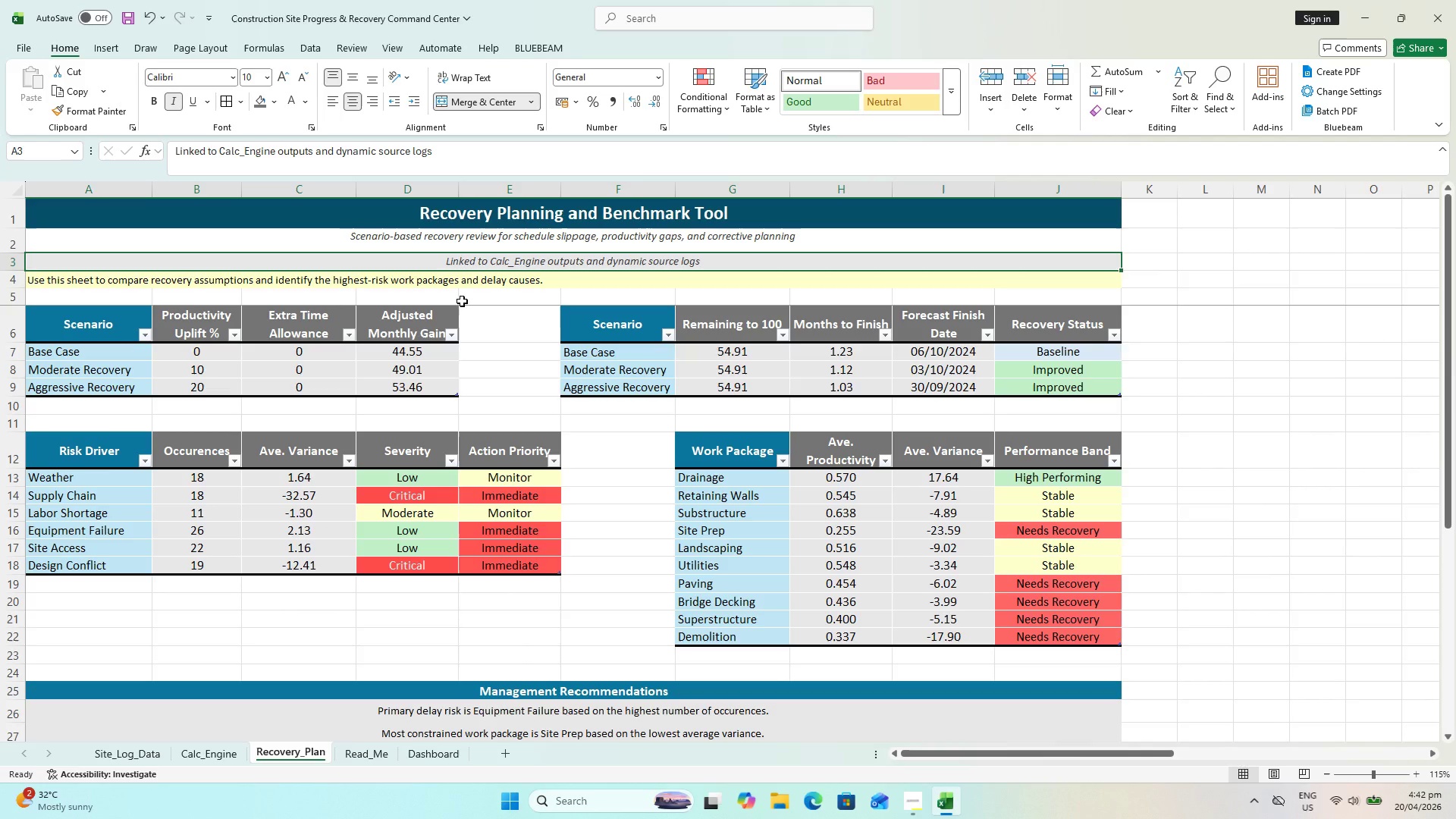 
wait(18.98)
 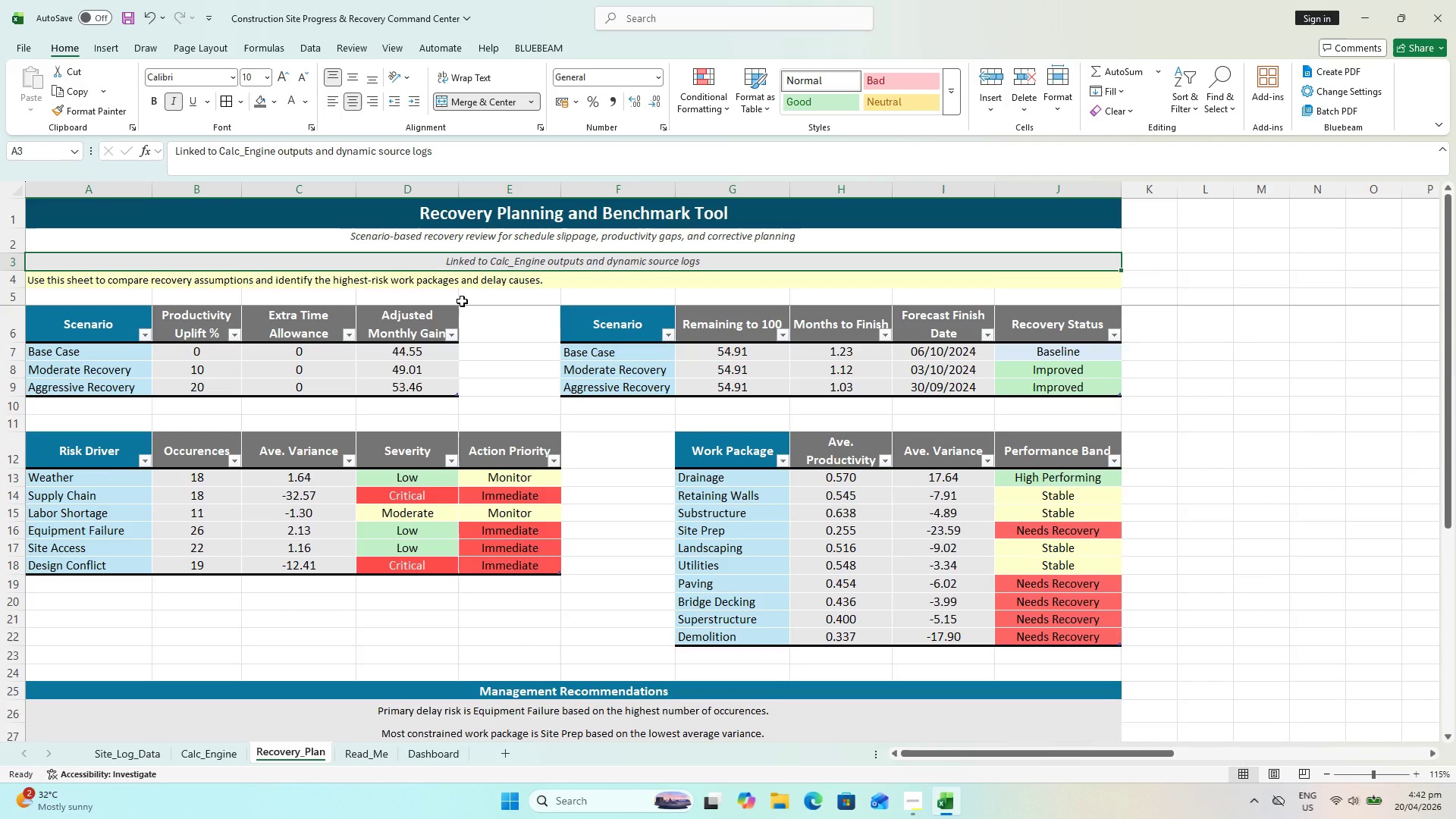 
scroll: coordinate [136, 589], scroll_direction: down, amount: 7.0
 